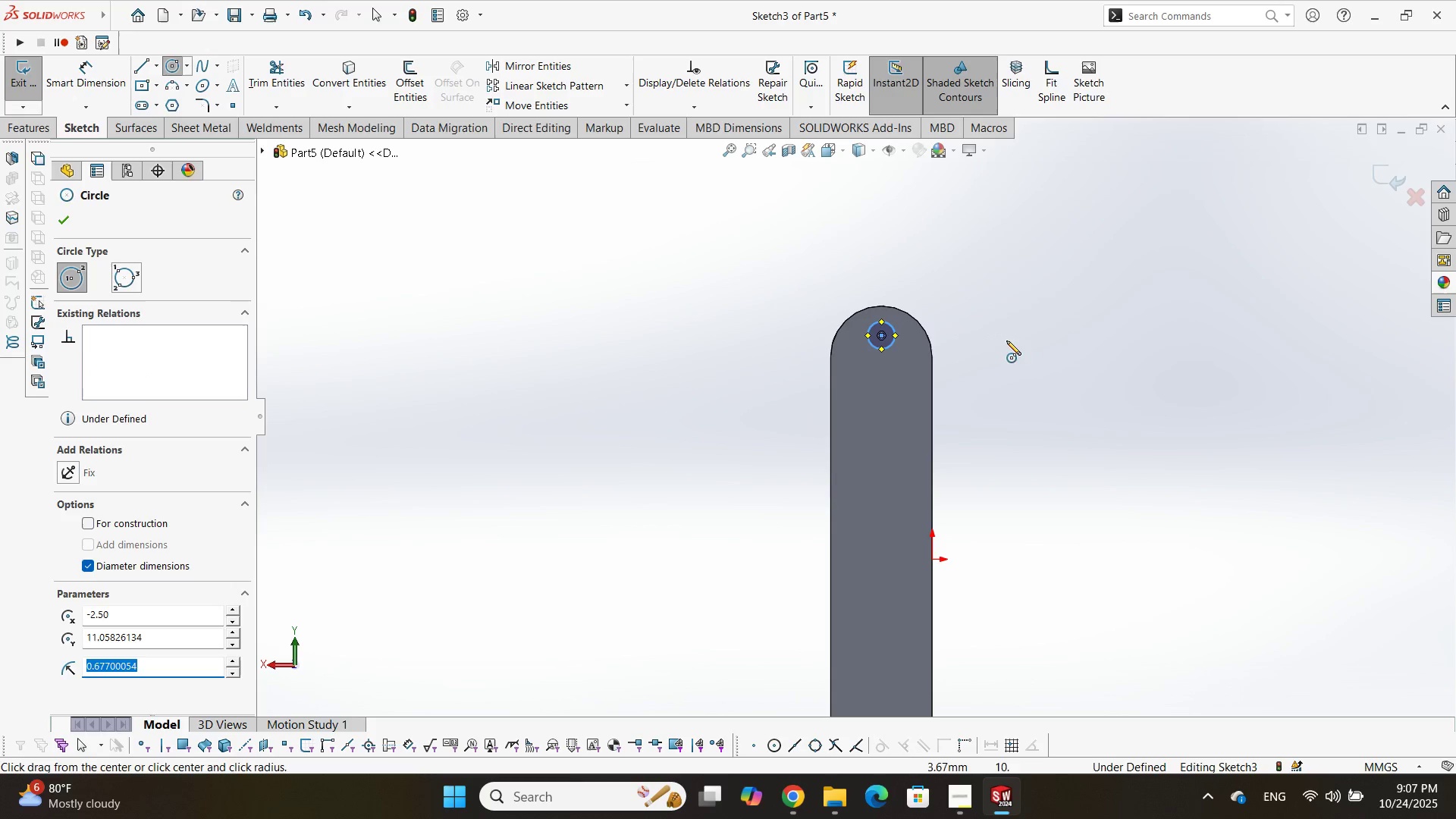 
key(Escape)
 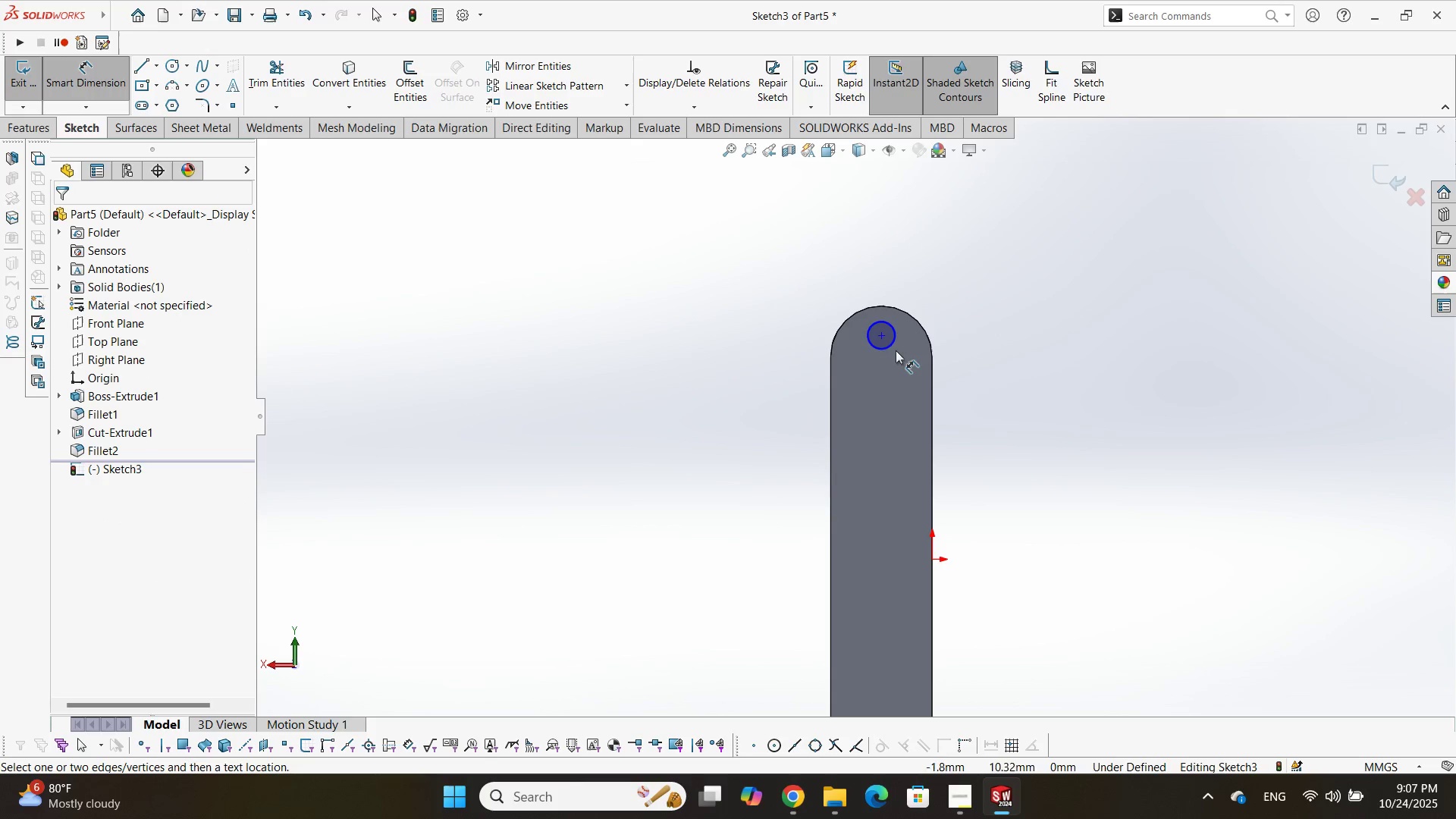 
left_click([894, 344])
 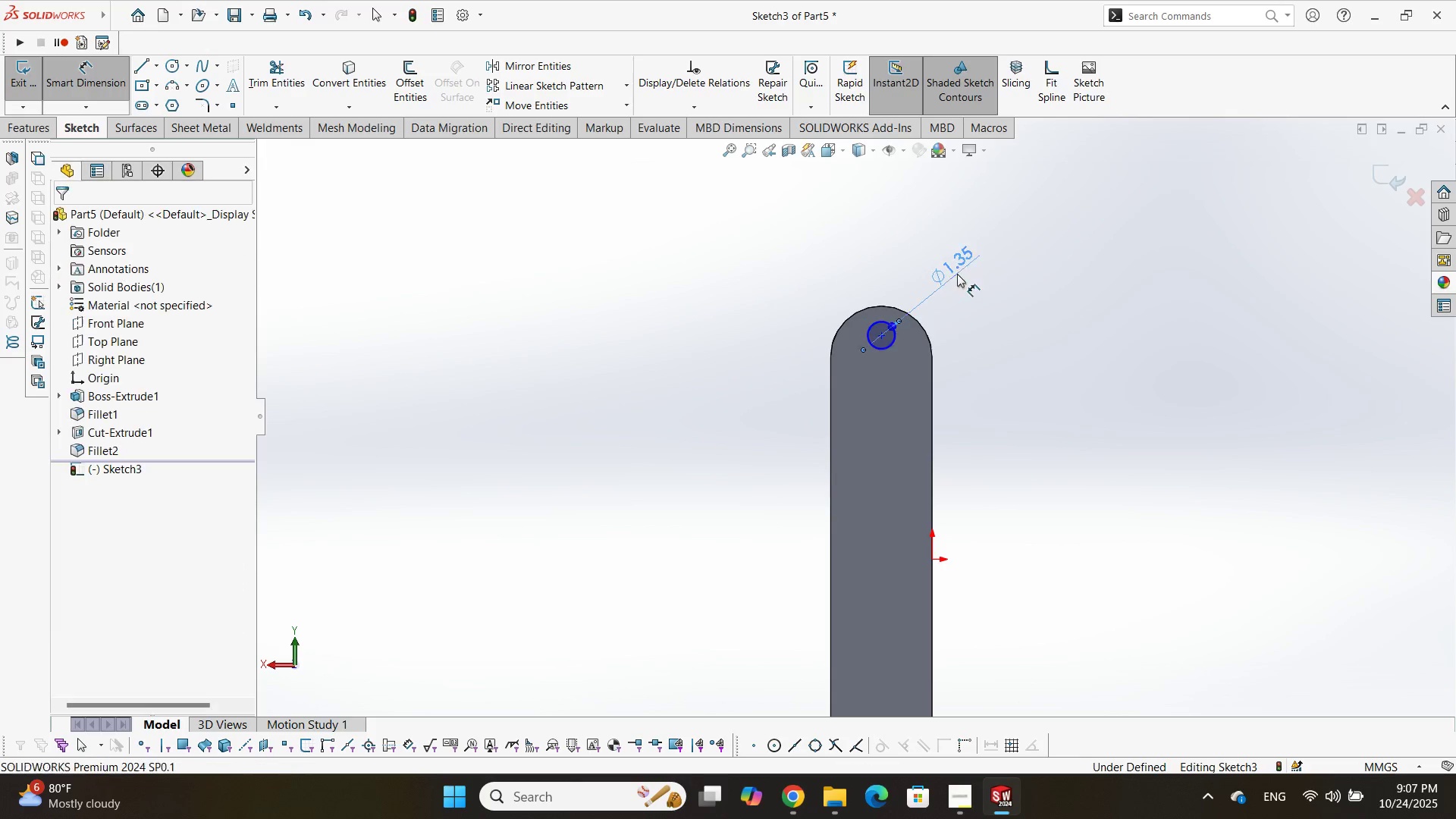 
double_click([957, 274])
 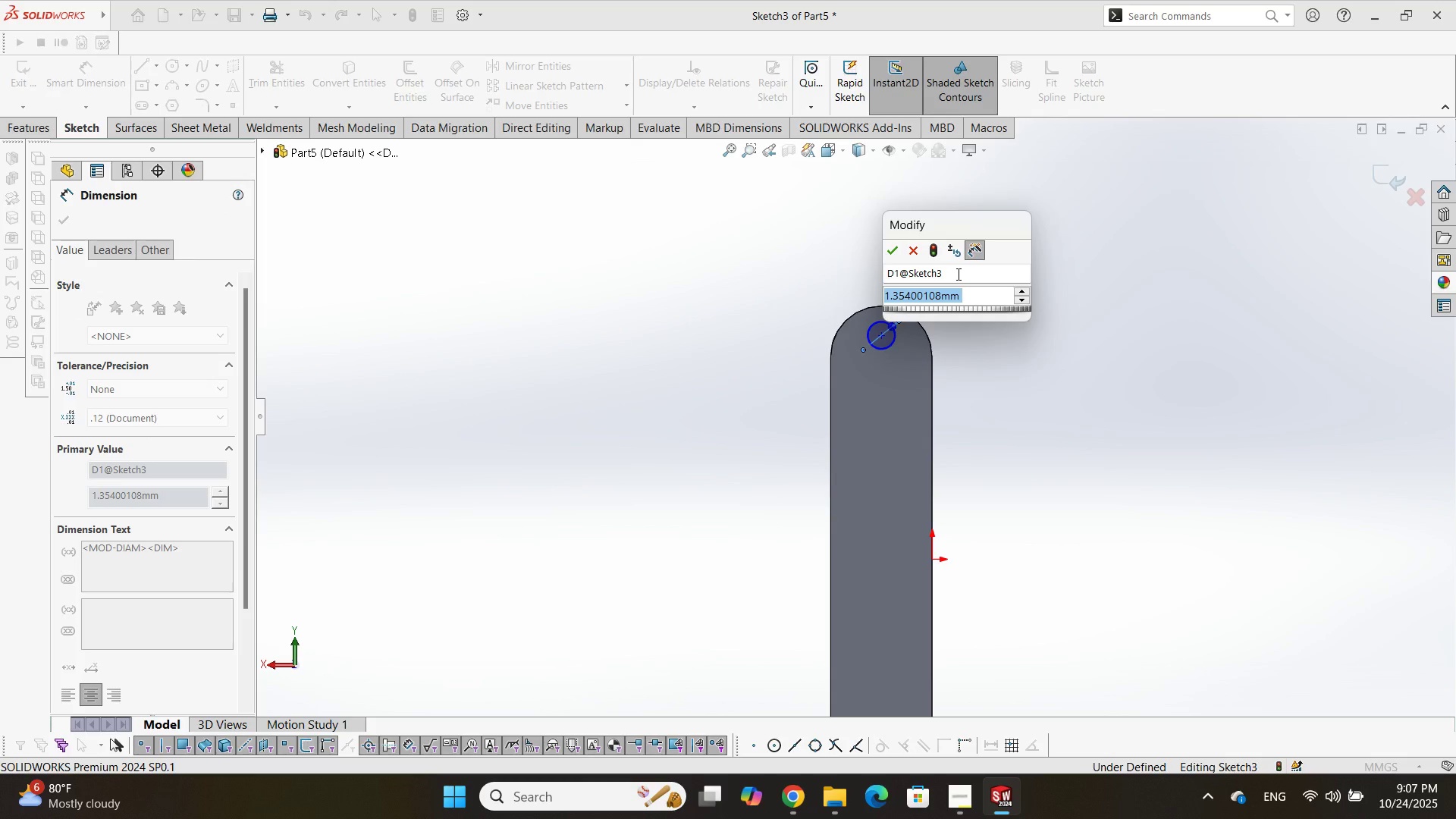 
key(Numpad2)
 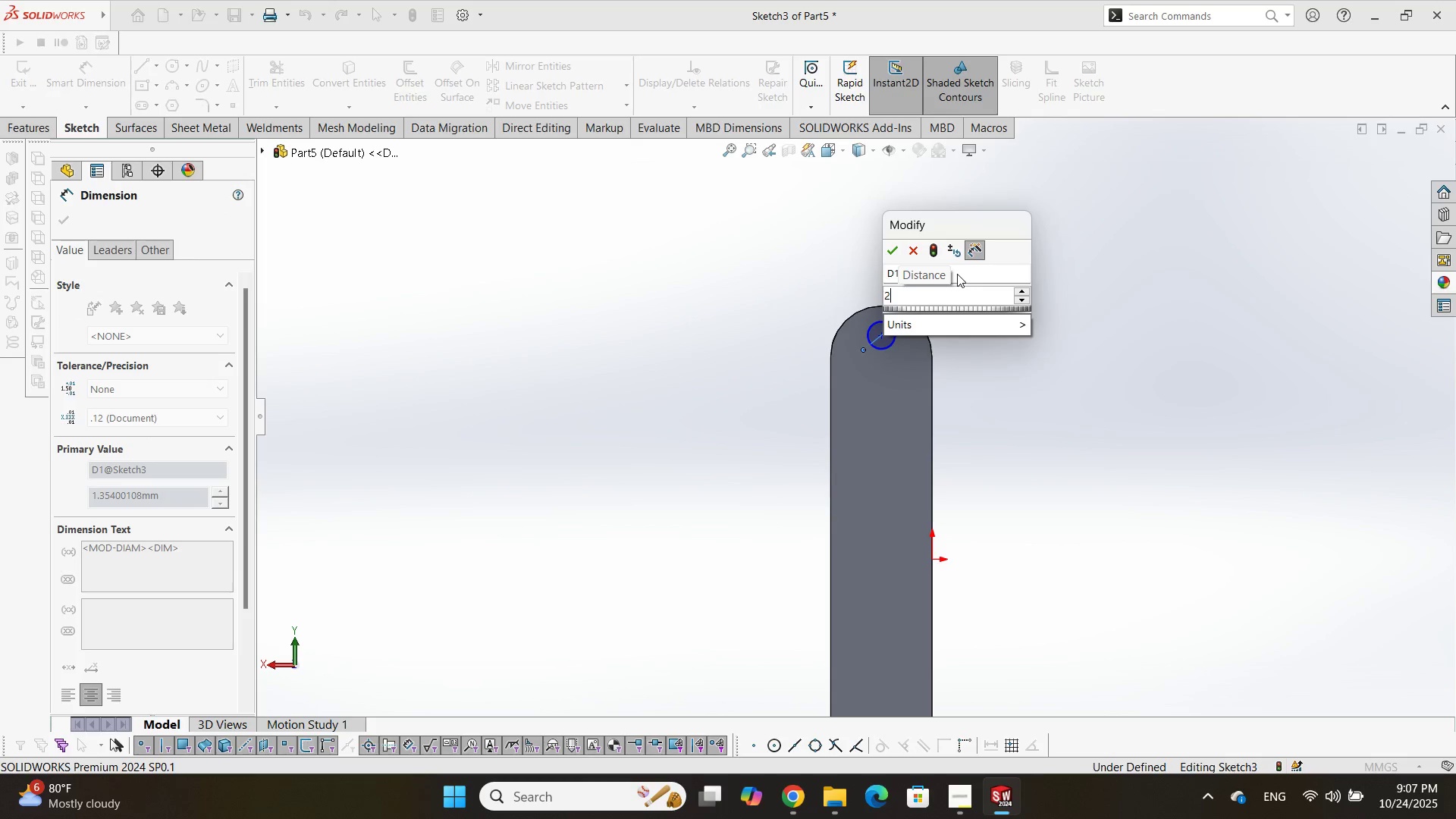 
key(NumpadEnter)
 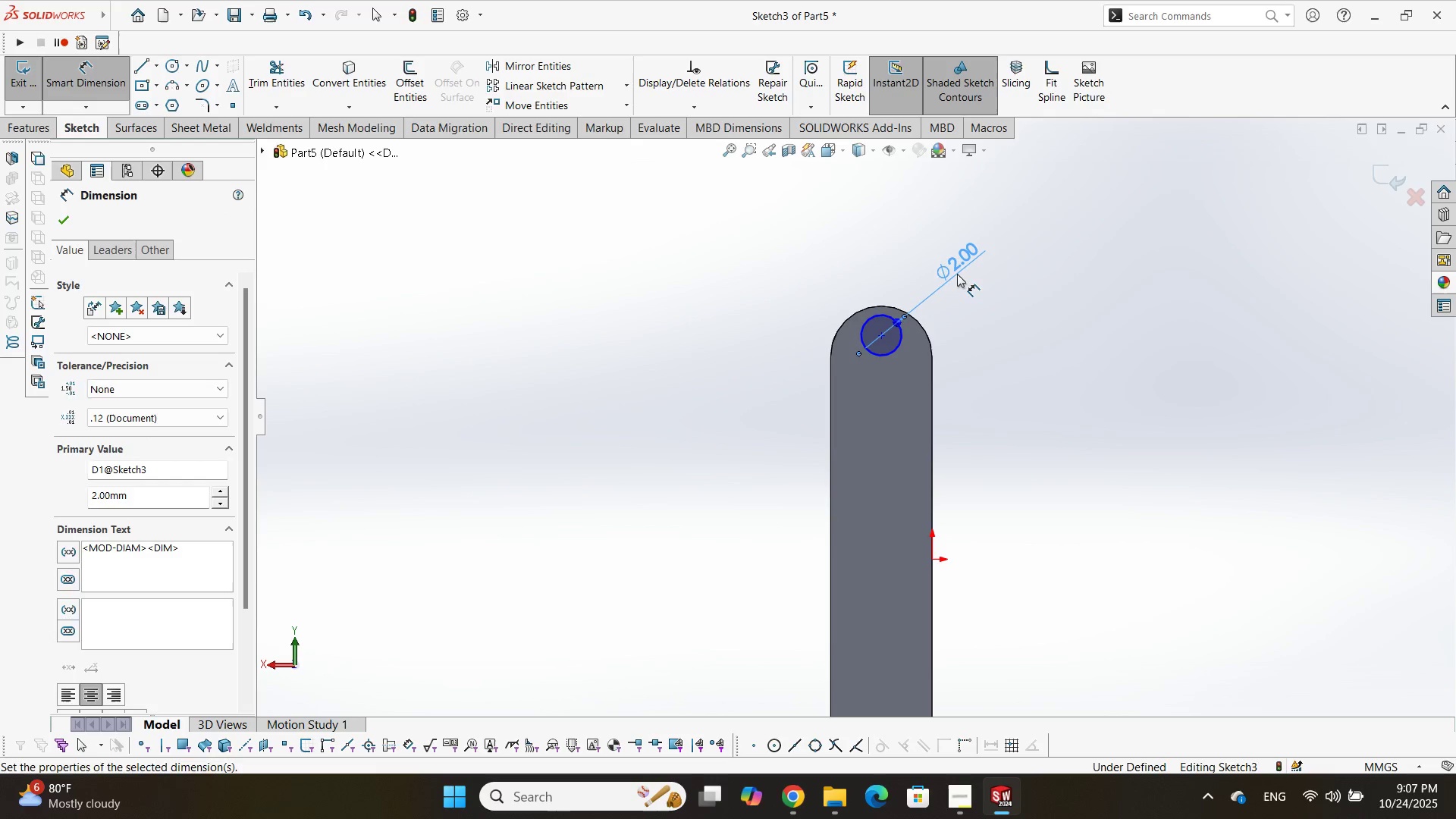 
key(Escape)
 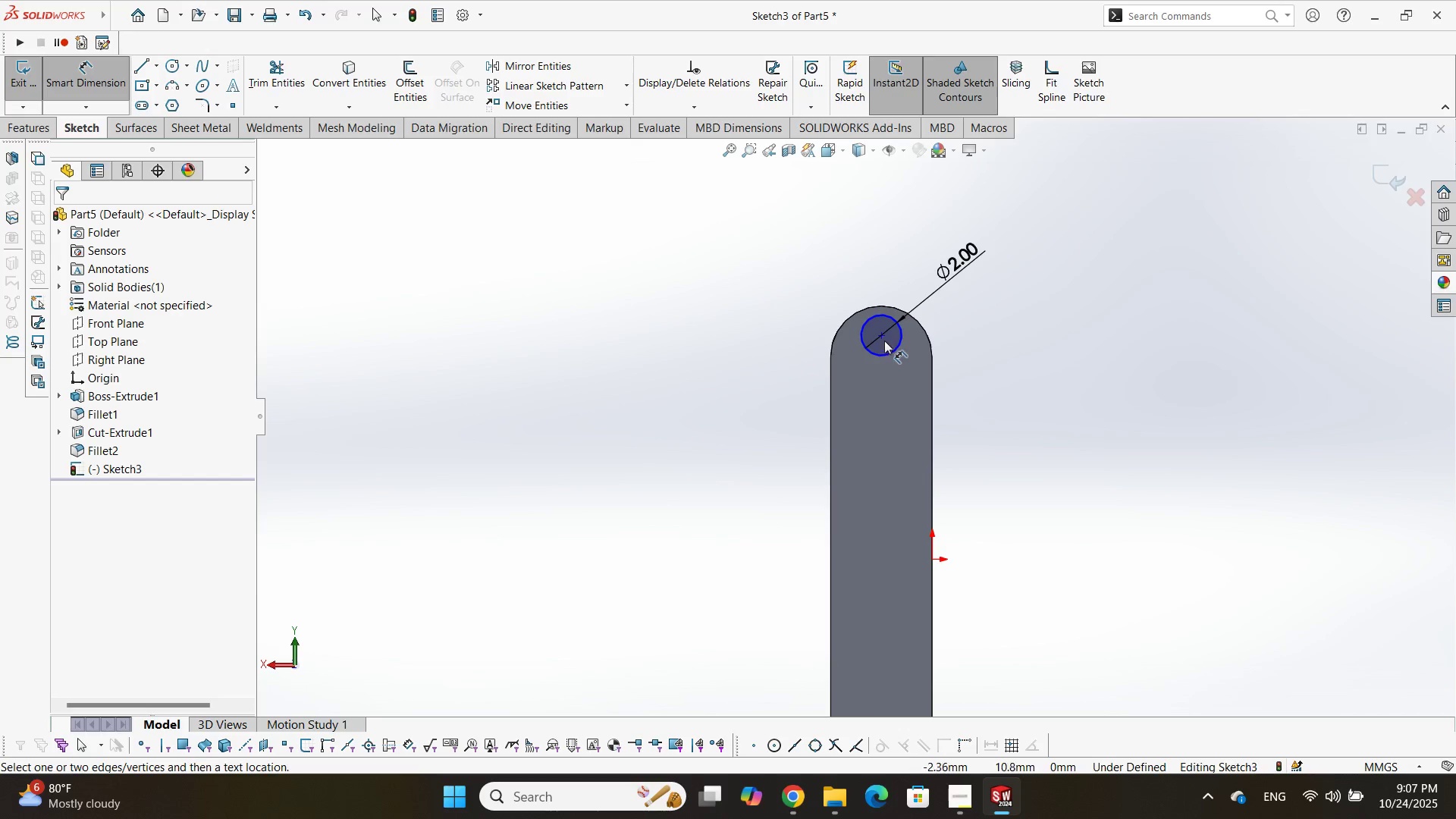 
left_click([881, 340])
 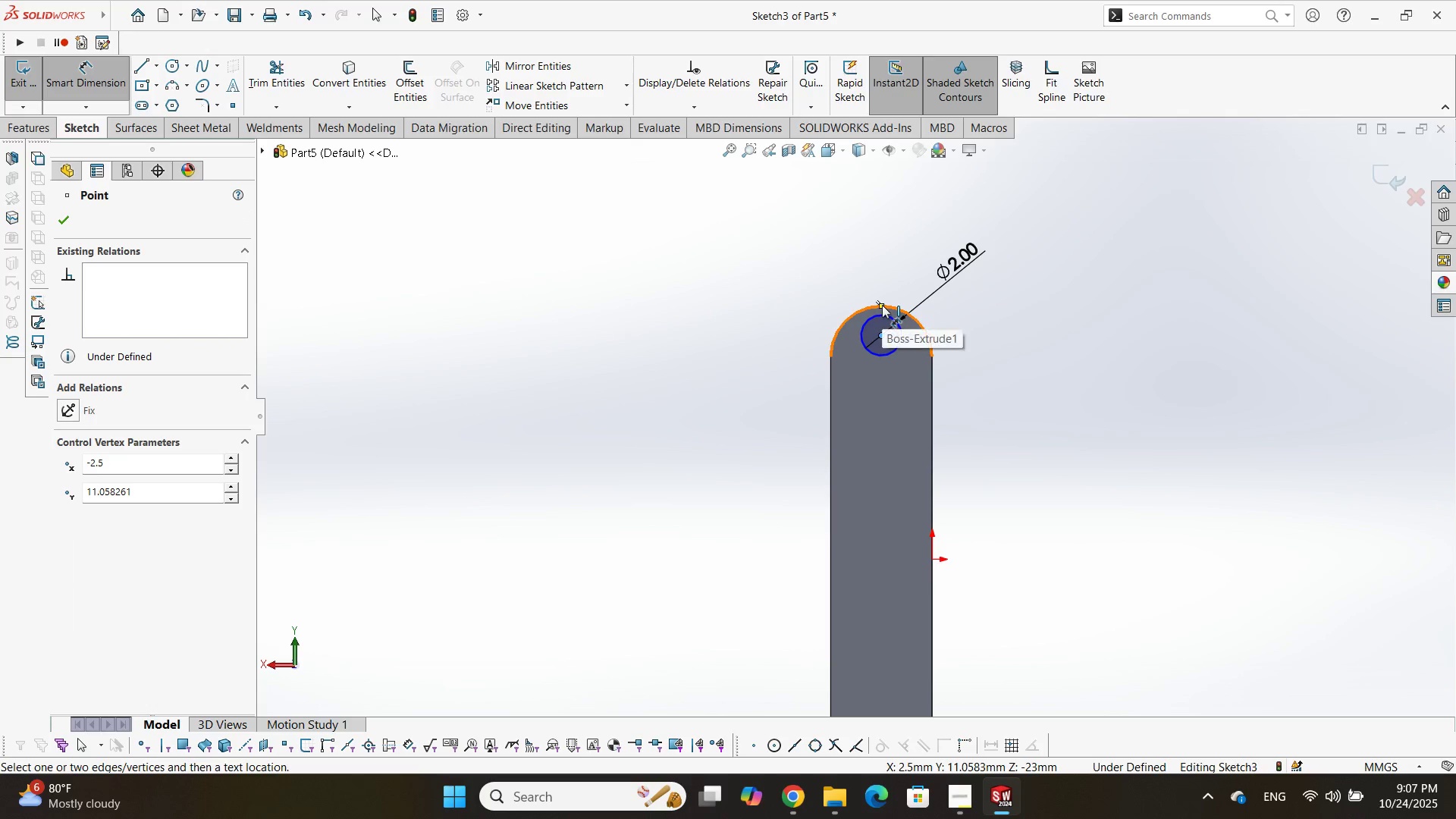 
left_click([884, 305])
 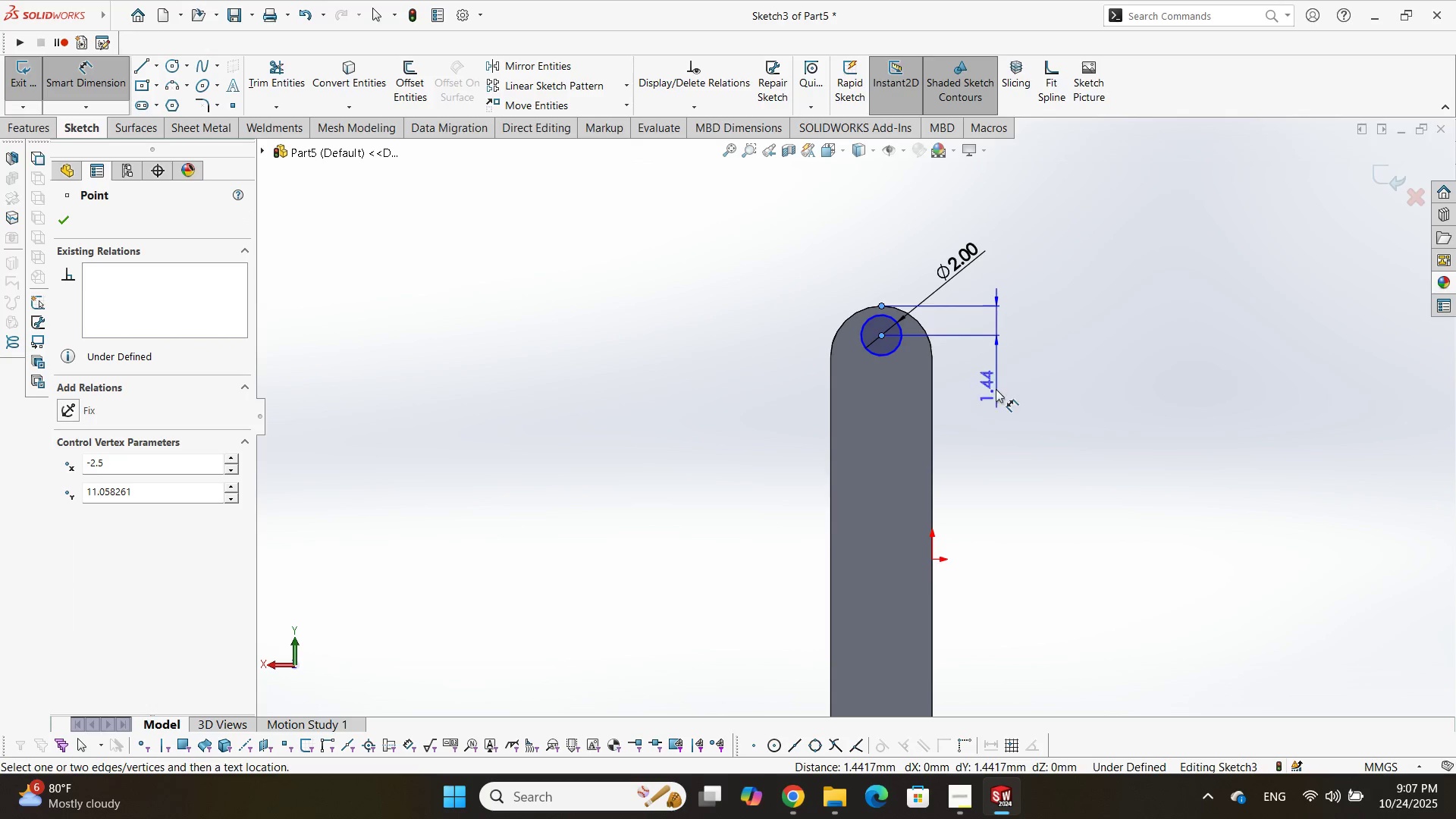 
double_click([996, 401])
 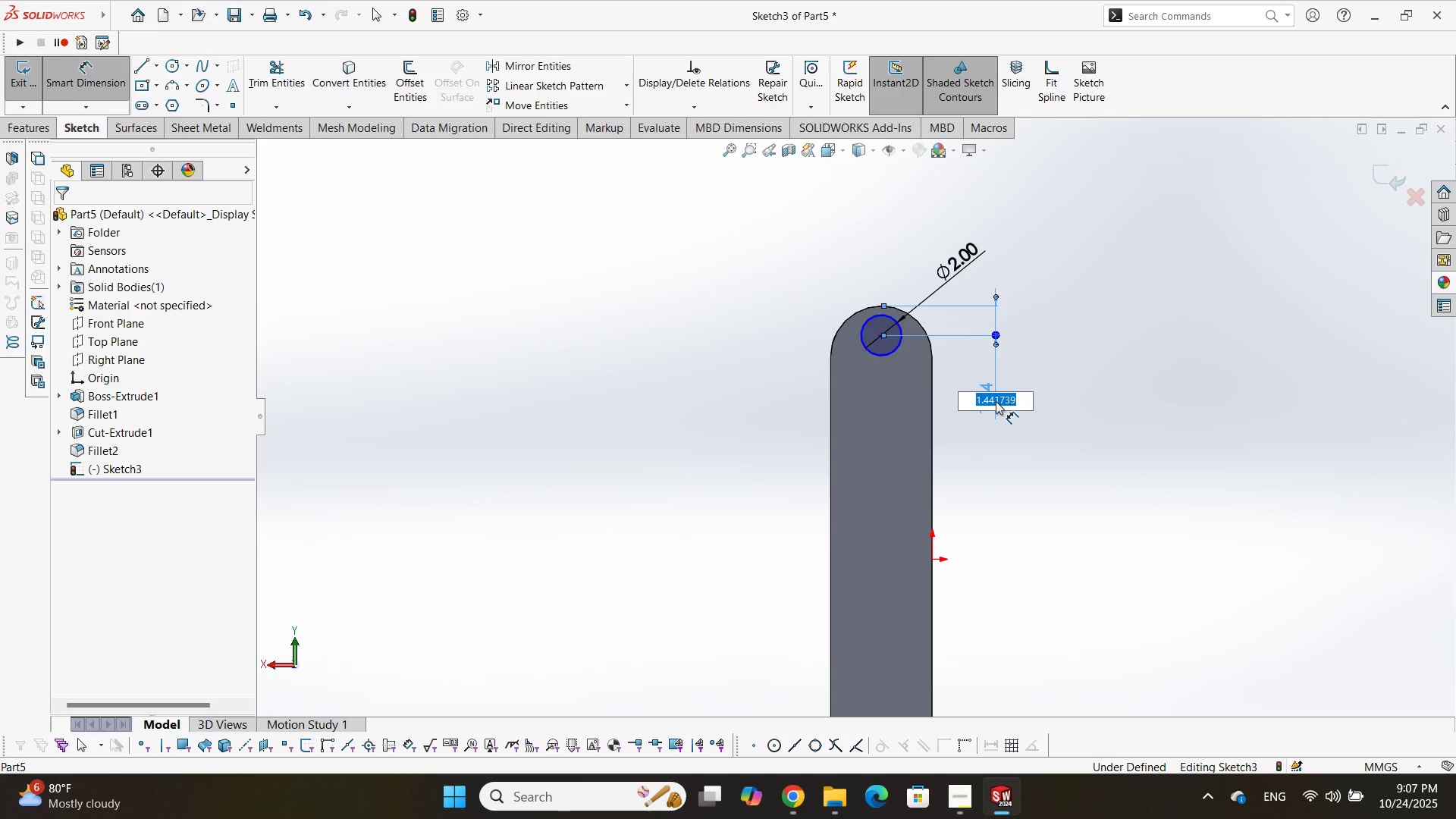 
key(Numpad1)
 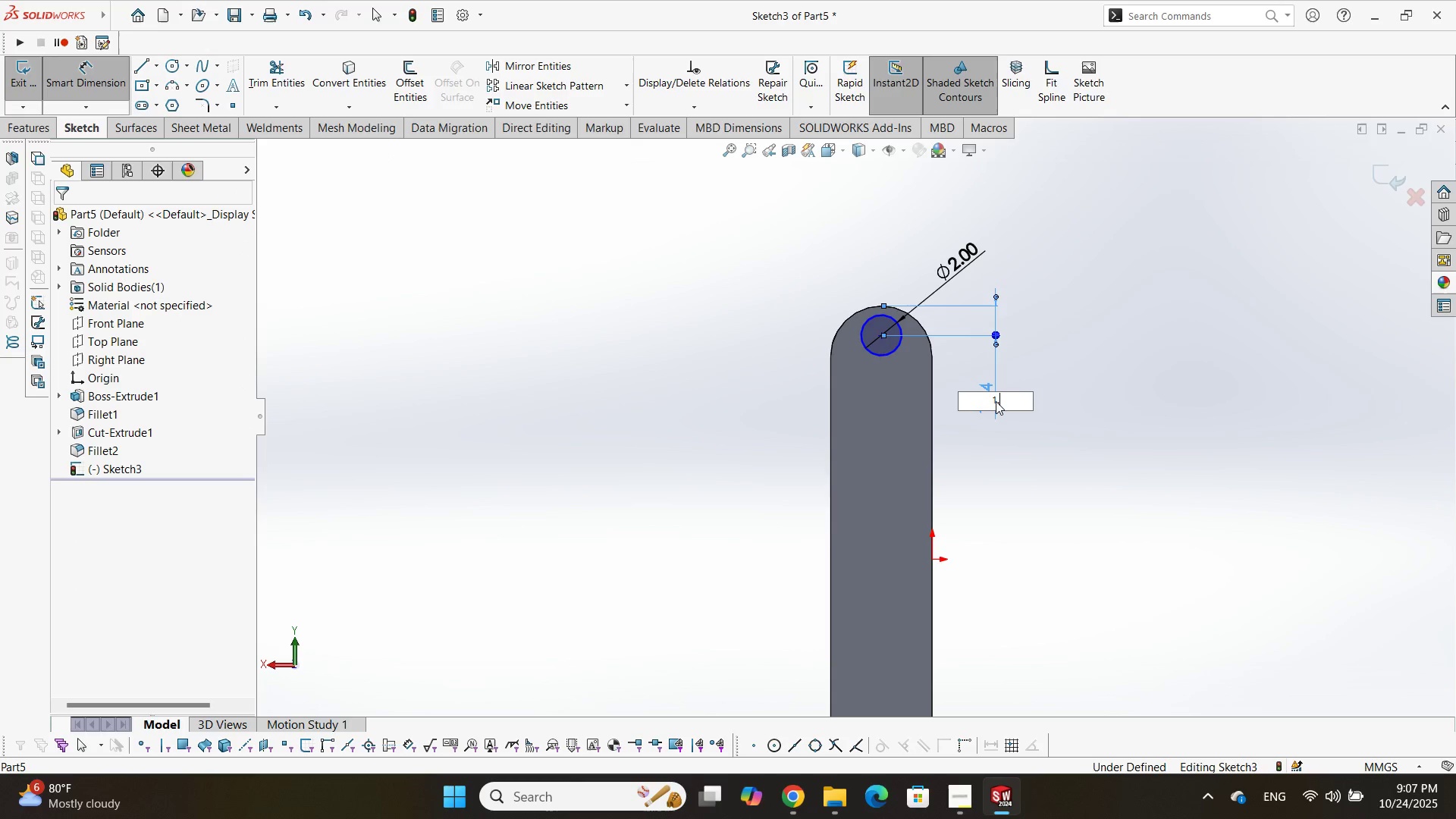 
key(NumpadDecimal)
 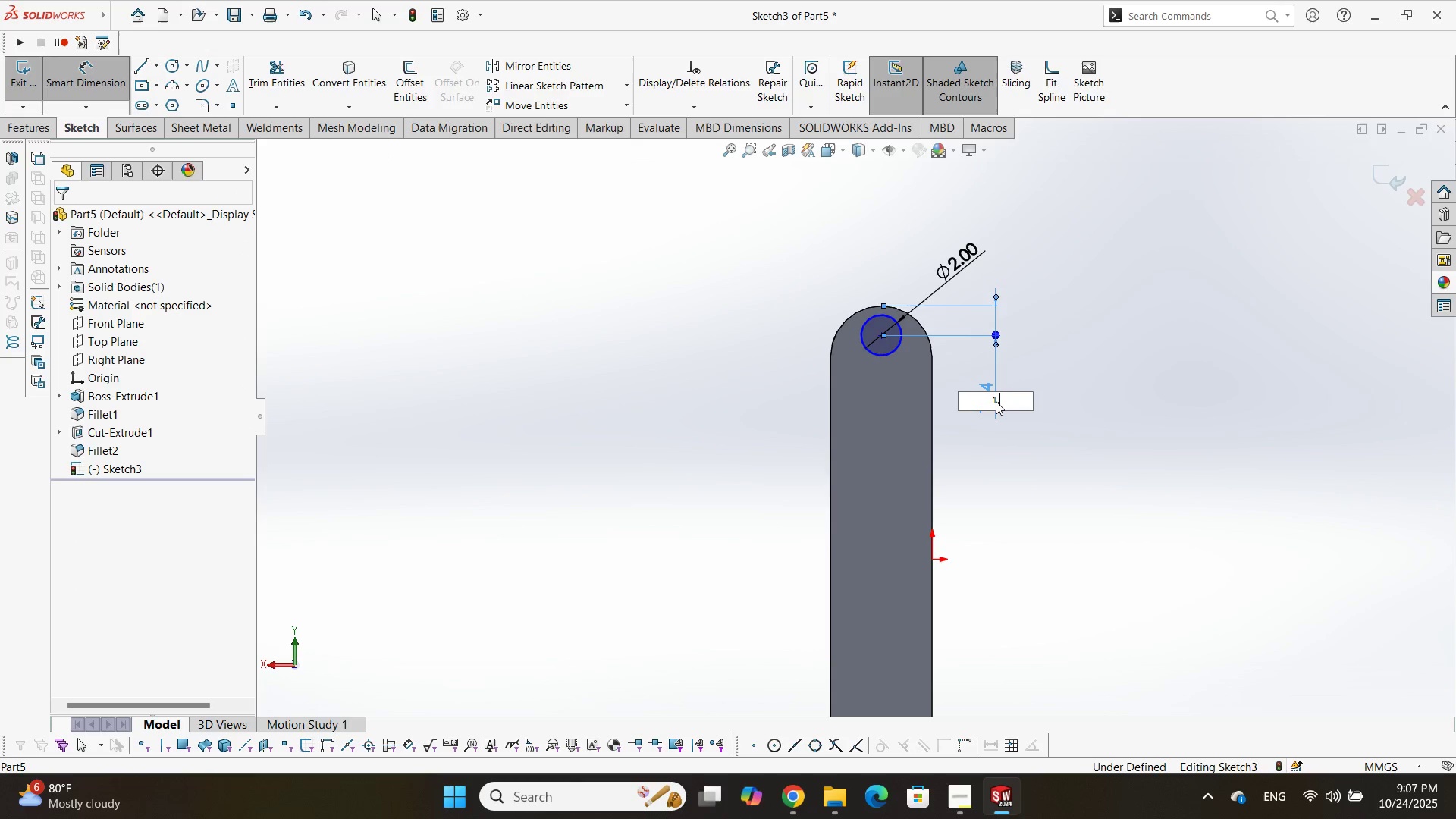 
key(Numpad5)
 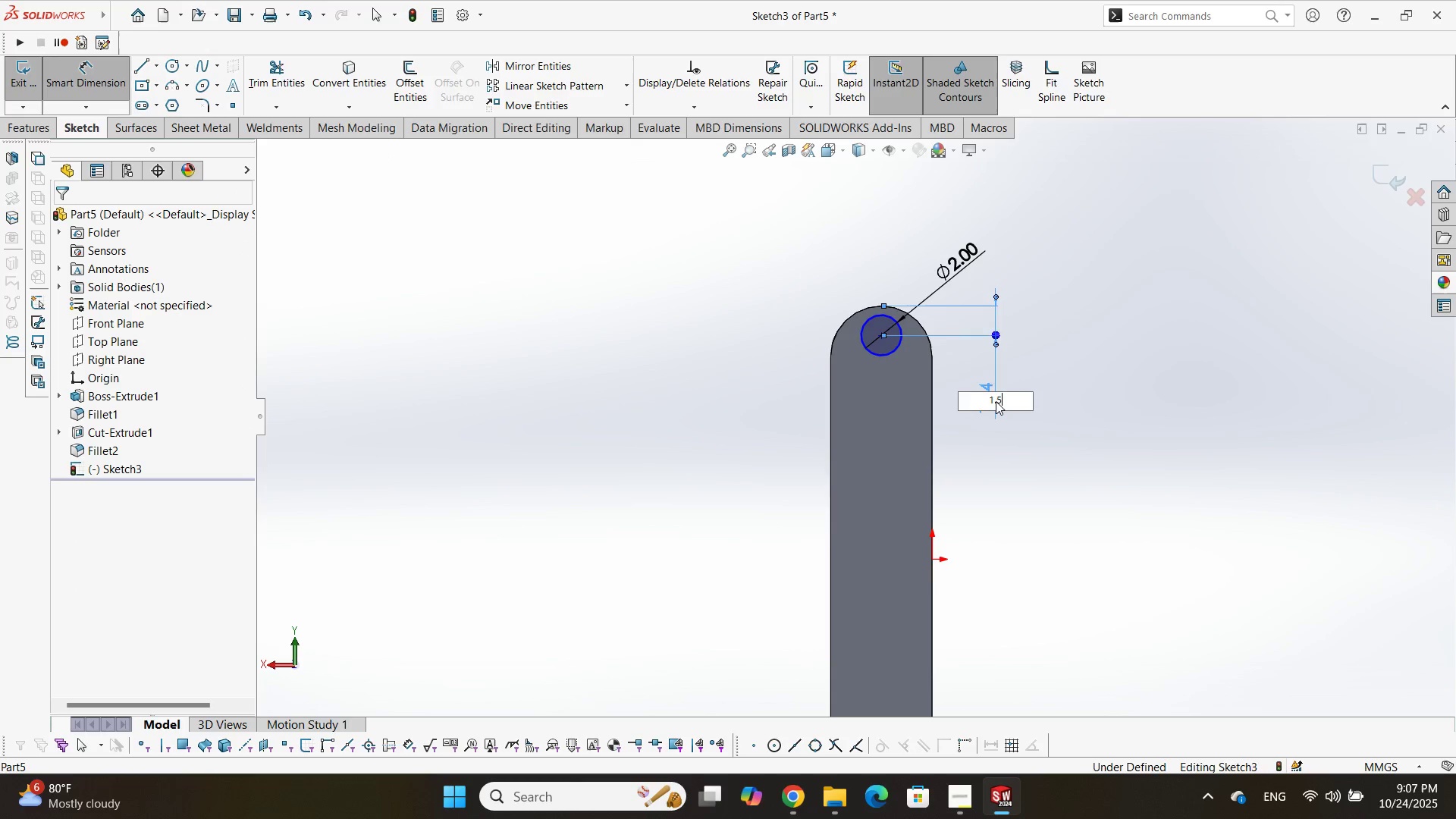 
key(NumpadEnter)
 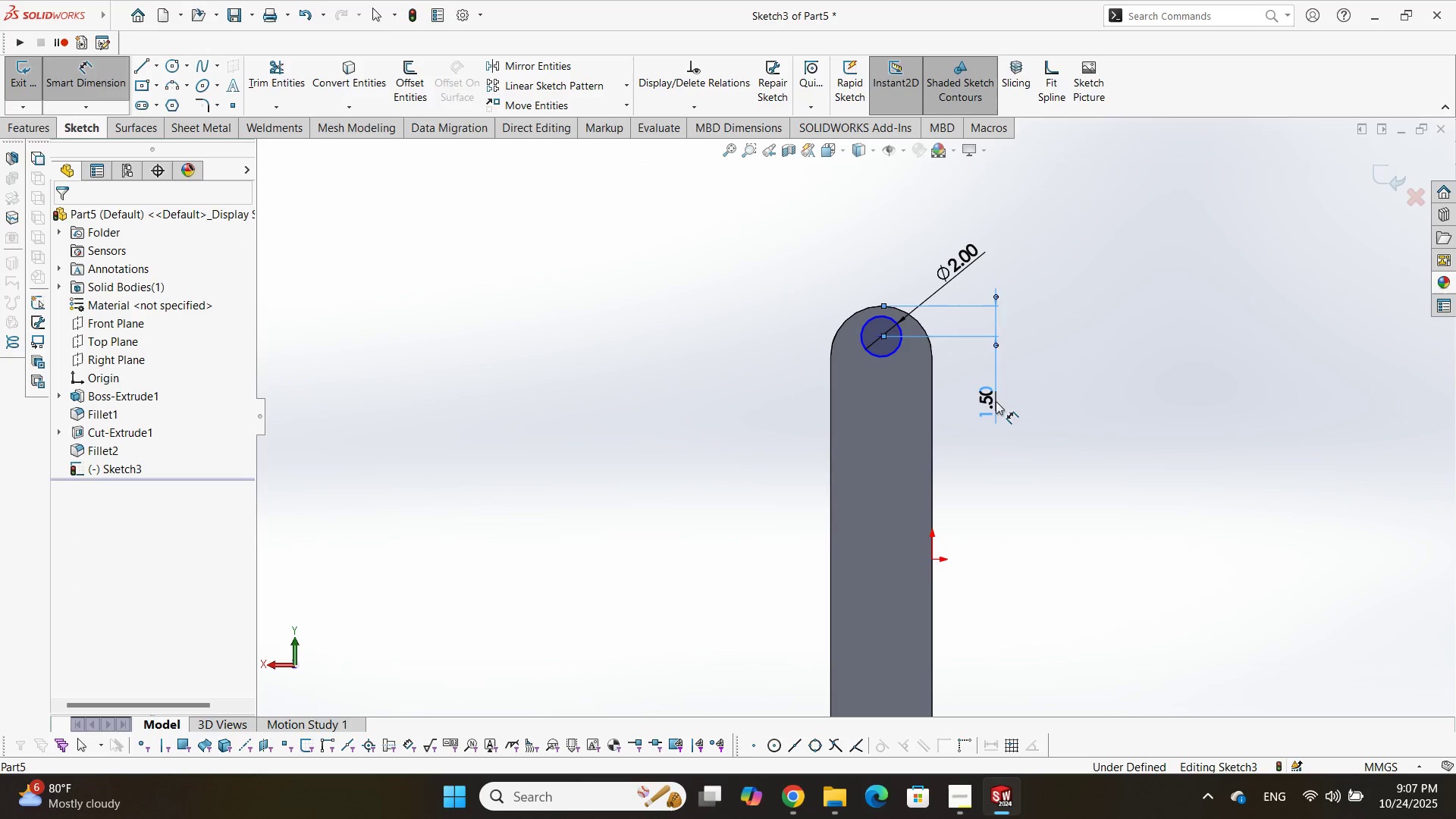 
key(Escape)
 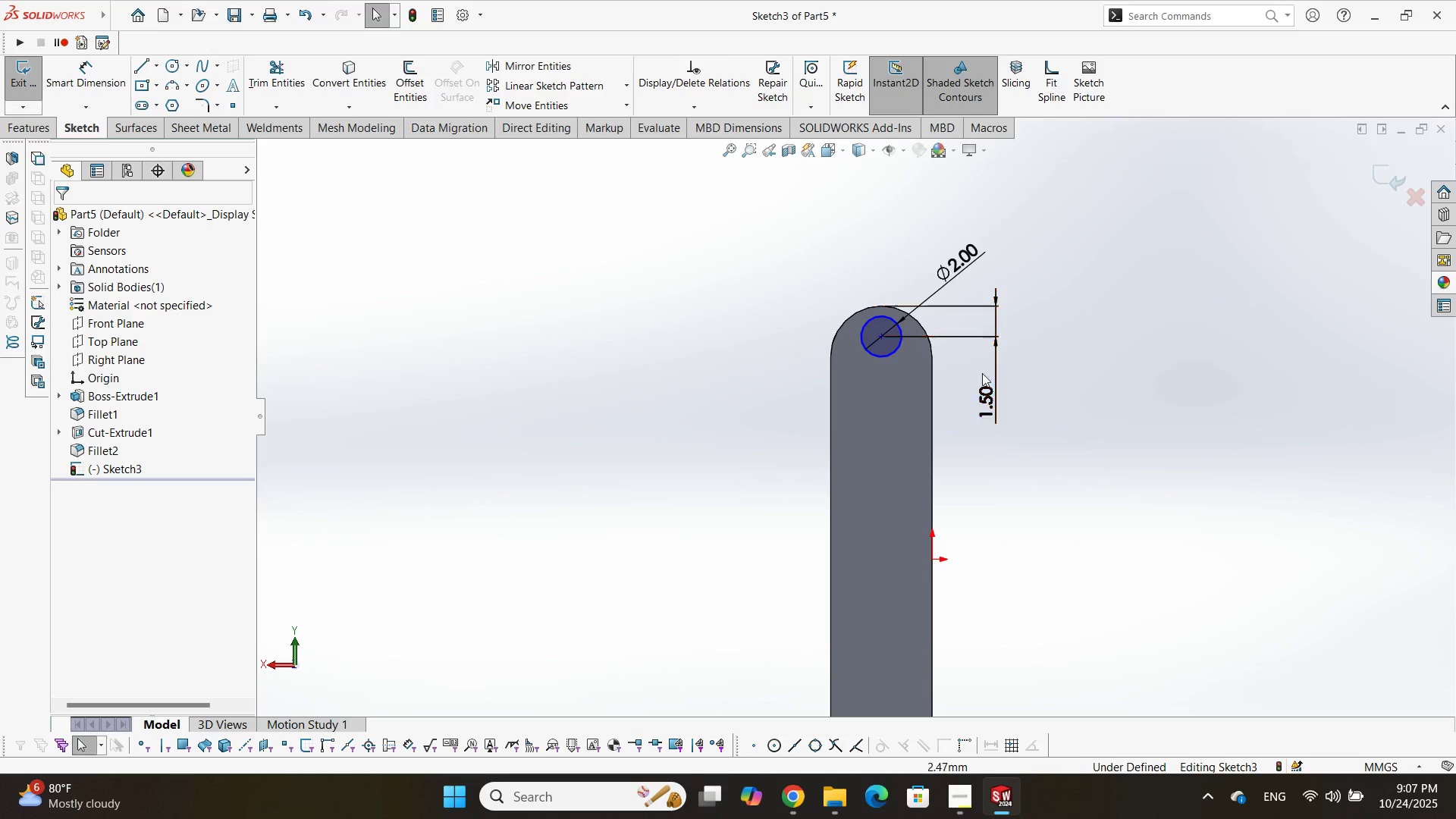 
scroll: coordinate [934, 346], scroll_direction: down, amount: 3.0
 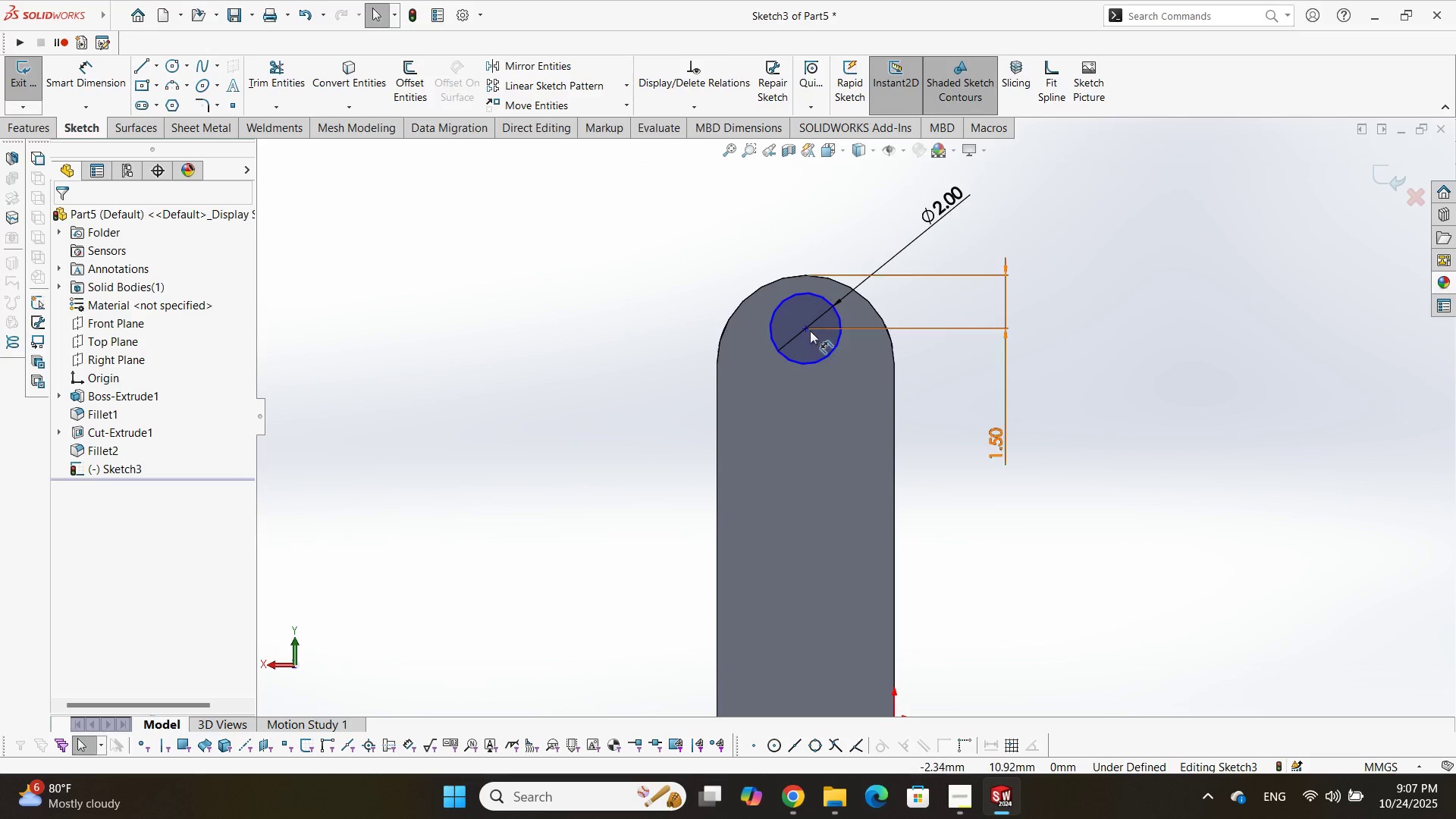 
left_click([809, 331])
 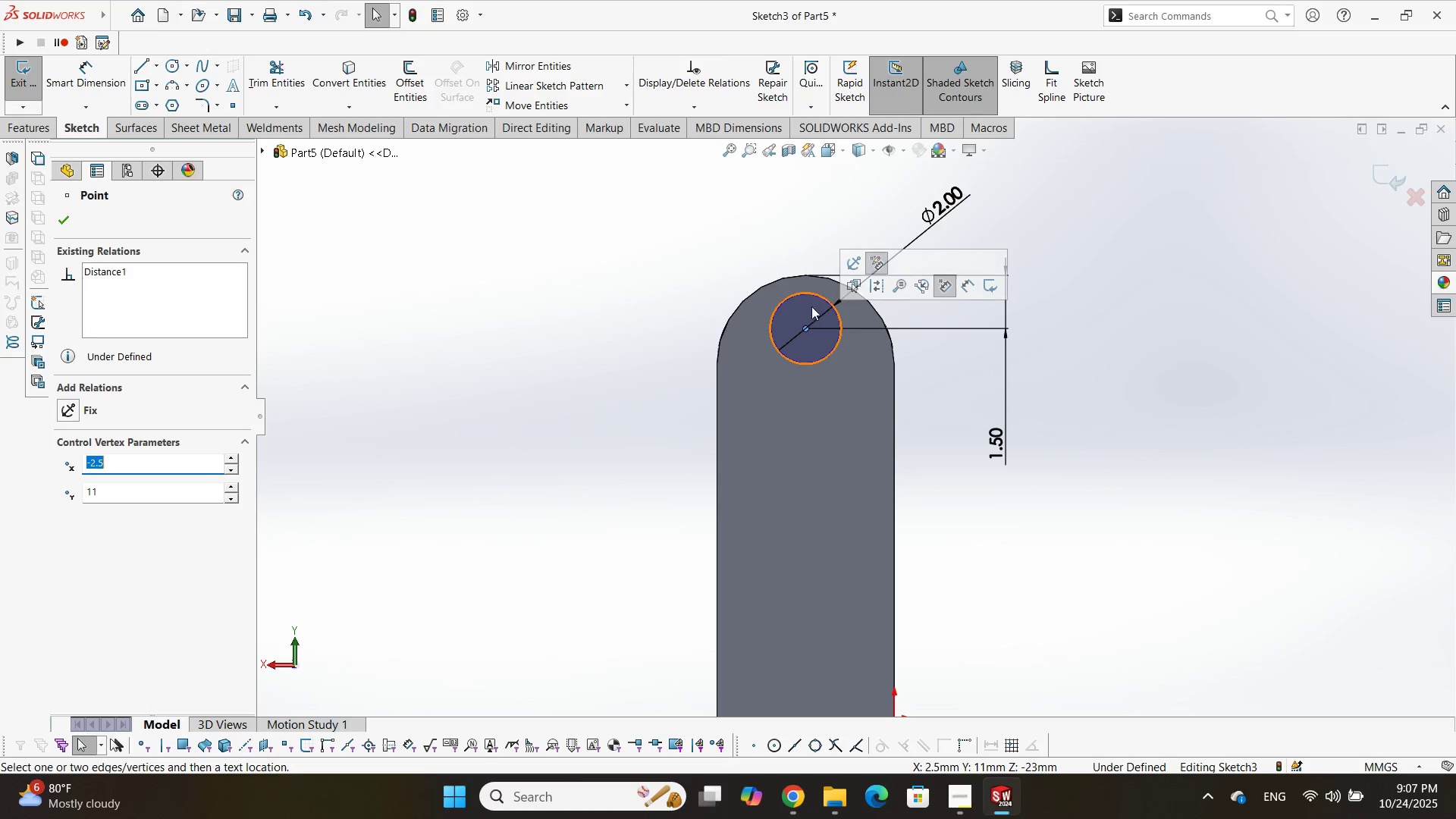 
hold_key(key=ControlLeft, duration=3.22)
 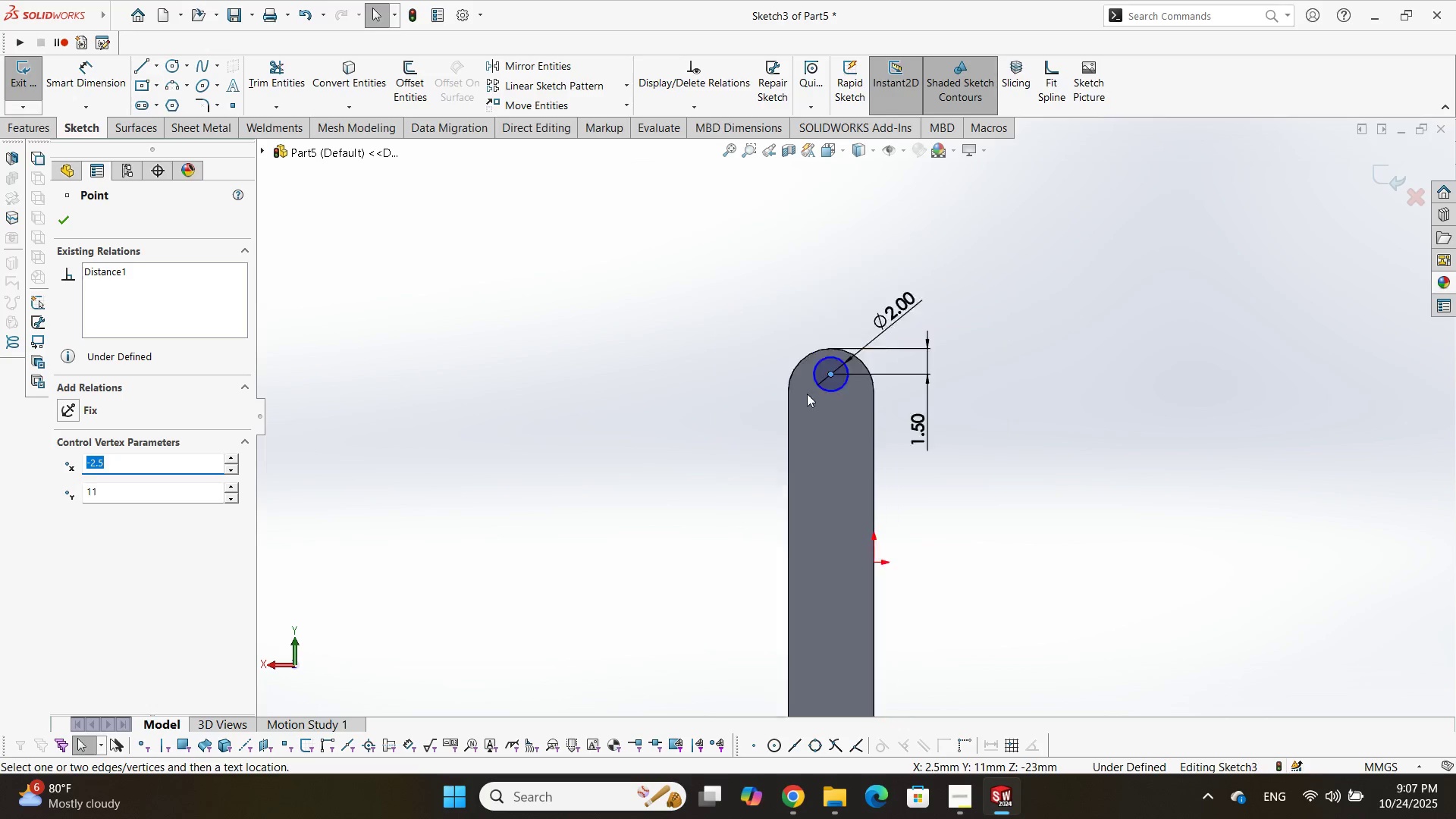 
scroll: coordinate [839, 600], scroll_direction: up, amount: 6.0
 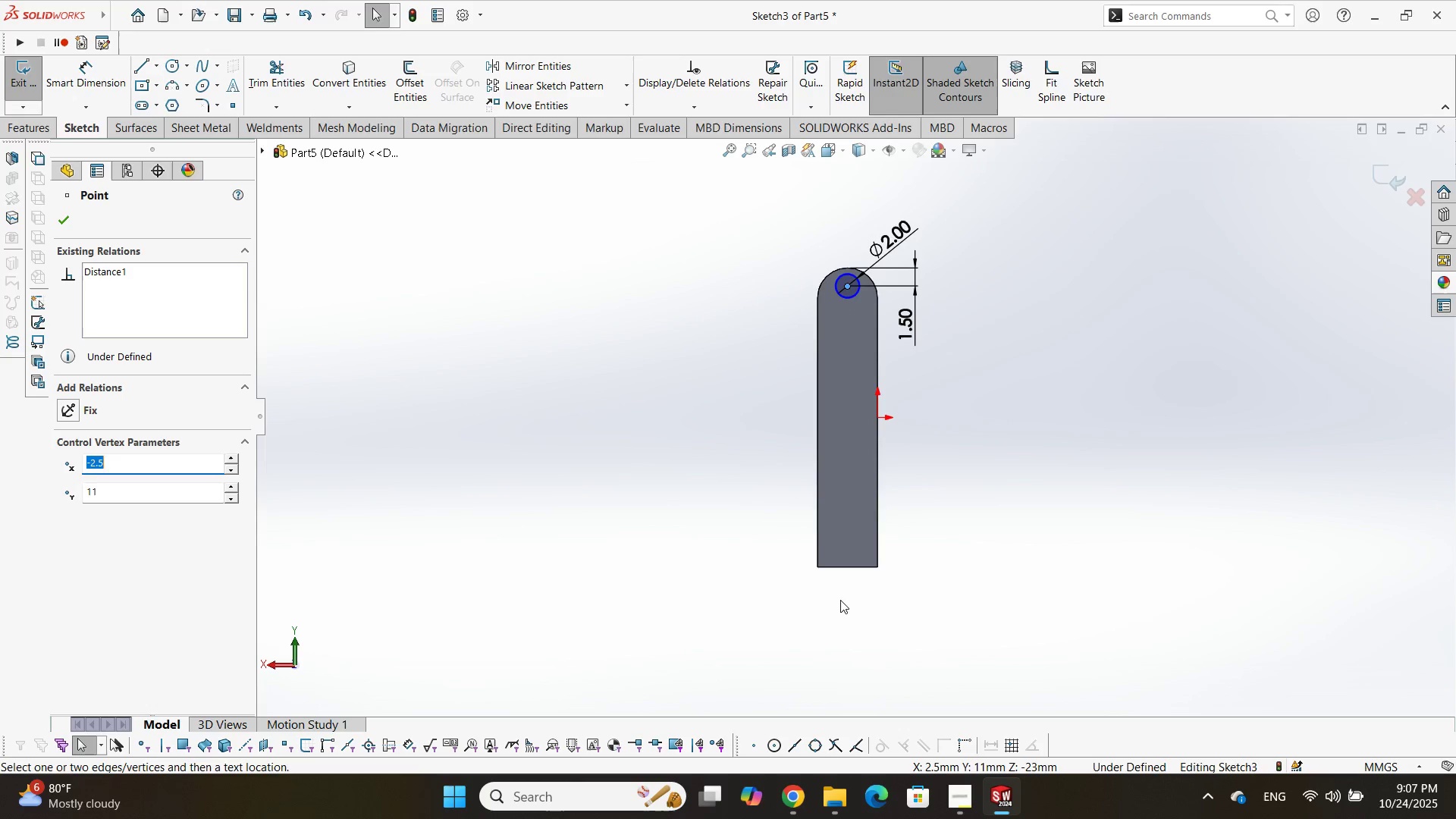 
hold_key(key=ControlLeft, duration=2.83)
 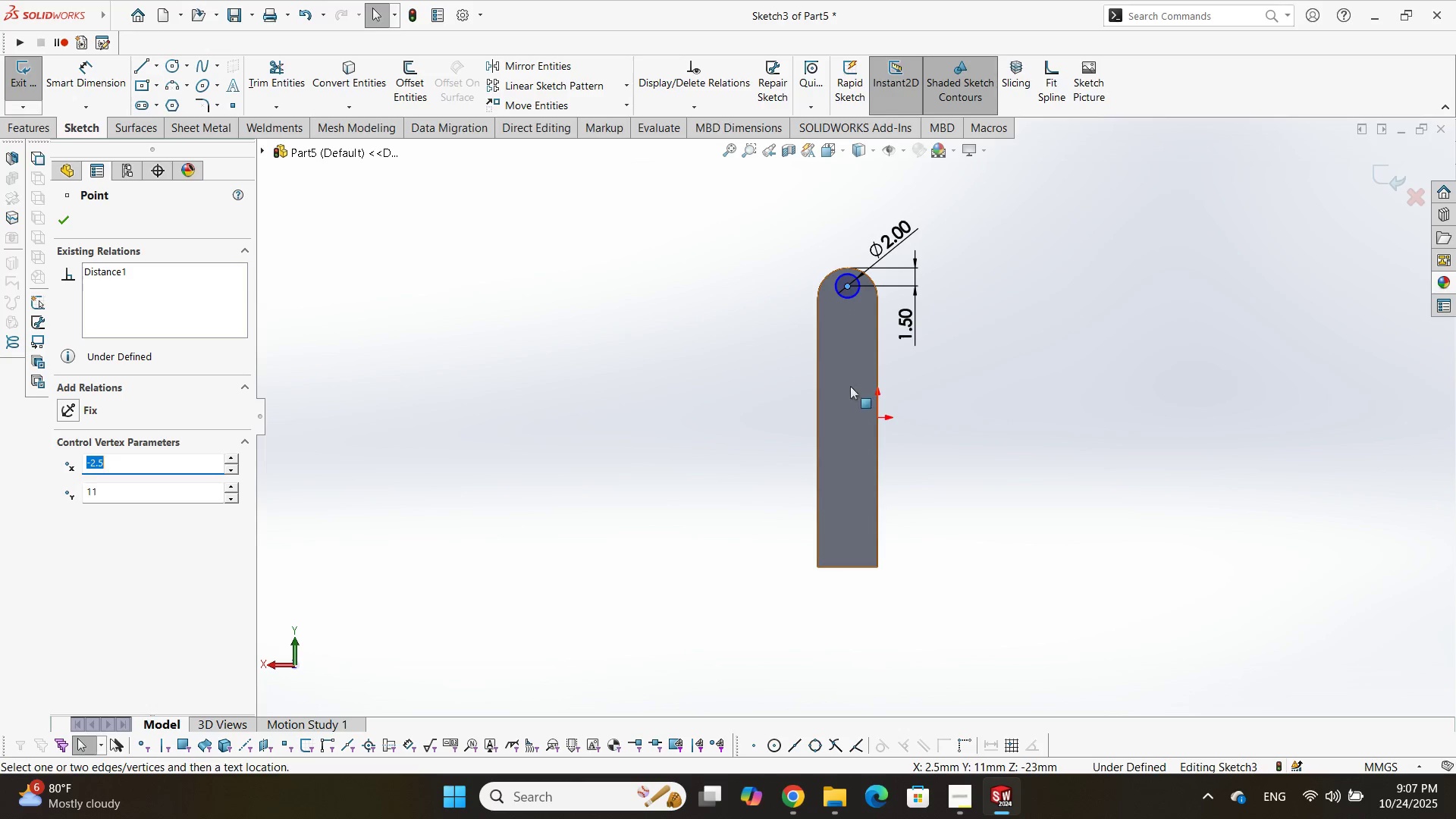 
left_click([535, 201])
 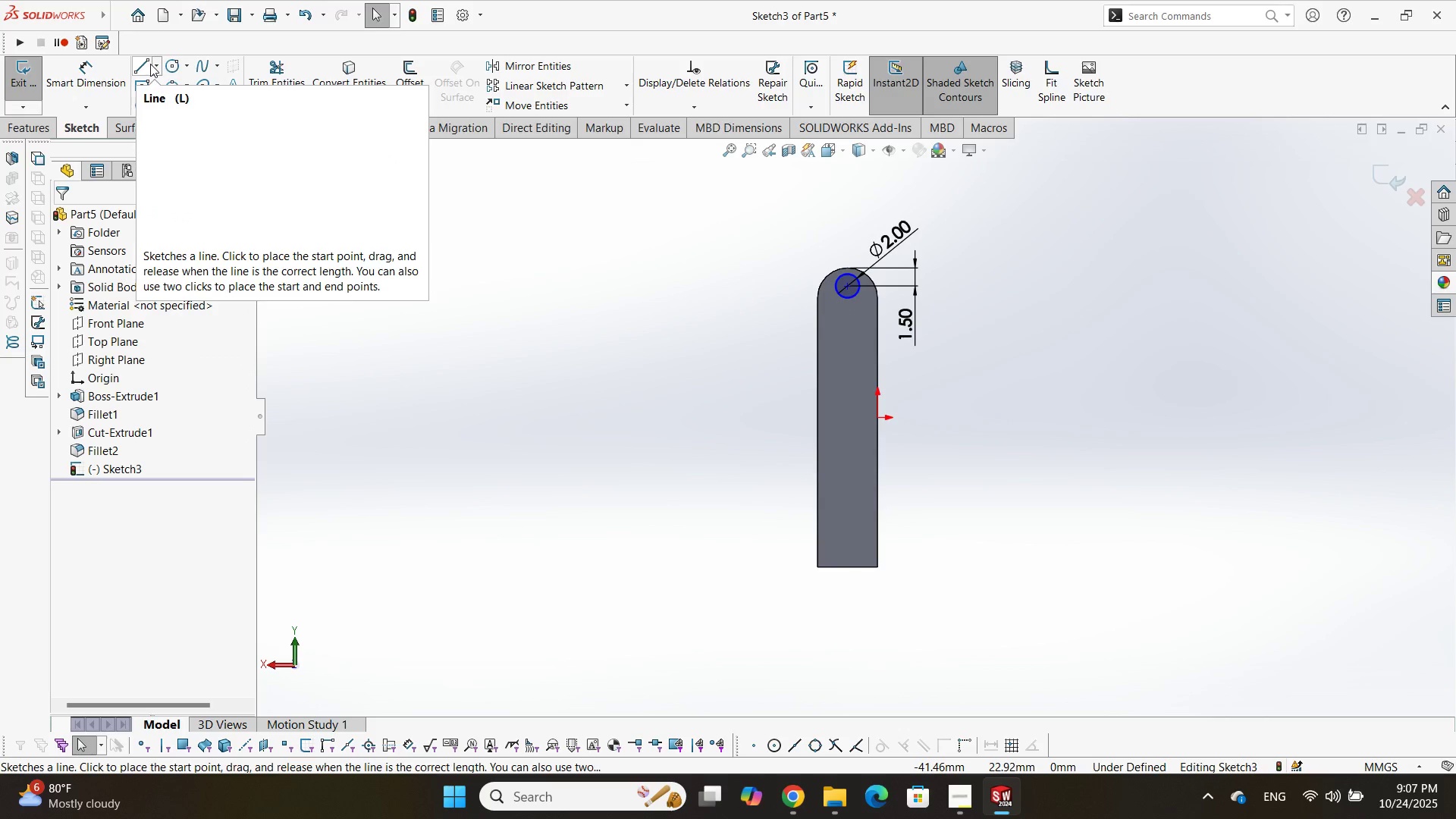 
left_click([155, 64])
 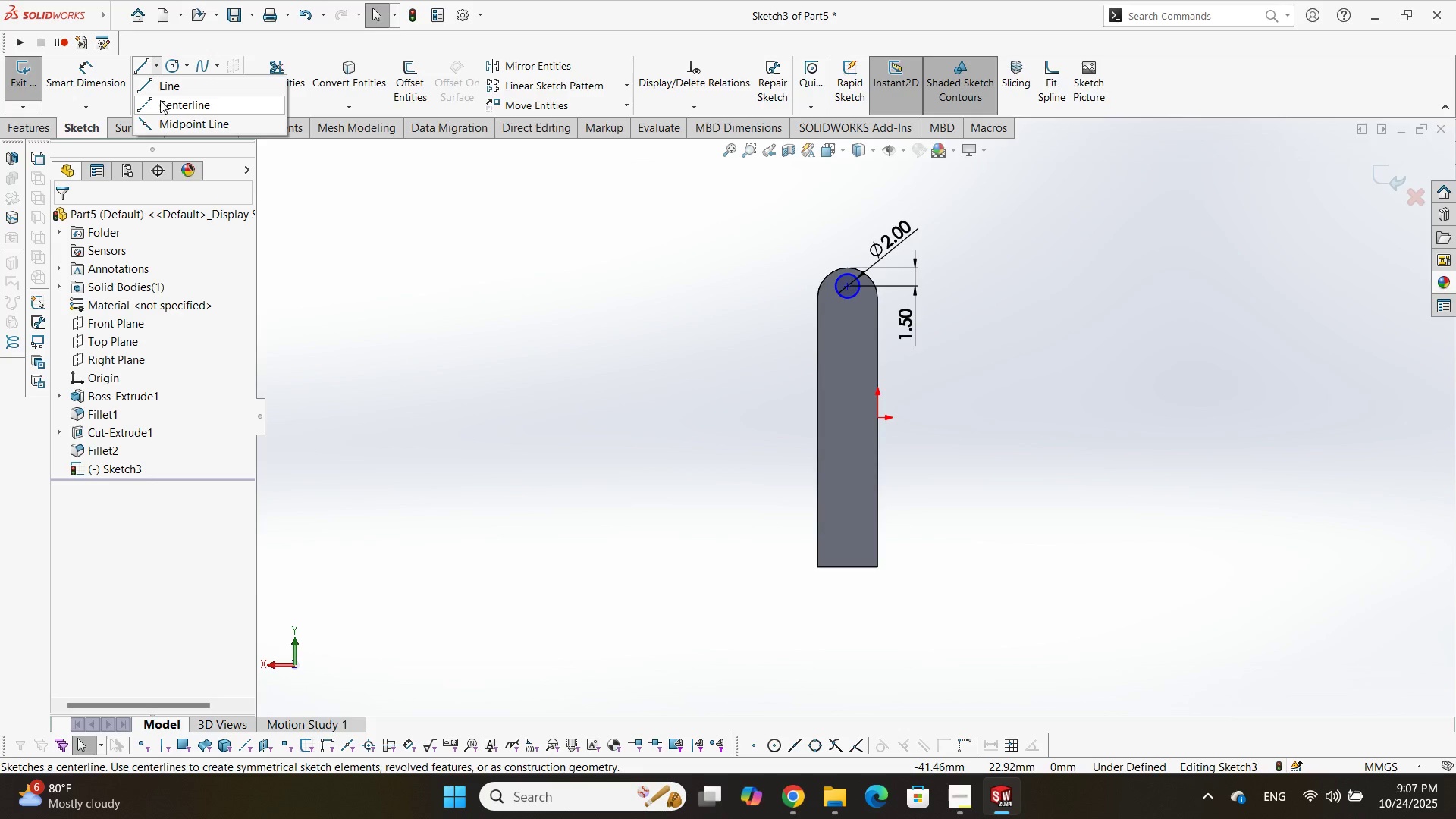 
left_click([160, 101])
 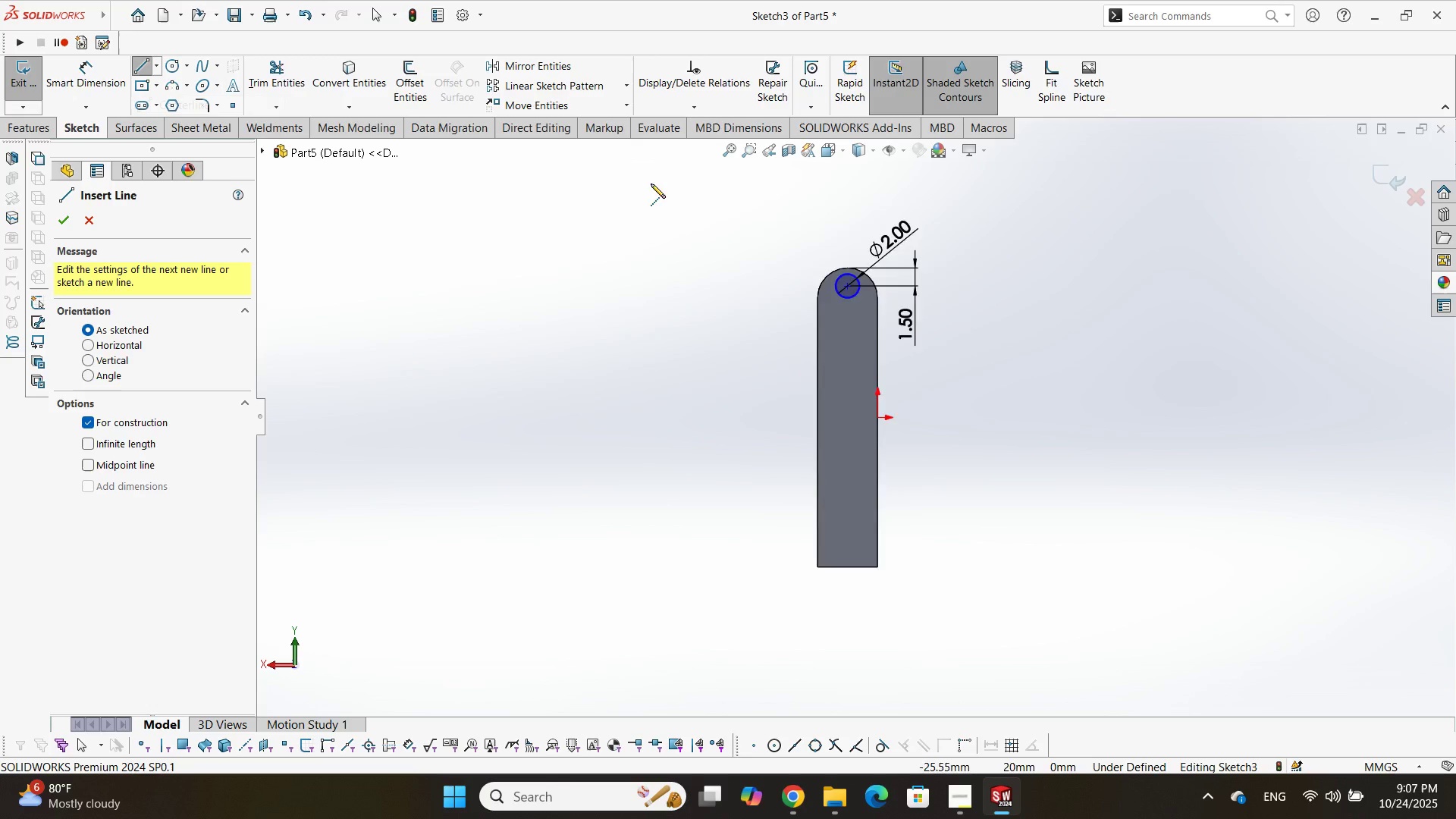 
scroll: coordinate [1035, 321], scroll_direction: down, amount: 4.0
 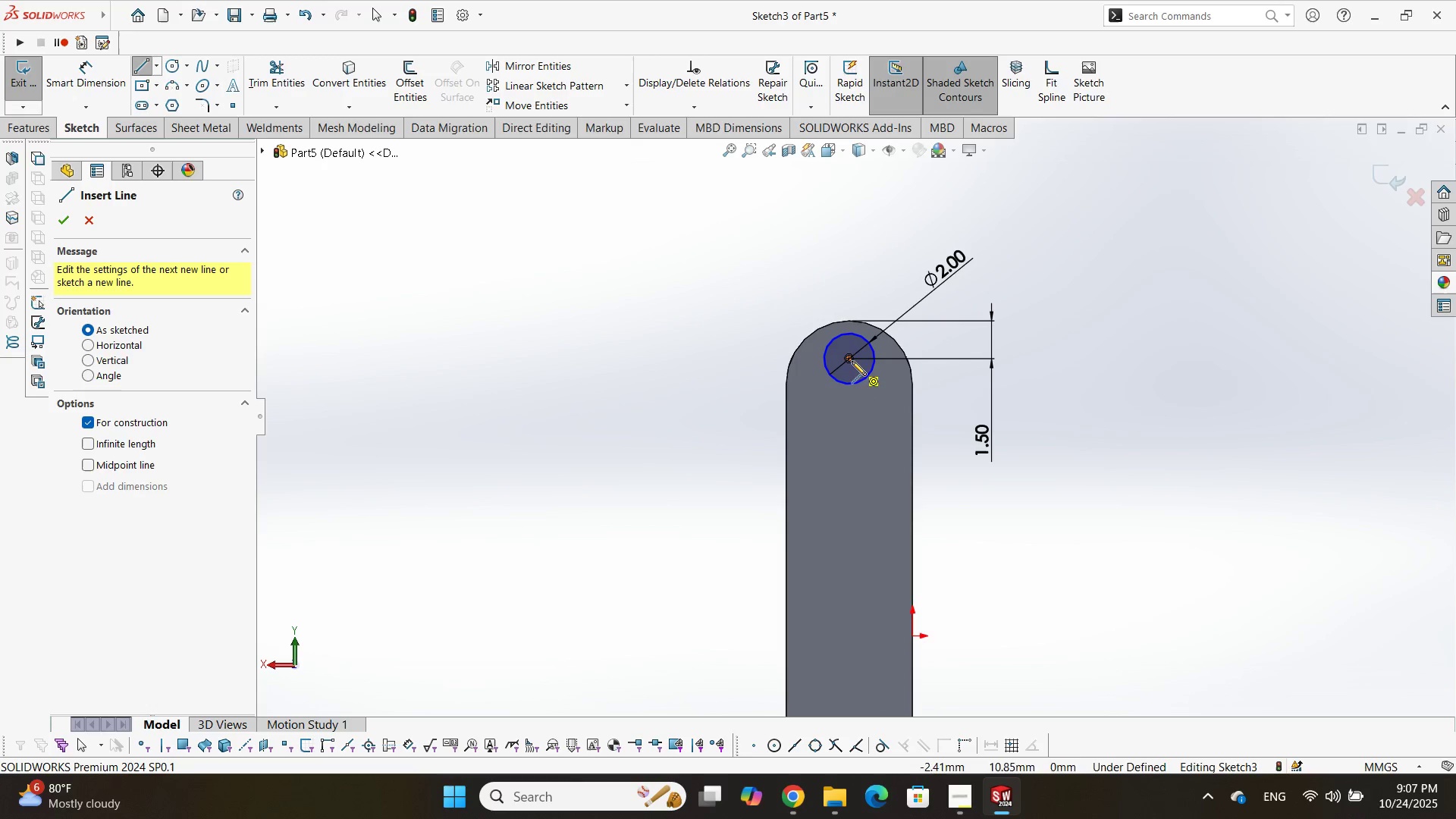 
left_click([851, 357])
 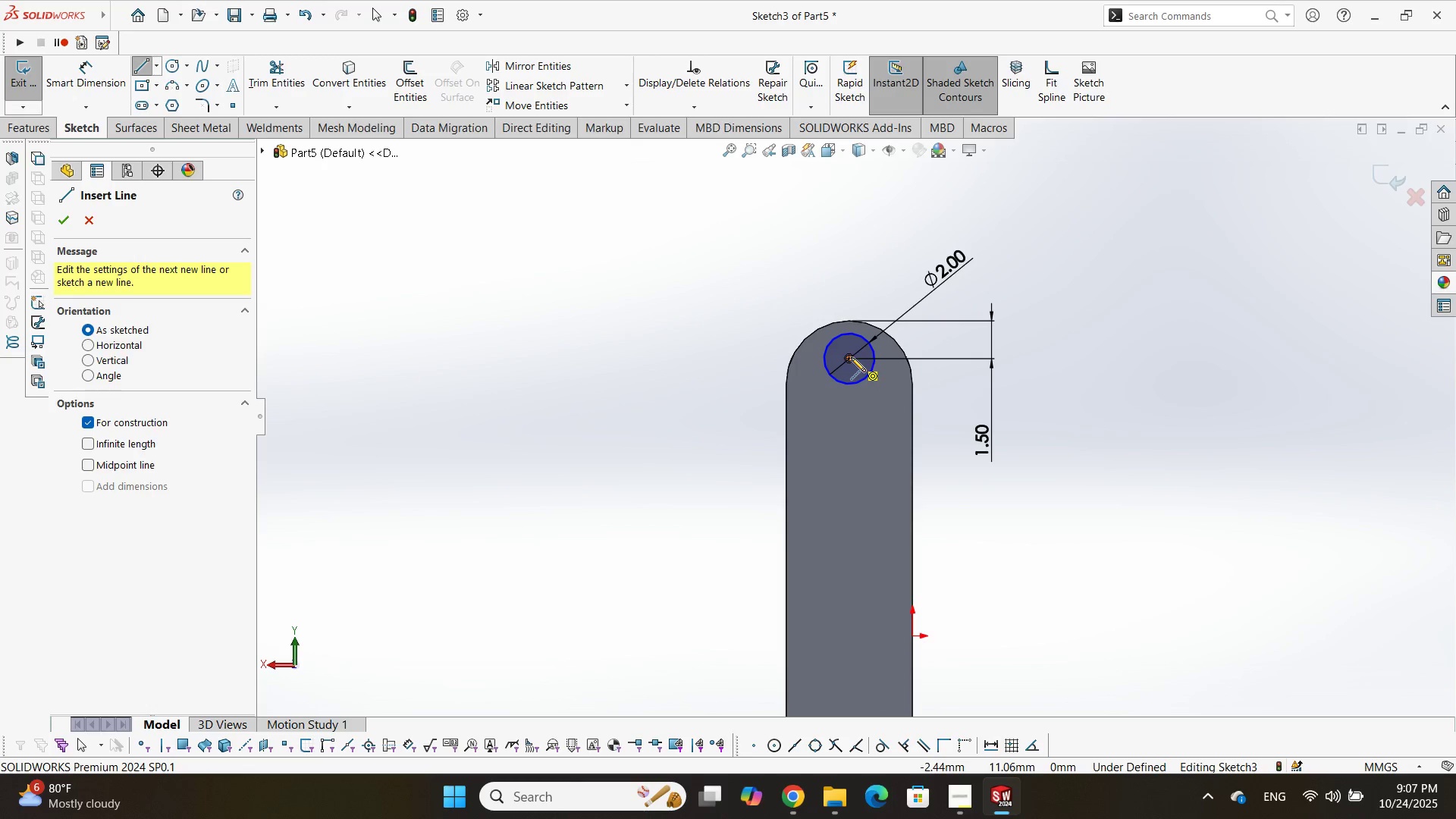 
scroll: coordinate [849, 341], scroll_direction: down, amount: 3.0
 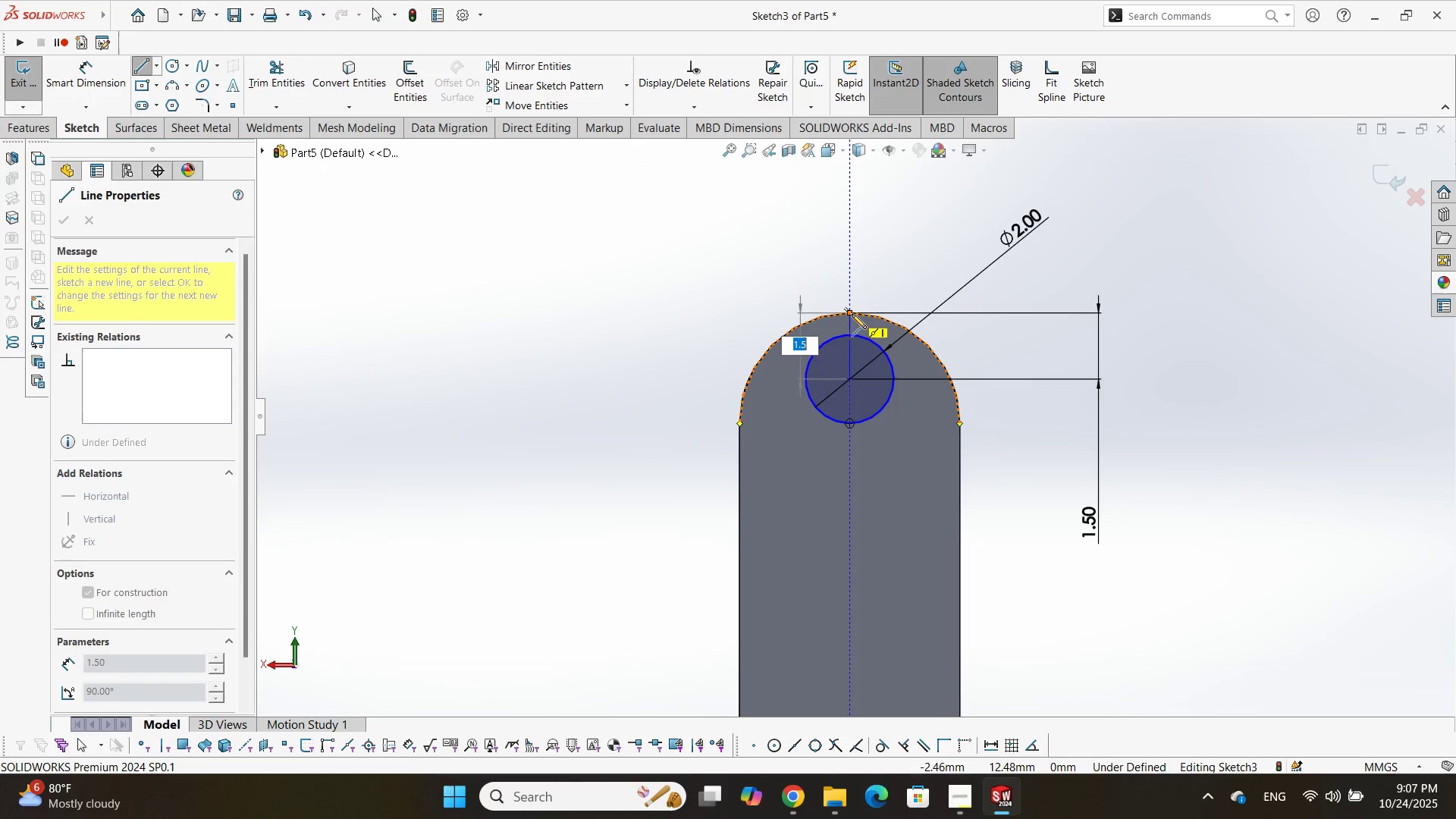 
left_click([852, 314])
 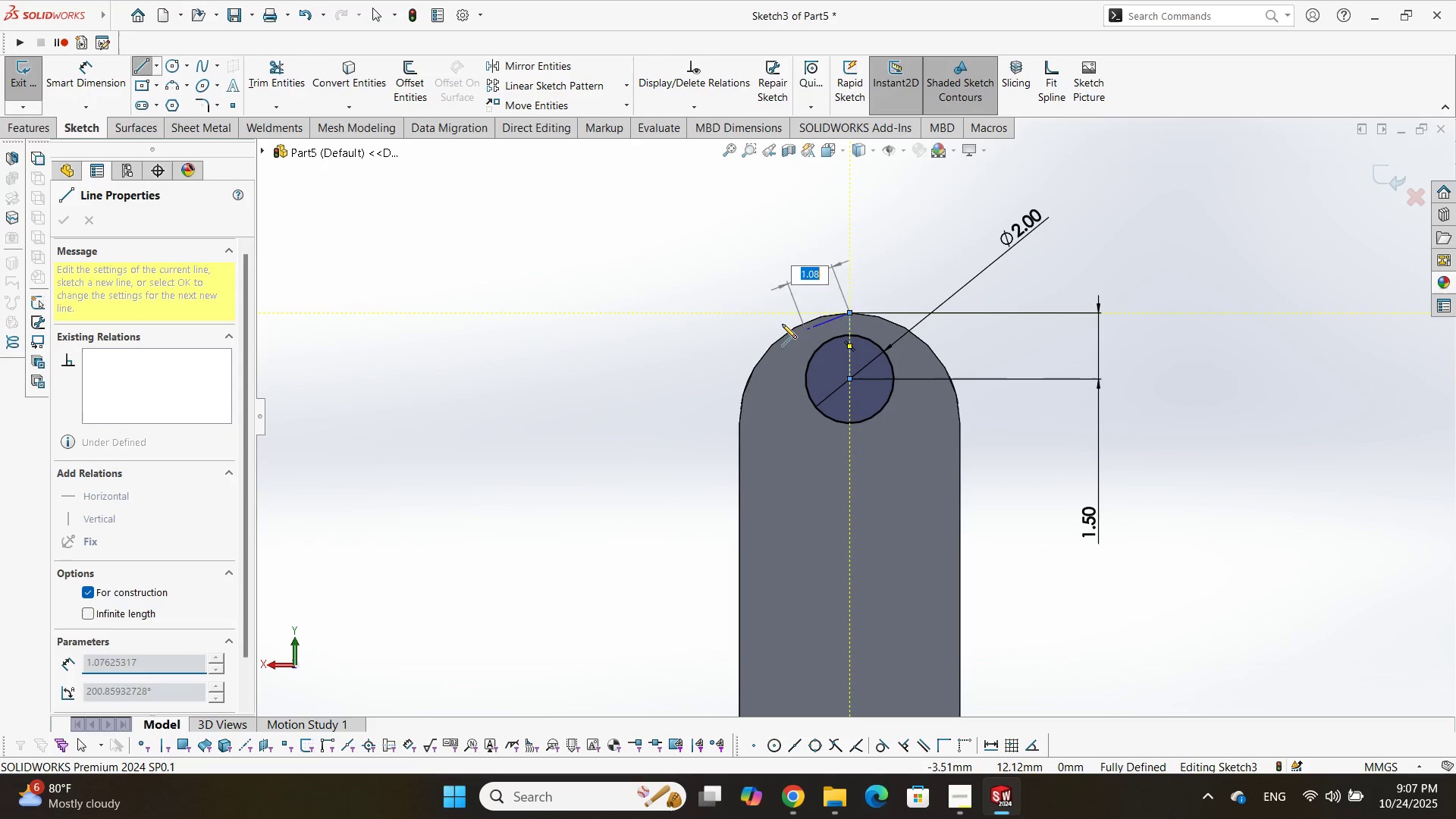 
key(Escape)
 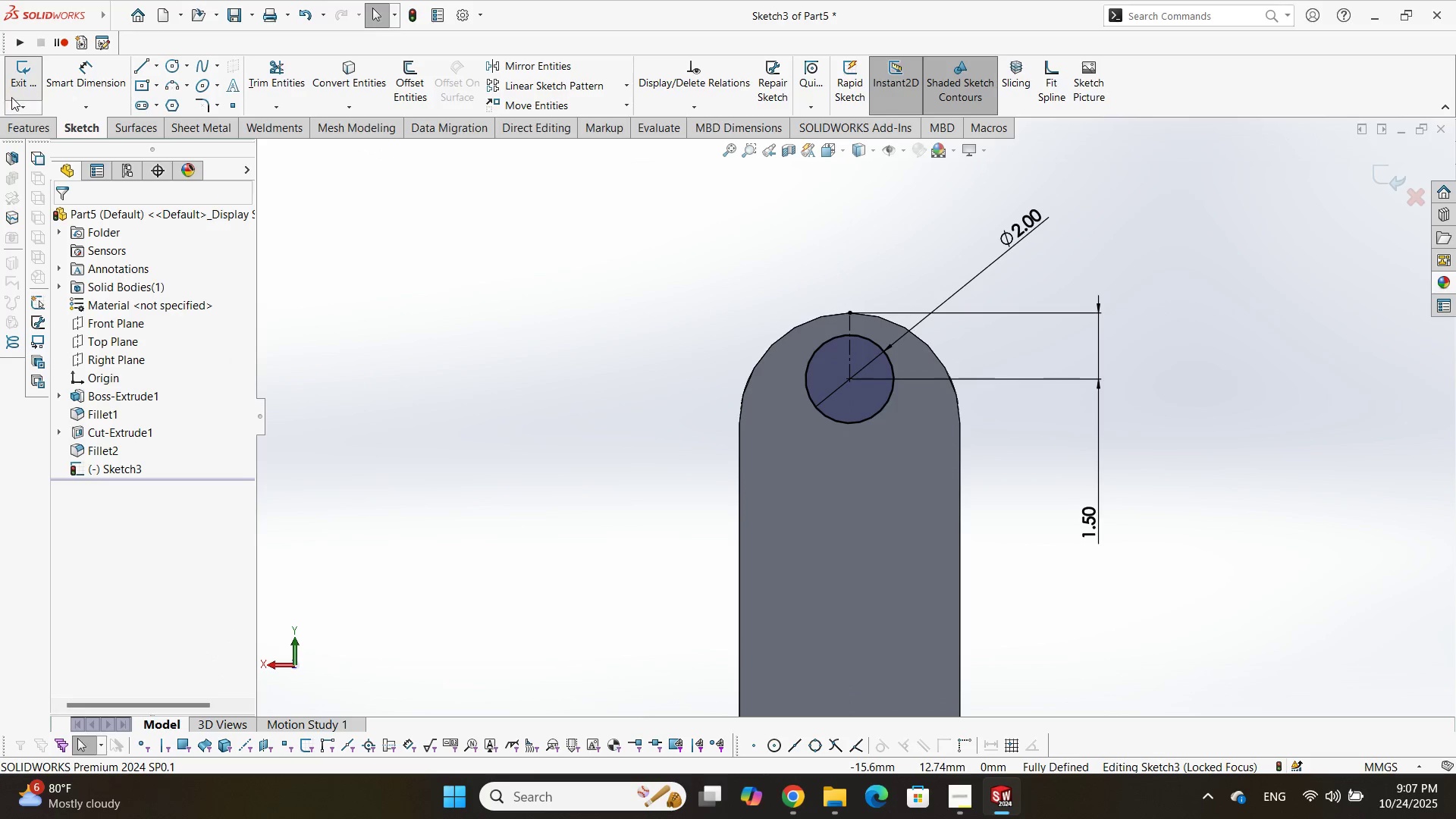 
left_click([24, 126])
 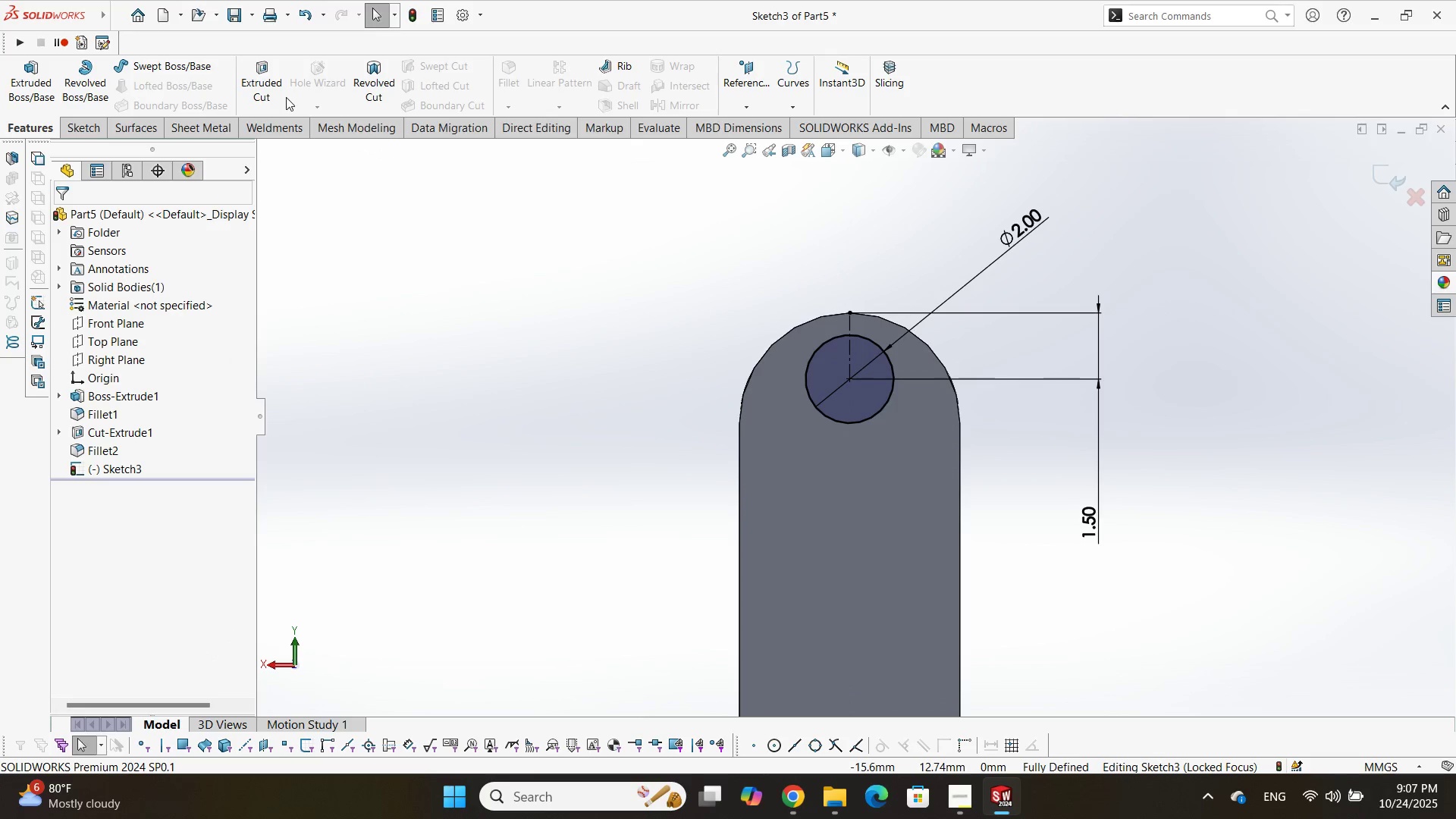 
double_click([278, 98])
 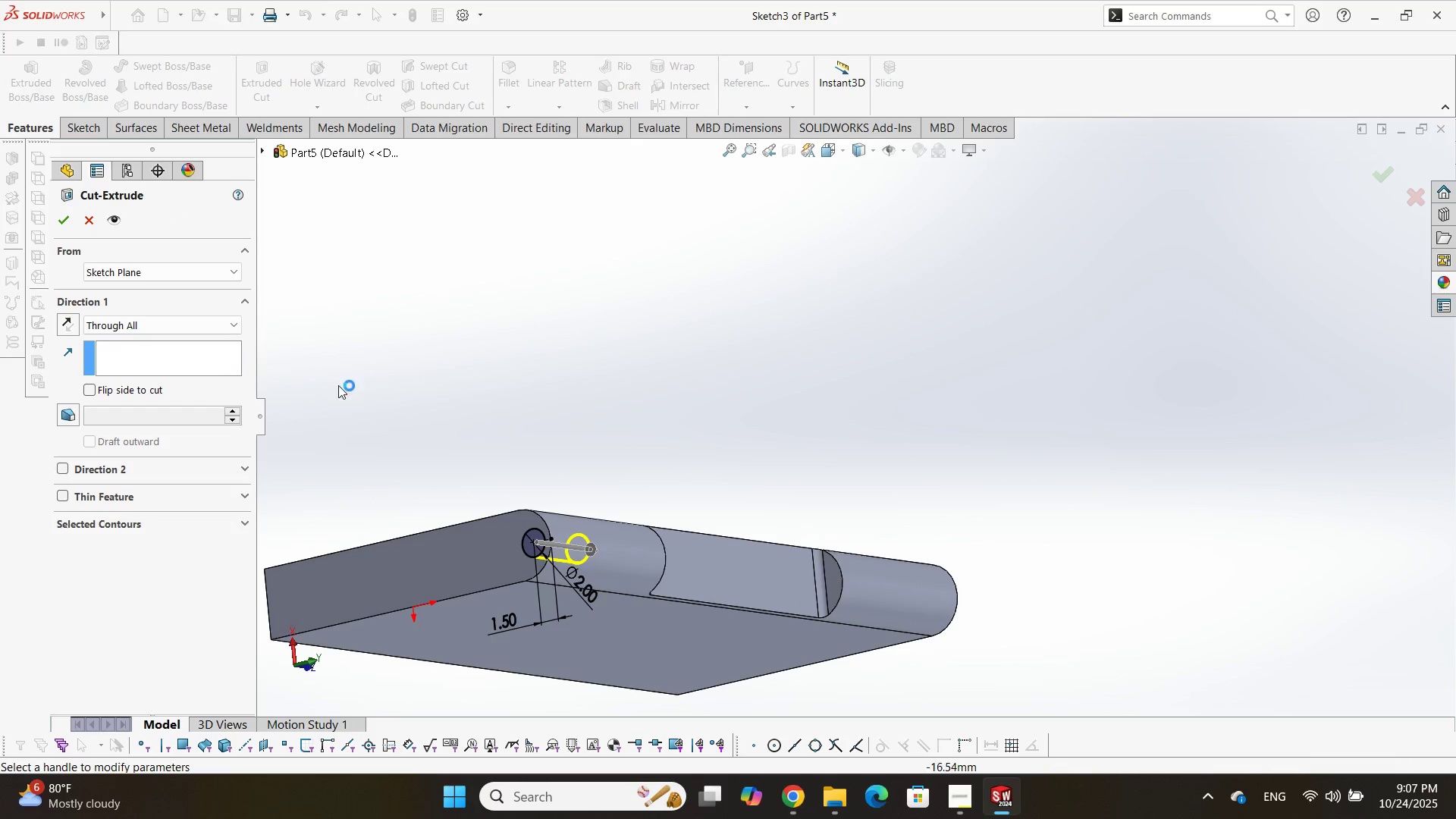 
key(Enter)
 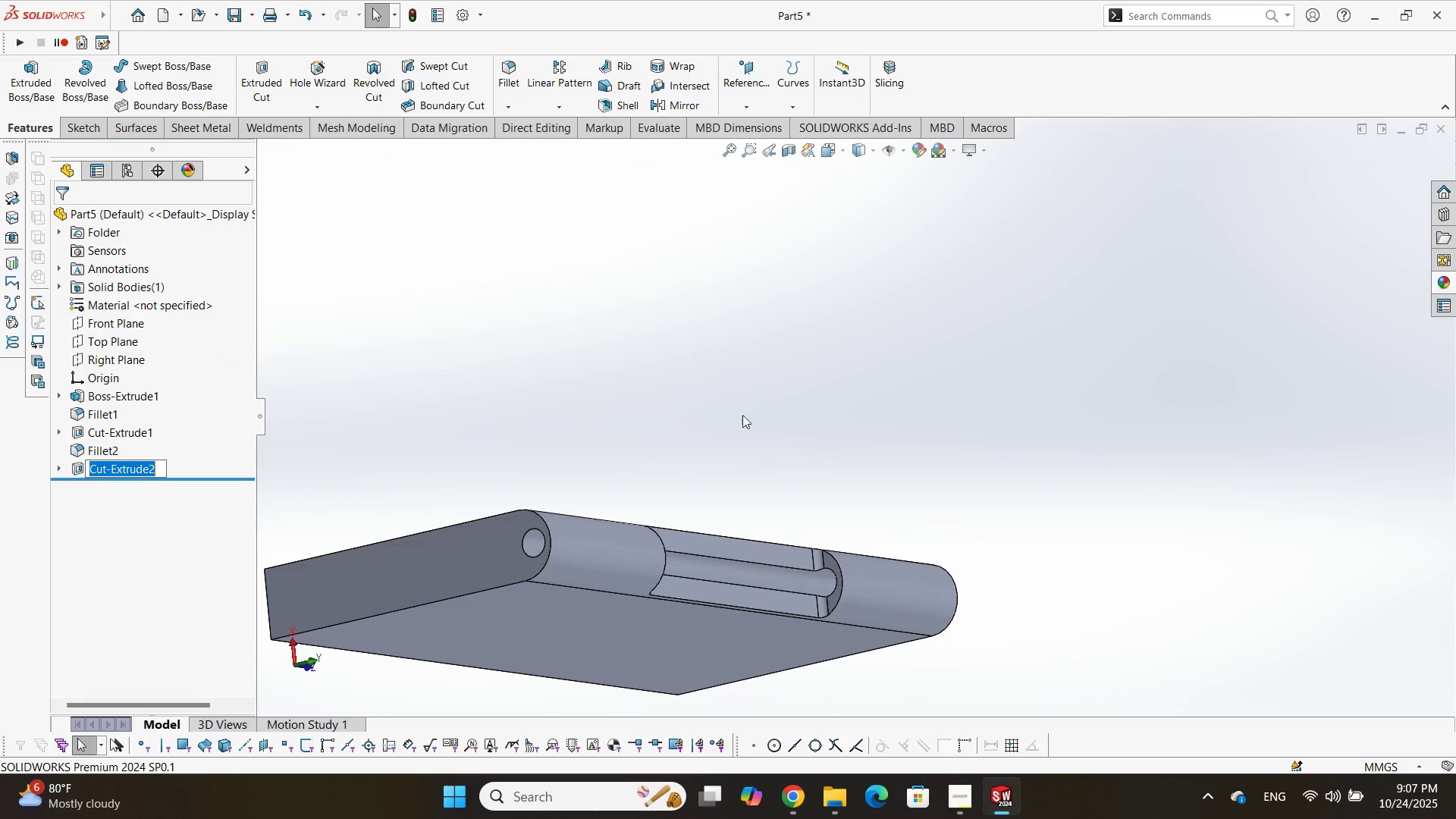 
scroll: coordinate [796, 475], scroll_direction: down, amount: 2.0
 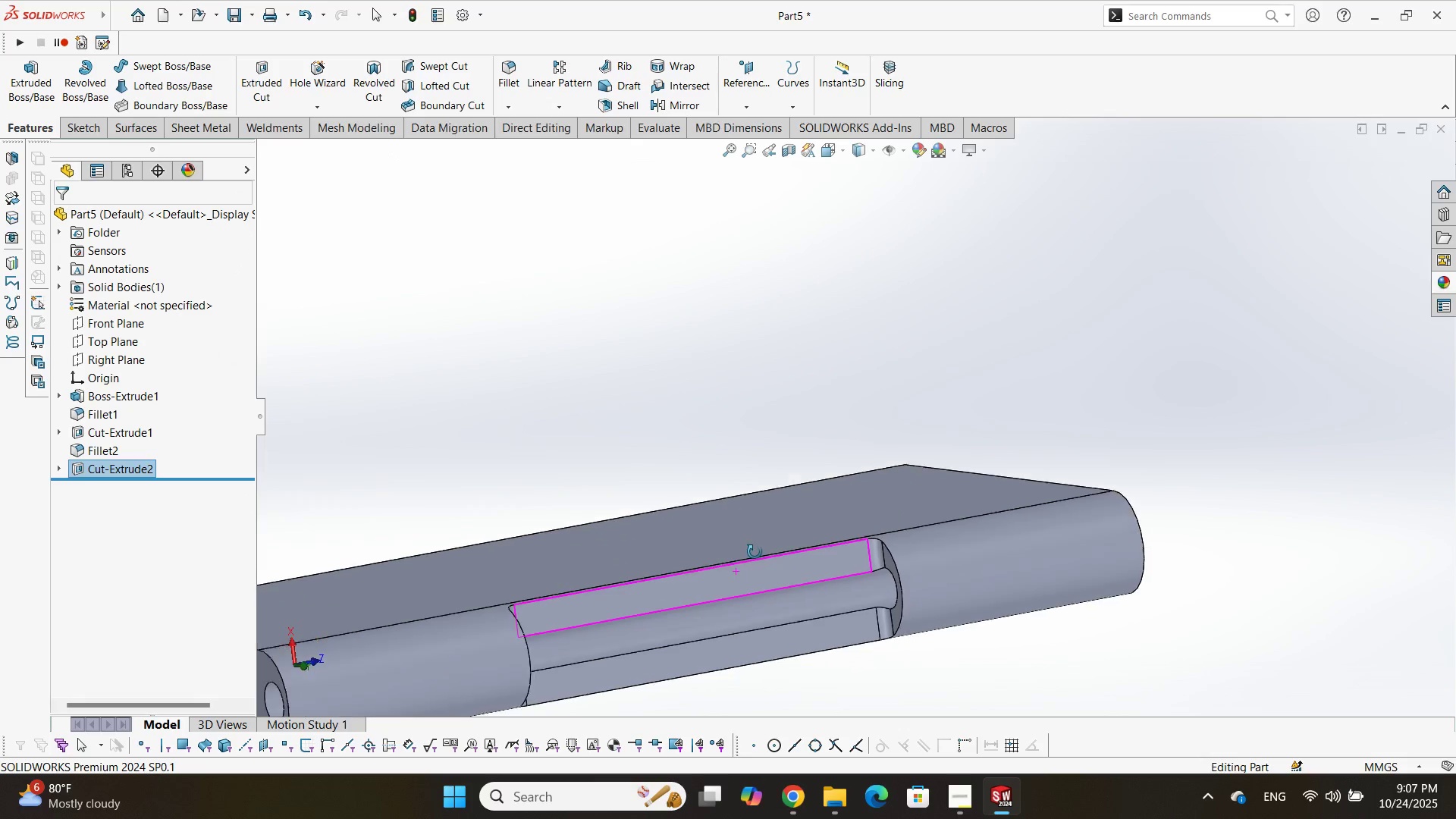 
scroll: coordinate [752, 557], scroll_direction: up, amount: 1.0
 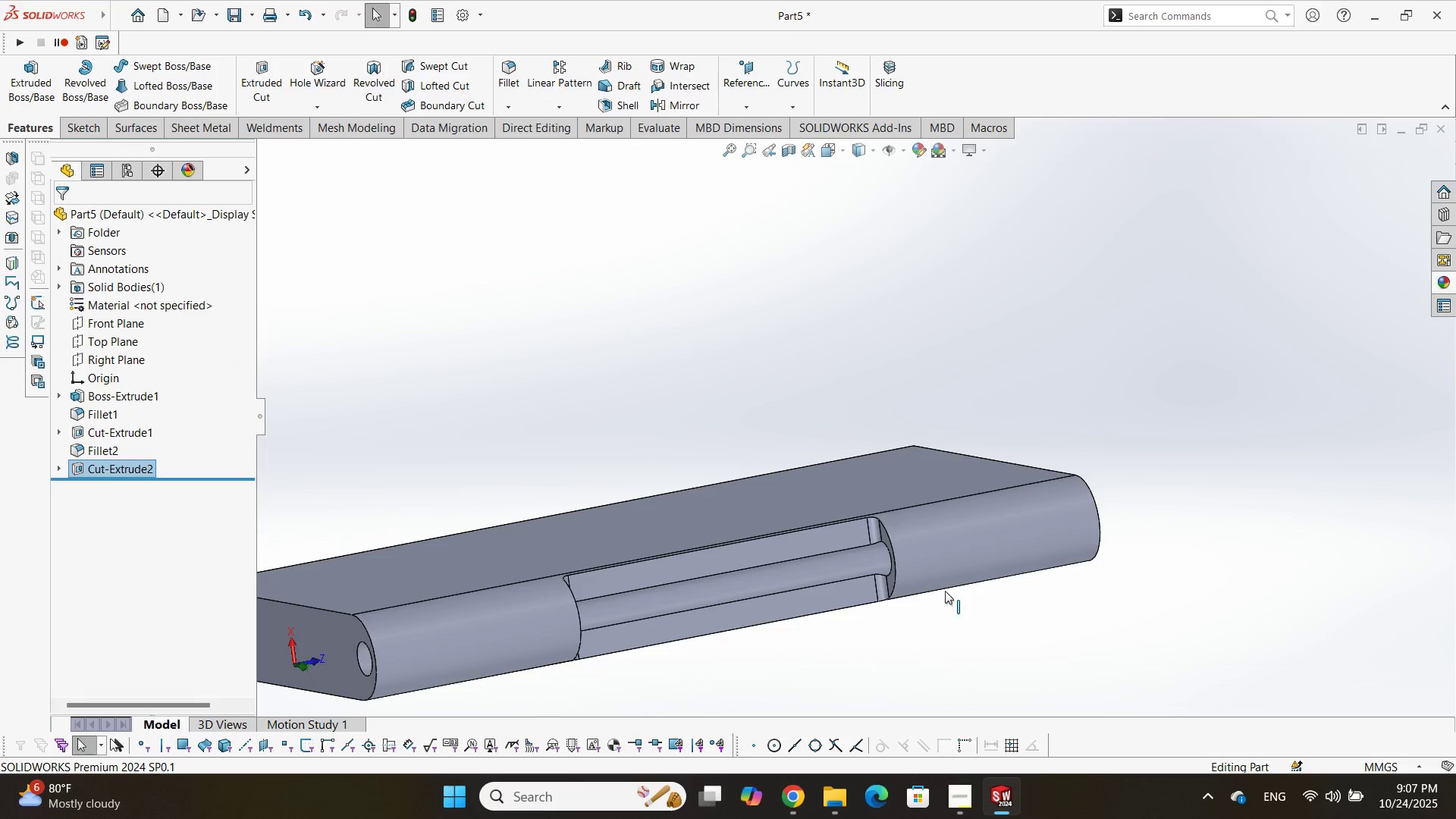 
scroll: coordinate [888, 579], scroll_direction: down, amount: 2.0
 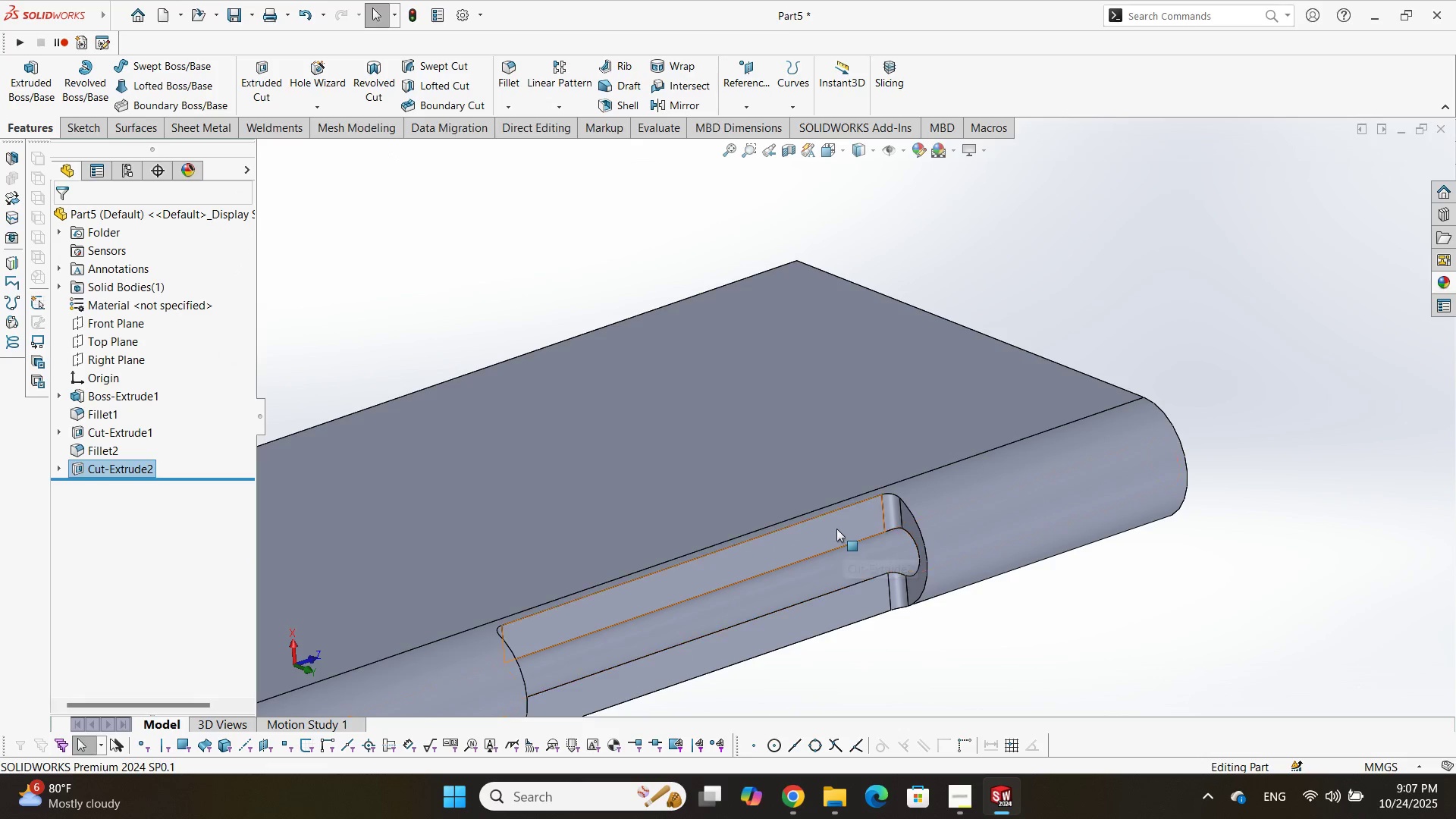 
double_click([836, 529])
 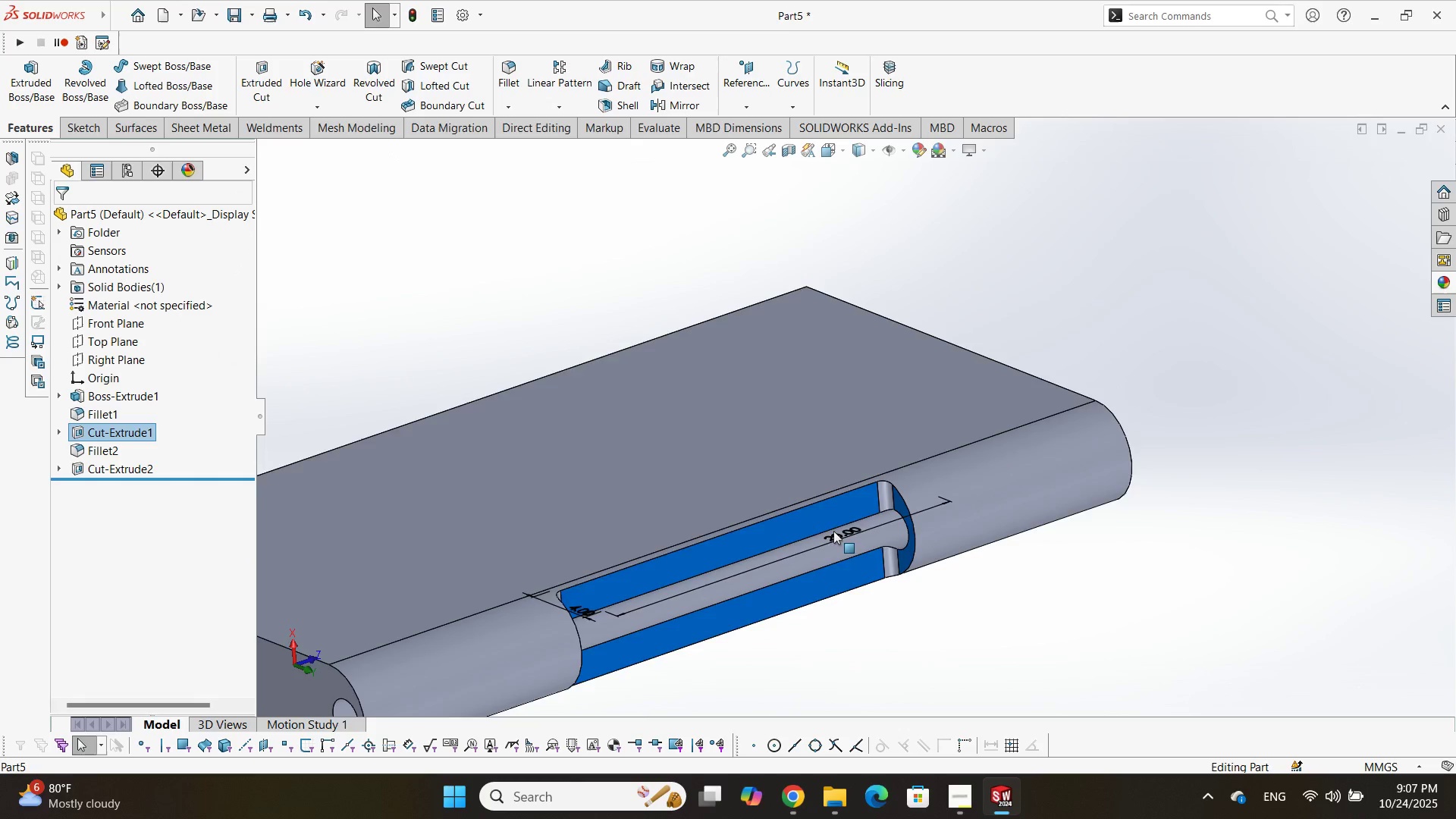 
scroll: coordinate [833, 532], scroll_direction: up, amount: 2.0
 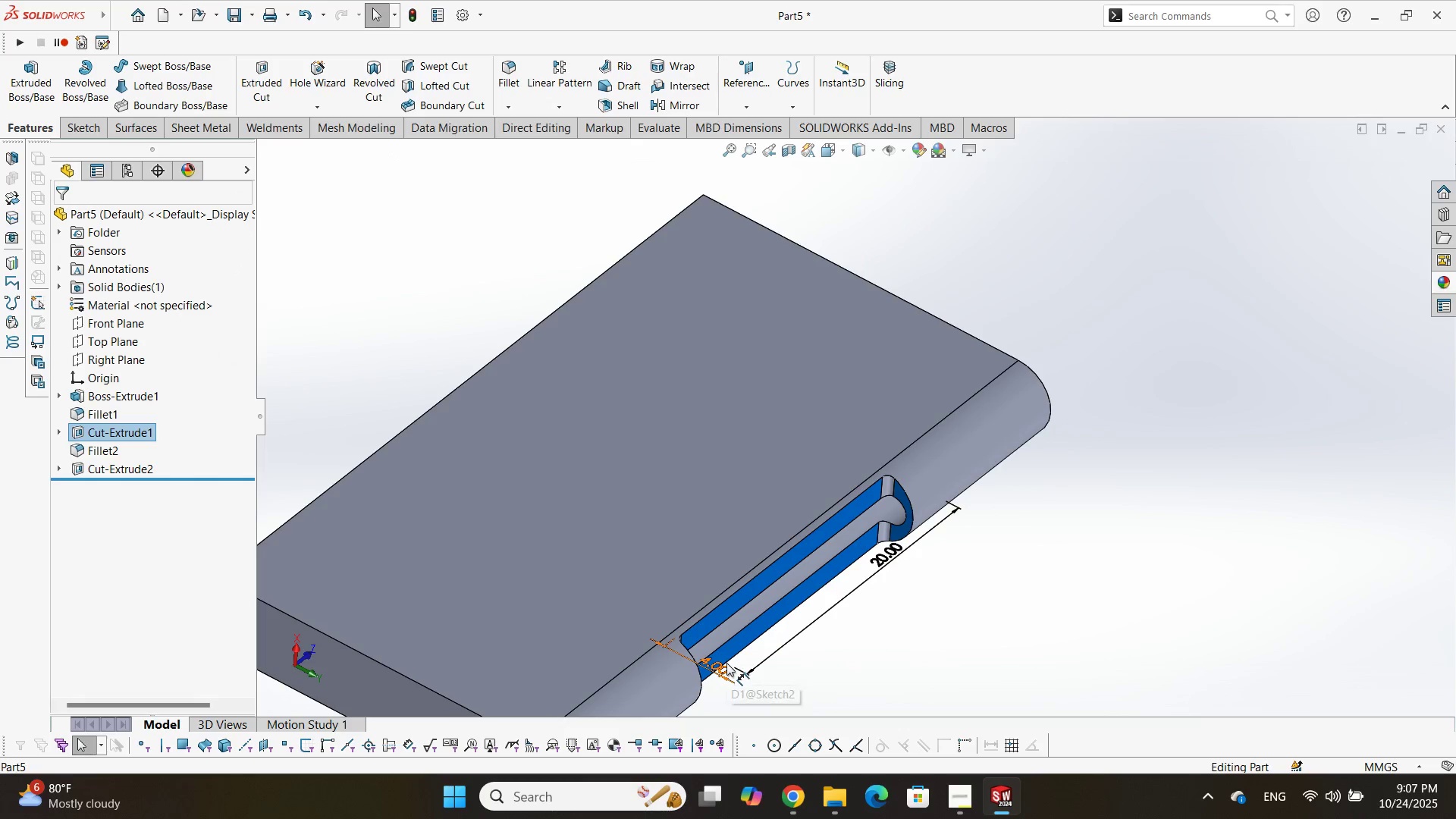 
double_click([726, 663])
 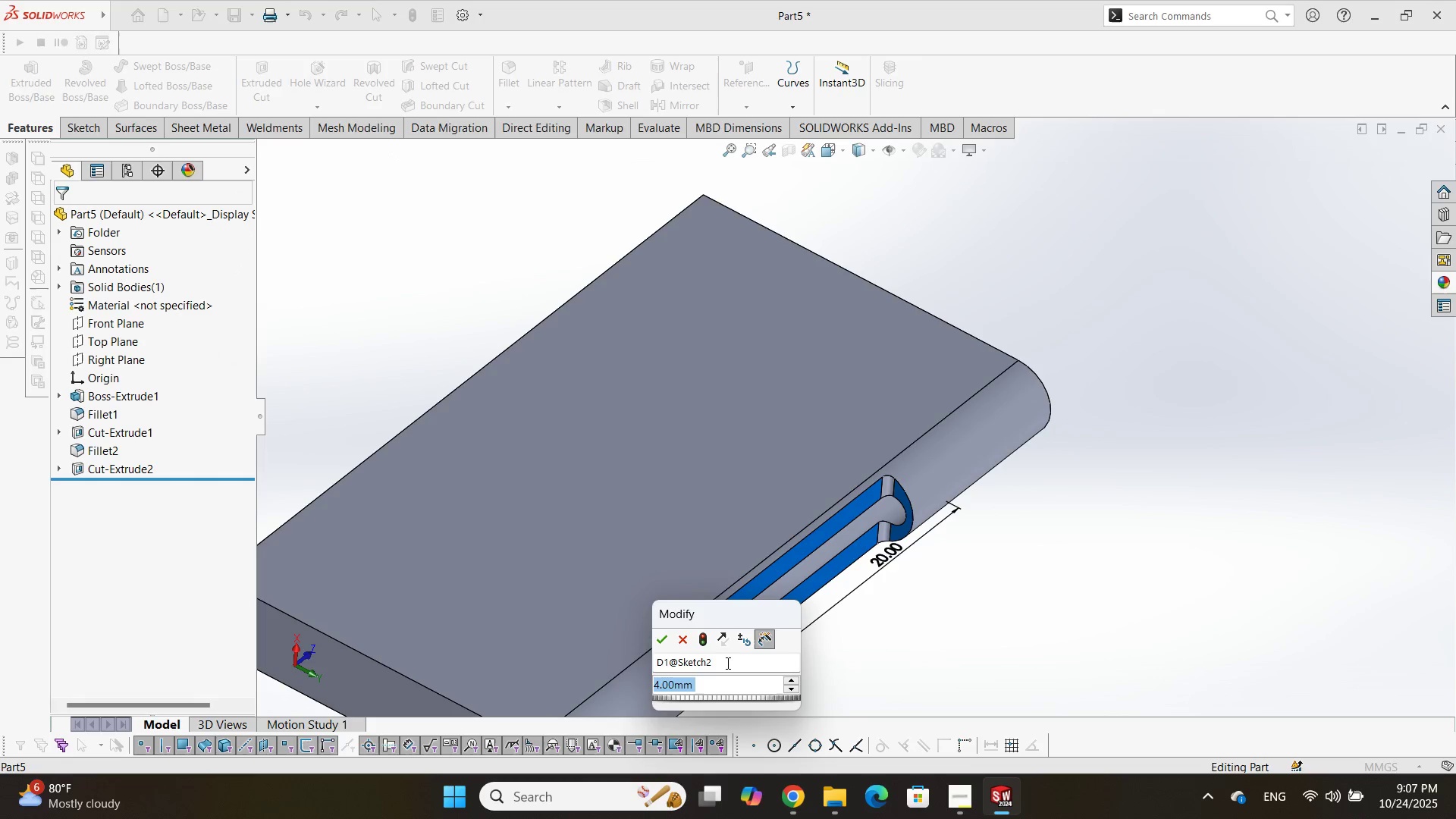 
key(Numpad5)
 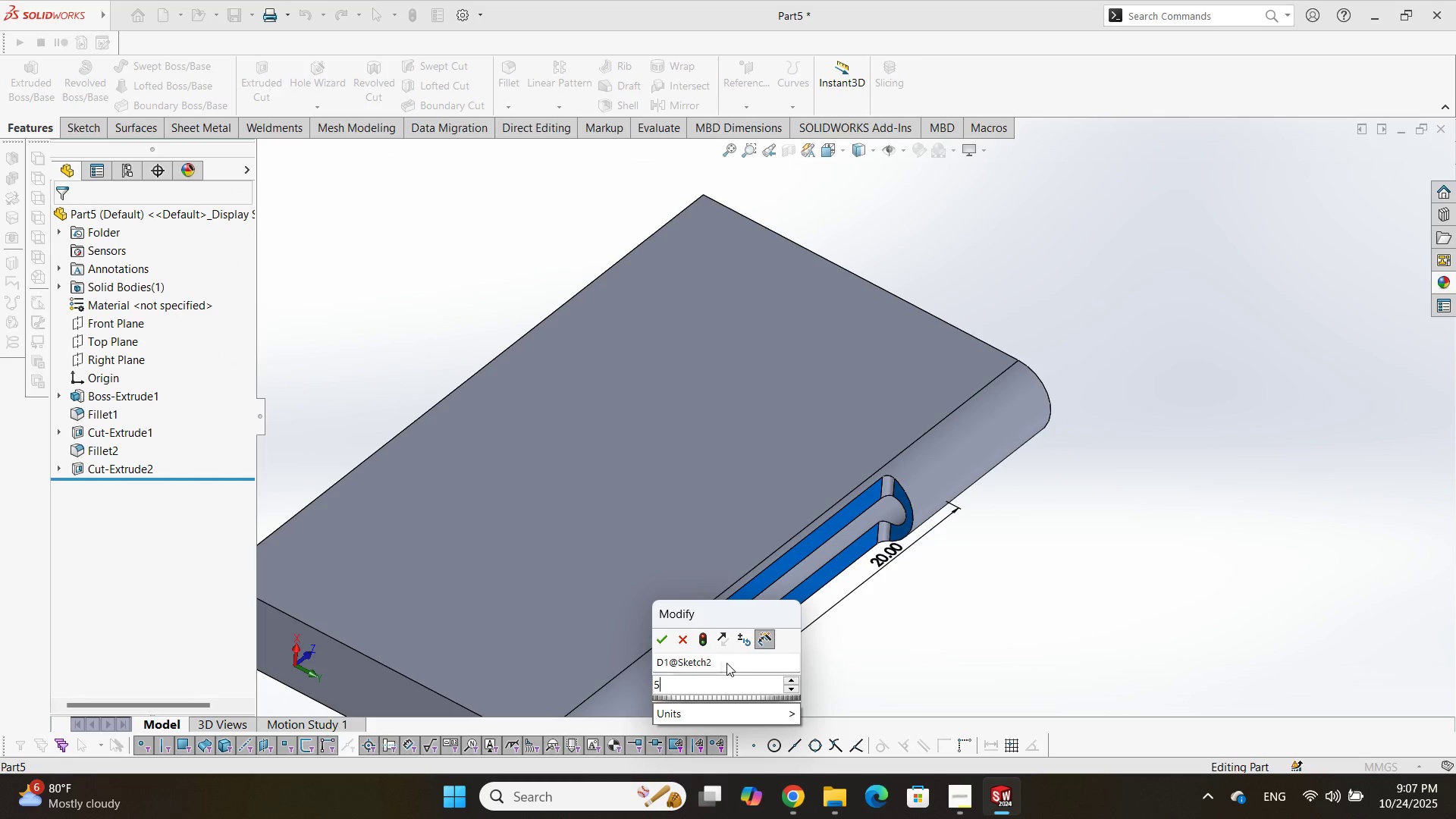 
key(NumpadEnter)
 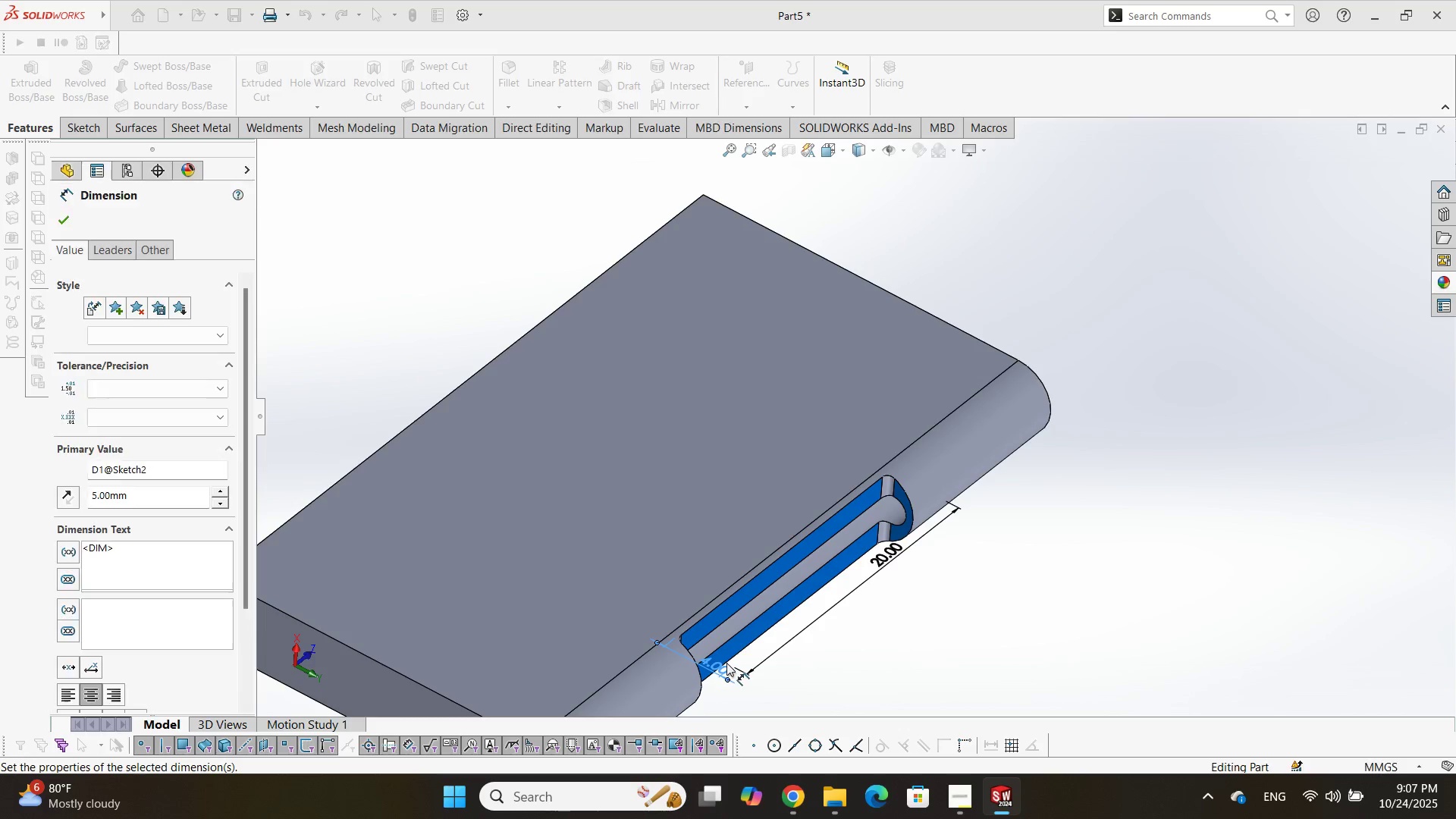 
key(Control+B)
 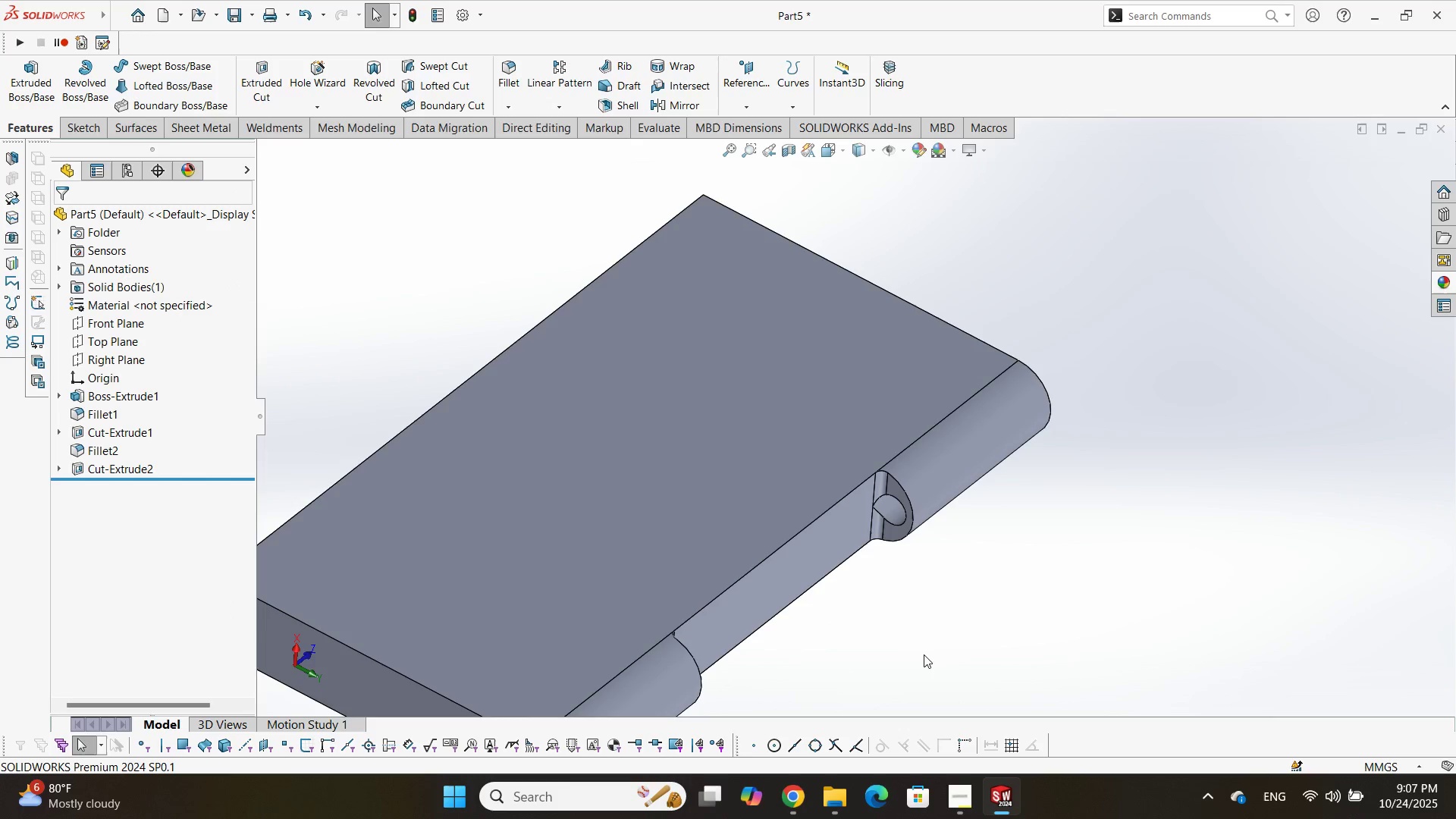 
left_click([924, 654])
 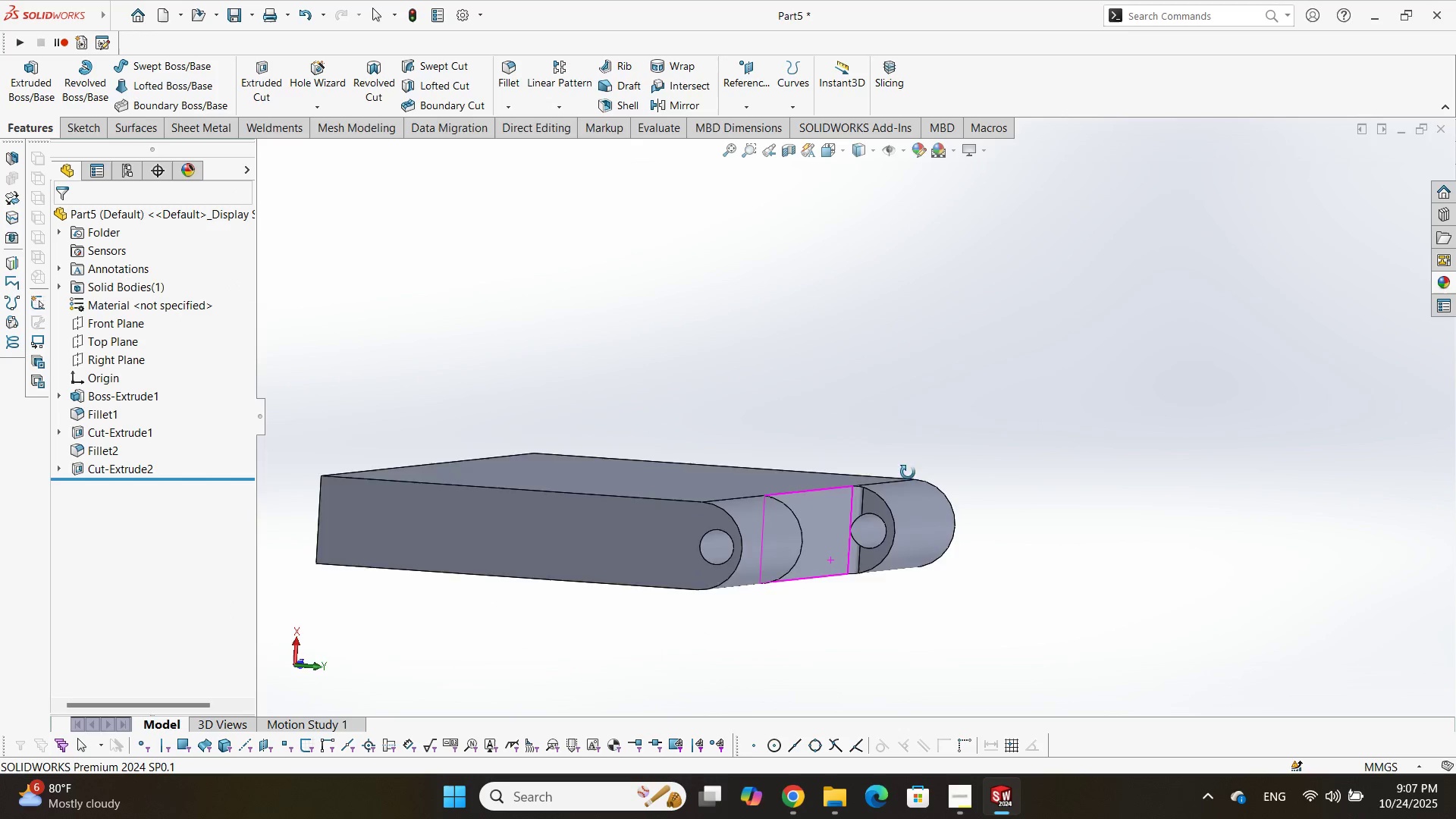 
scroll: coordinate [886, 484], scroll_direction: up, amount: 1.0
 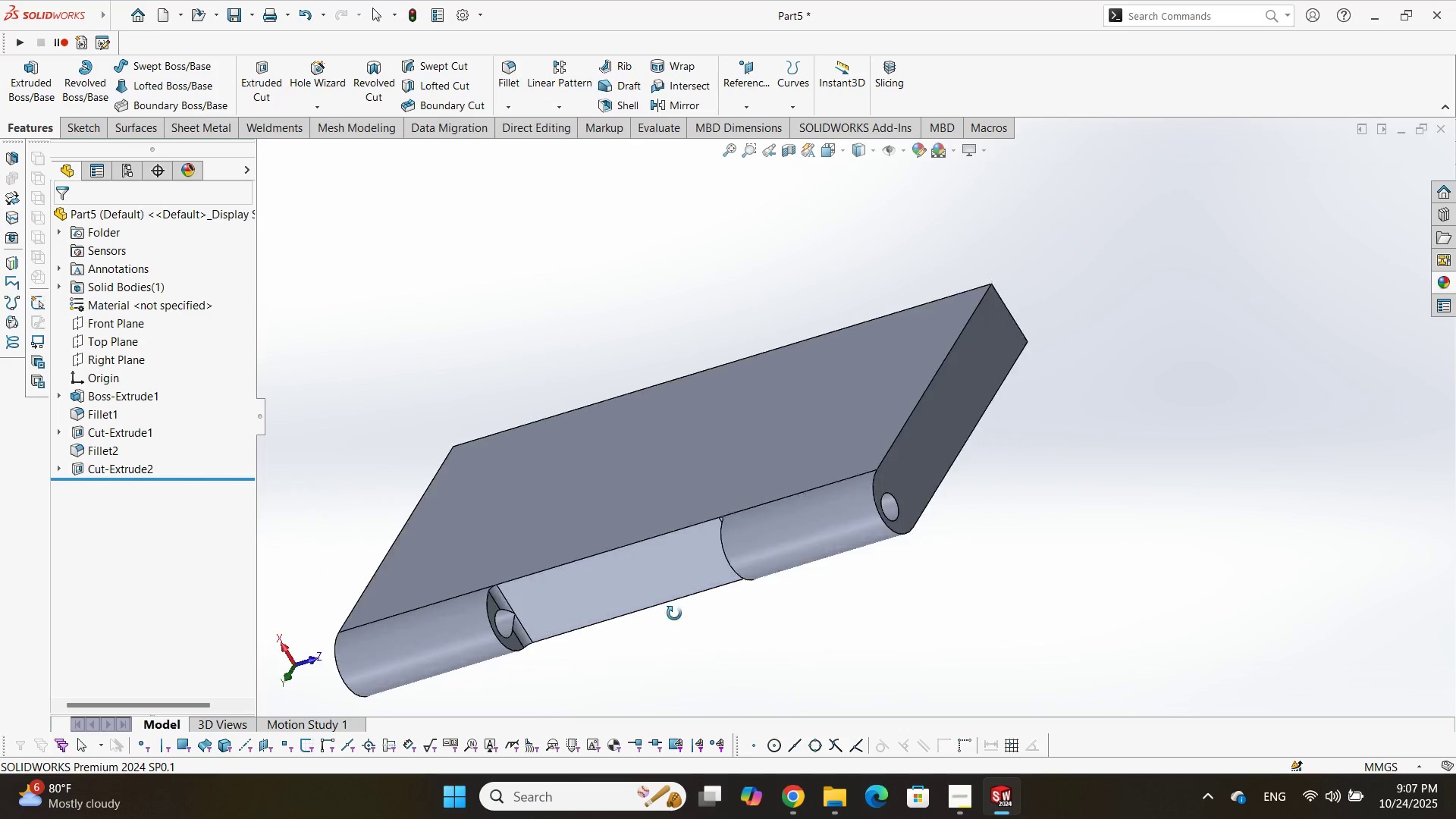 
key(Control+S)
 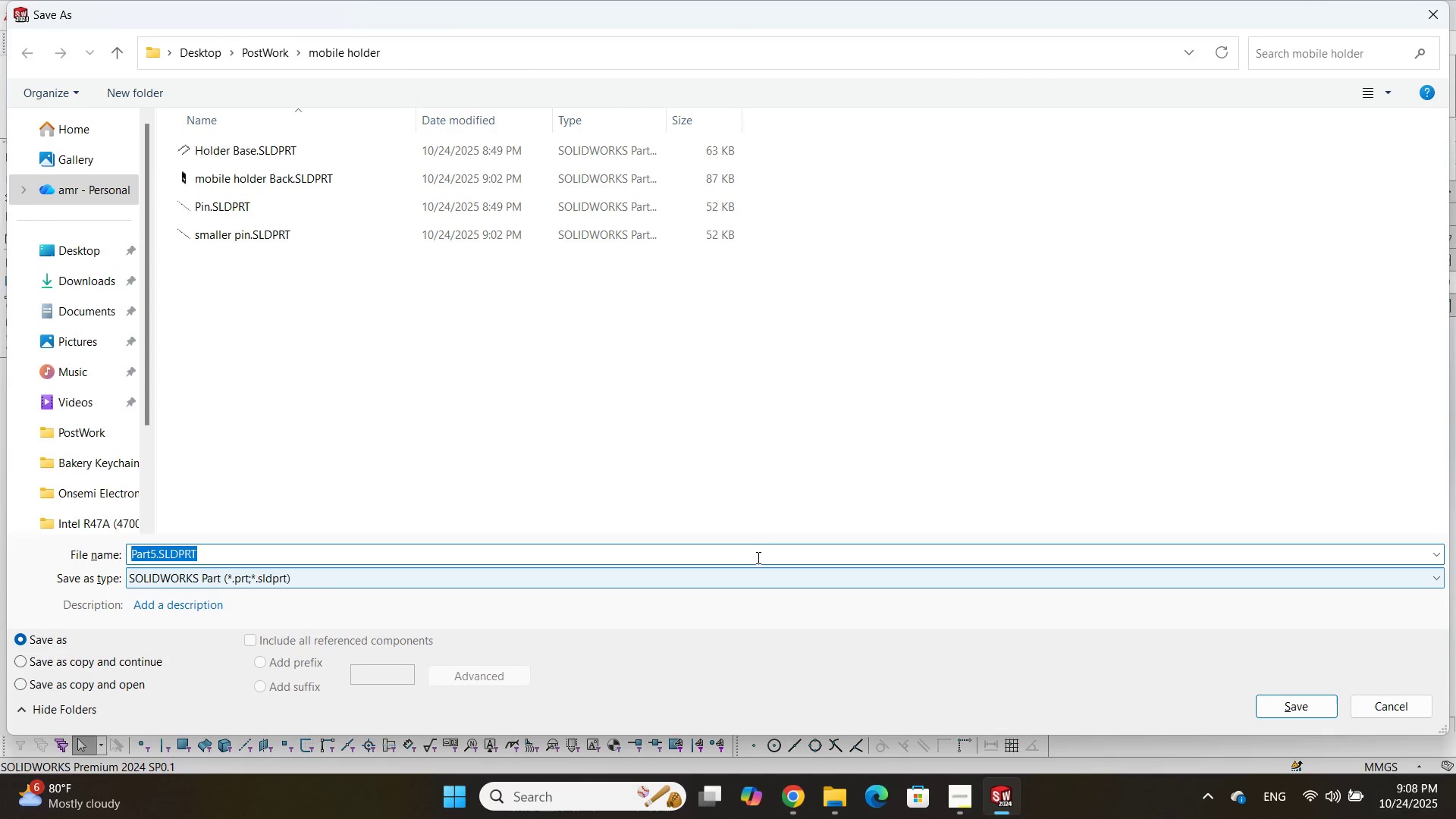 
key(Escape)
 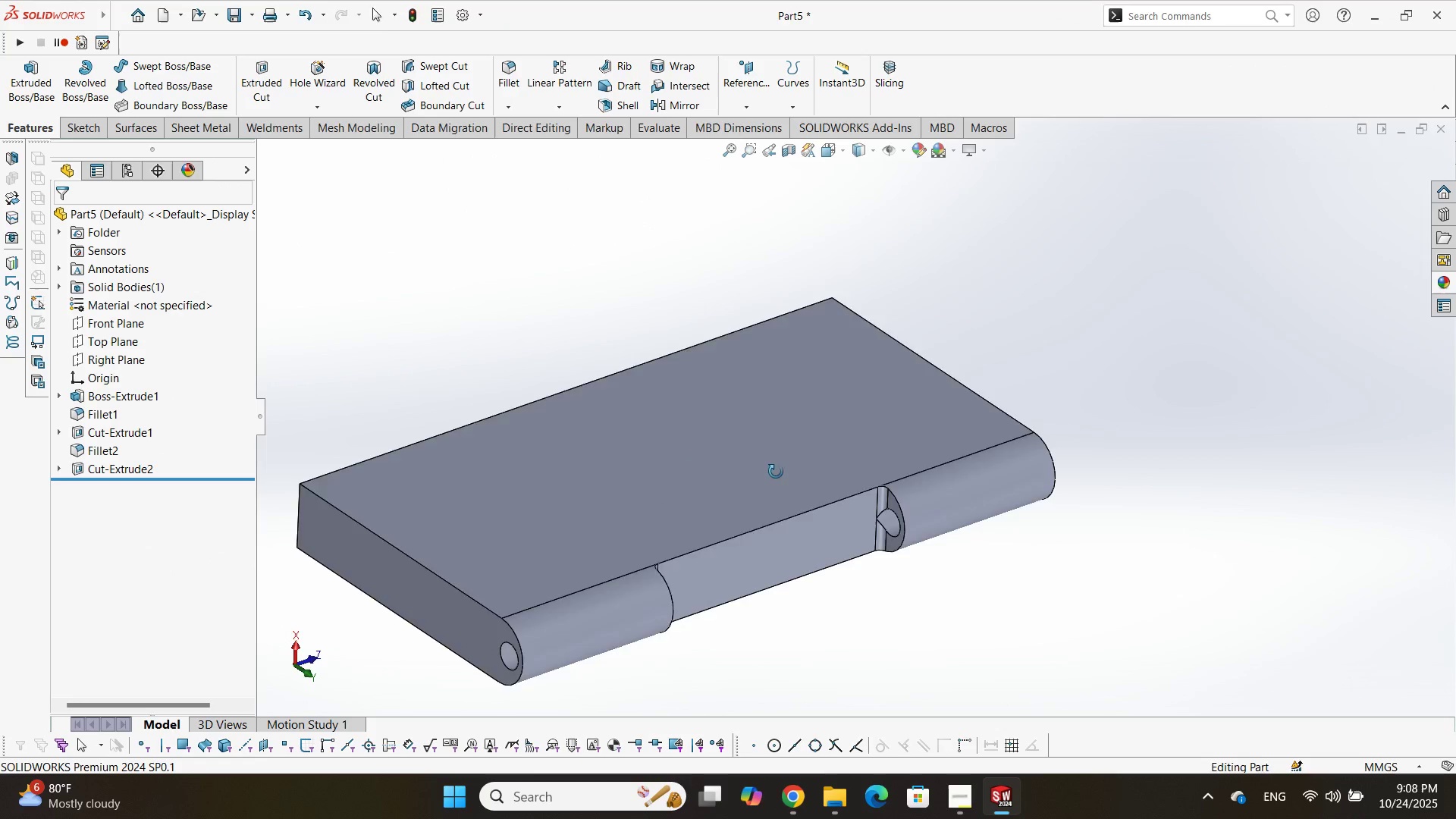 
double_click([808, 535])
 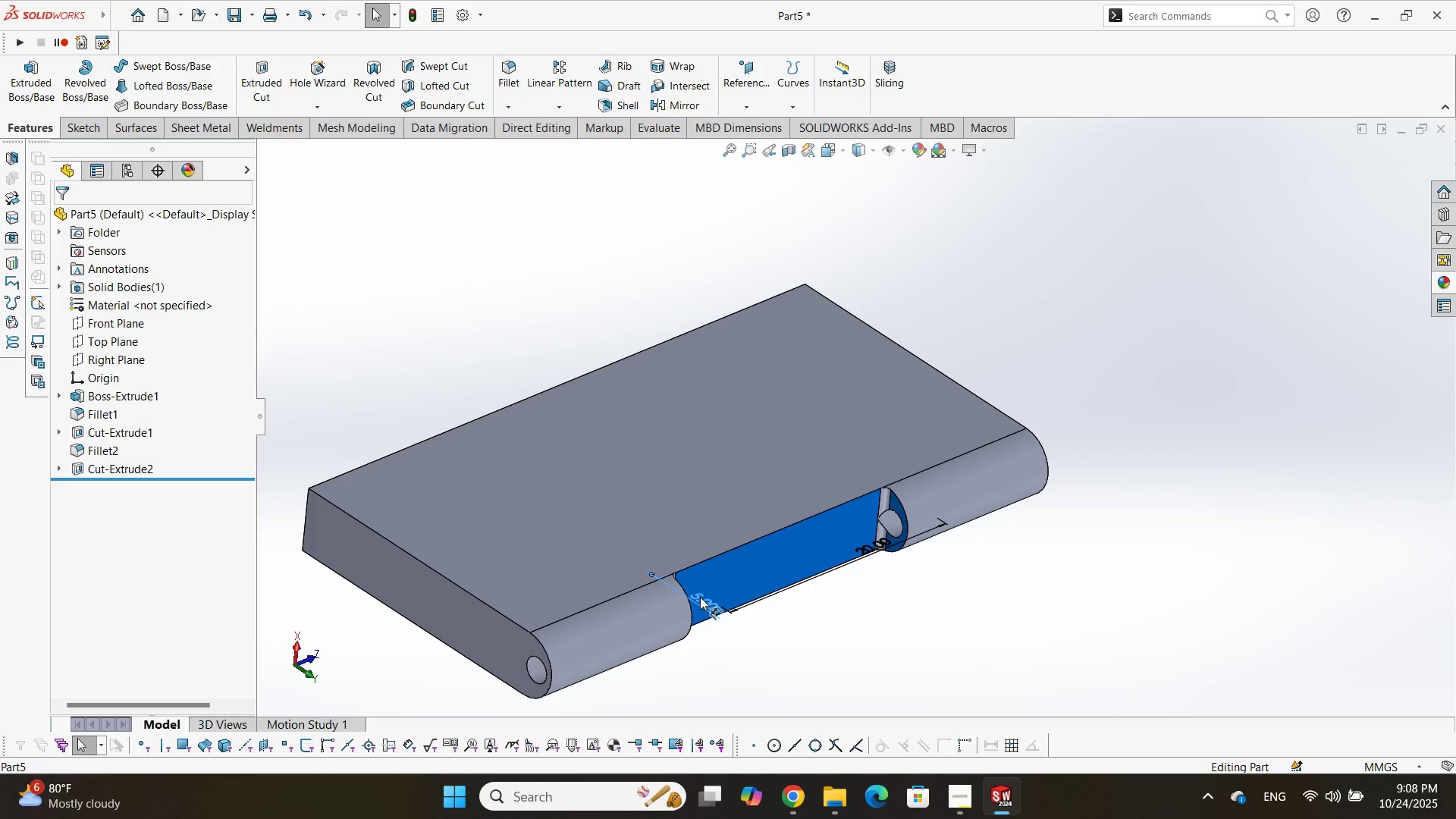 
double_click([700, 597])
 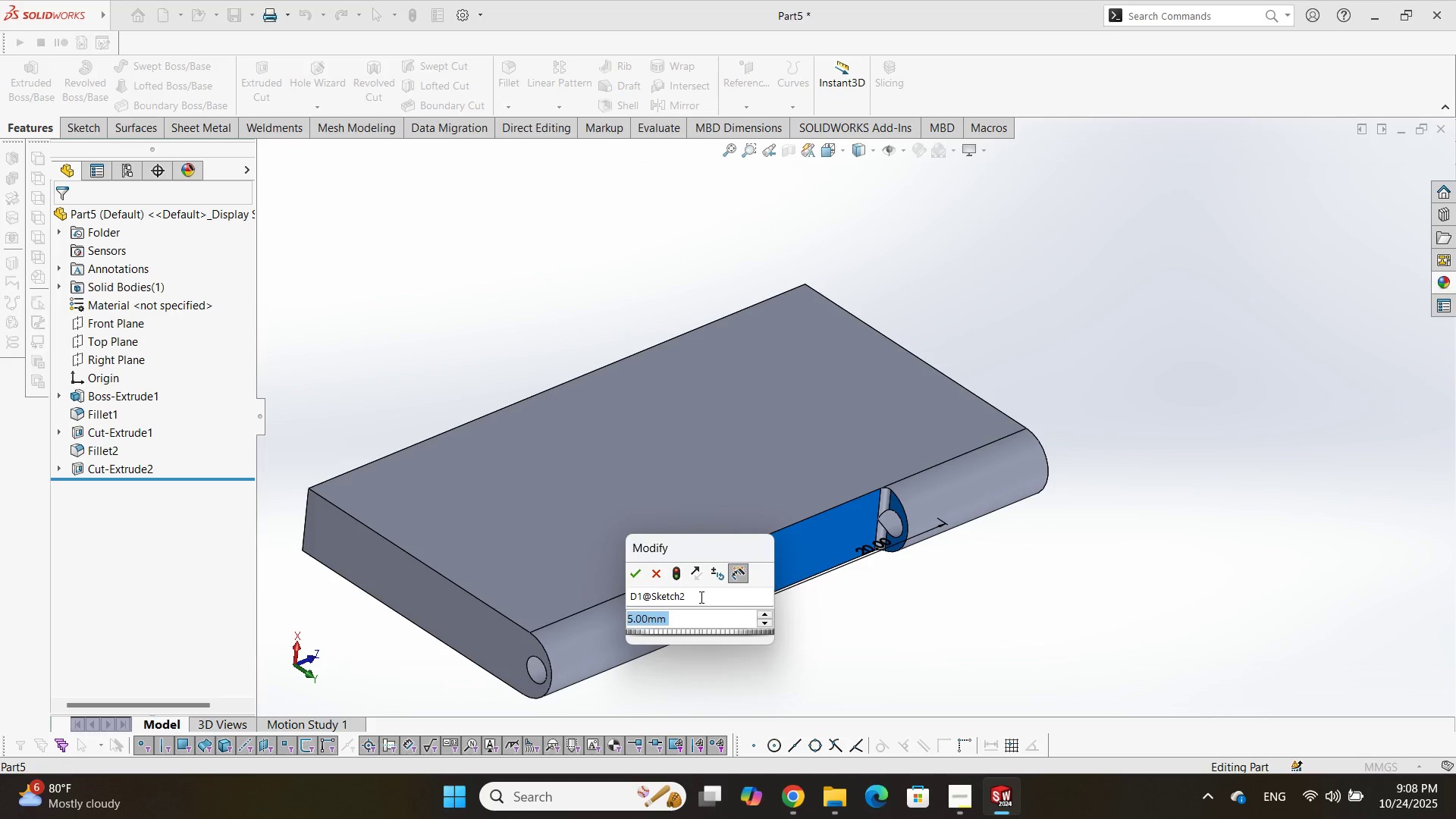 
key(Numpad5)
 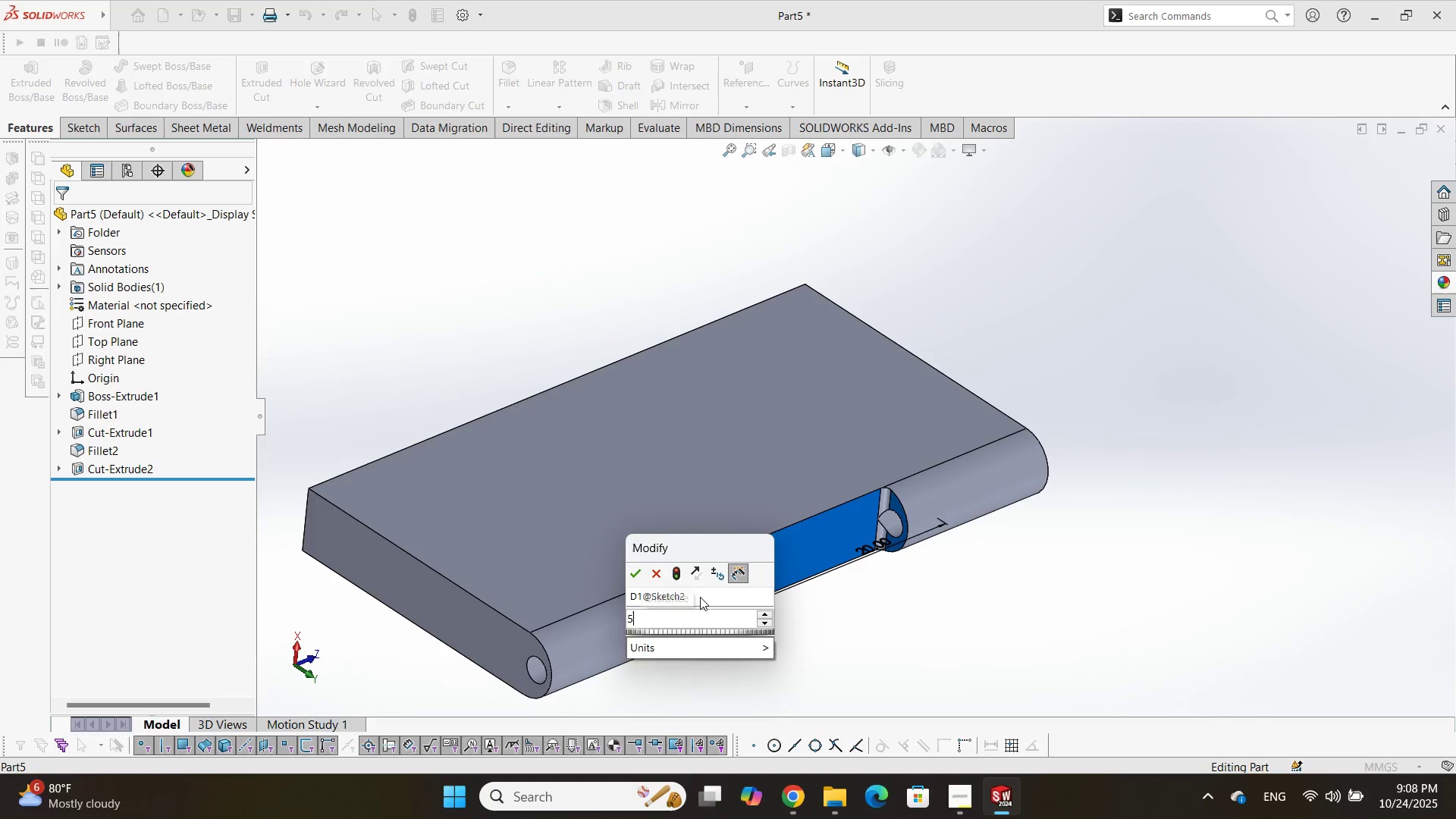 
key(NumpadDecimal)
 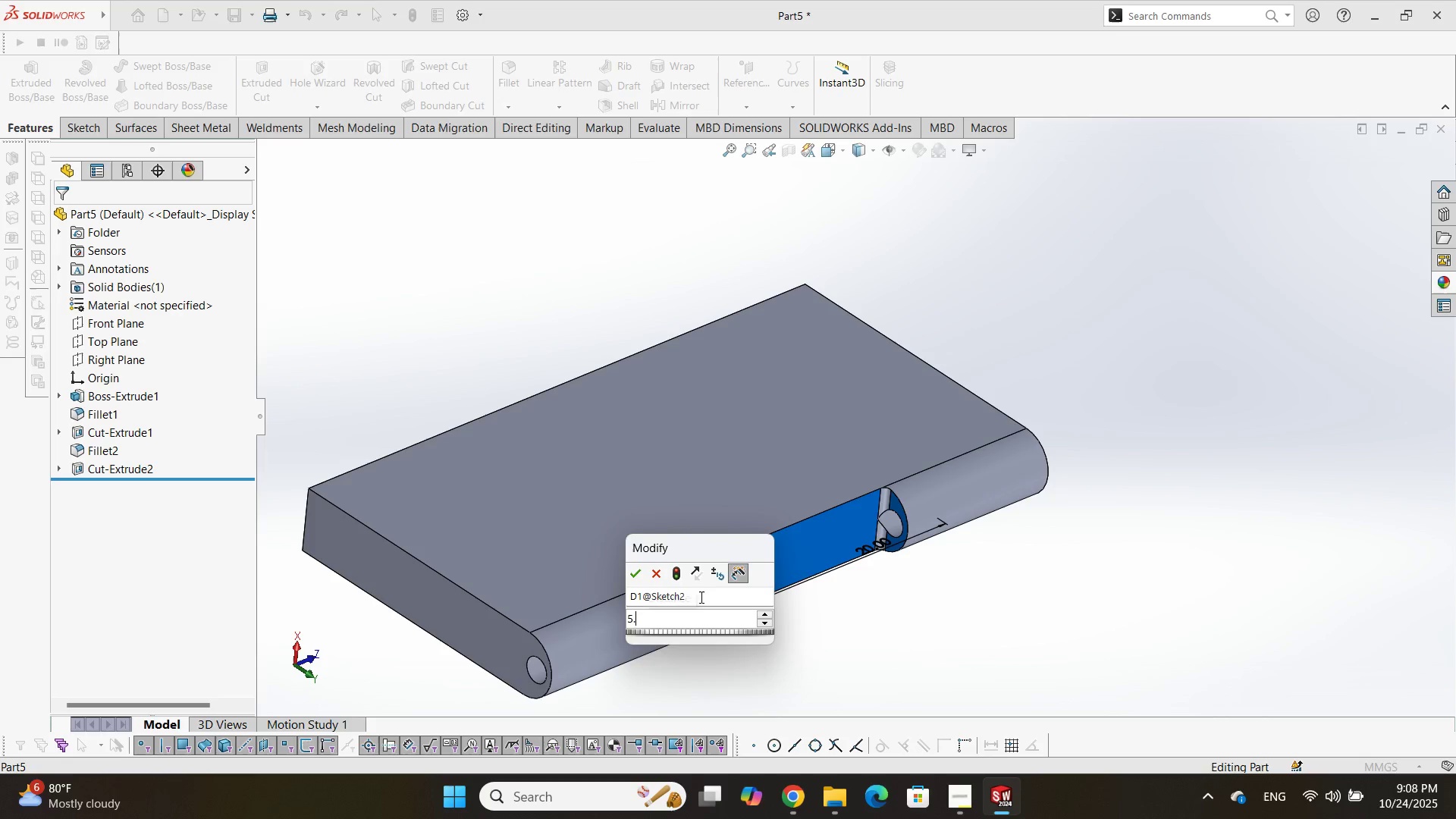 
key(Numpad5)
 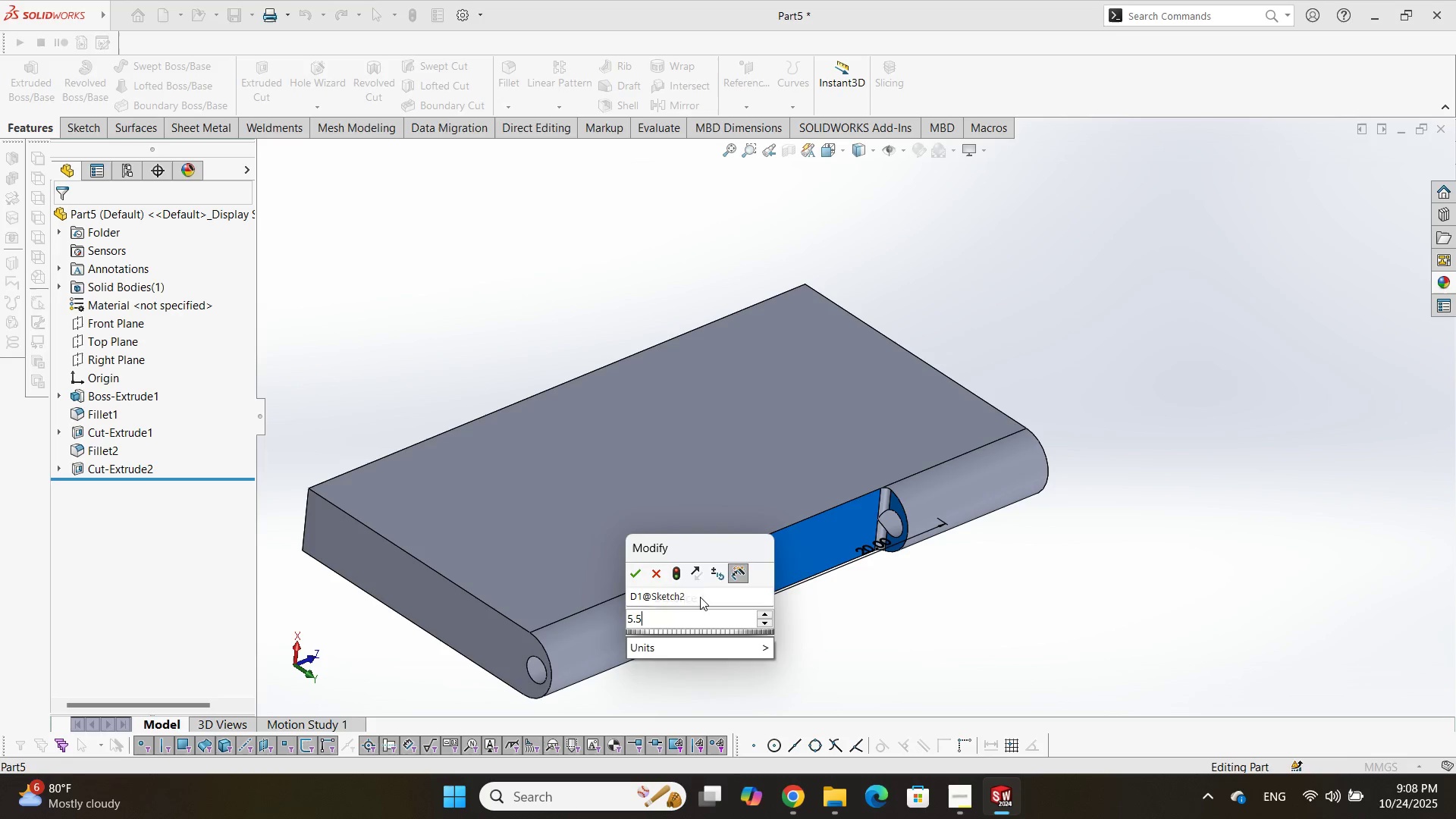 
key(NumpadEnter)
 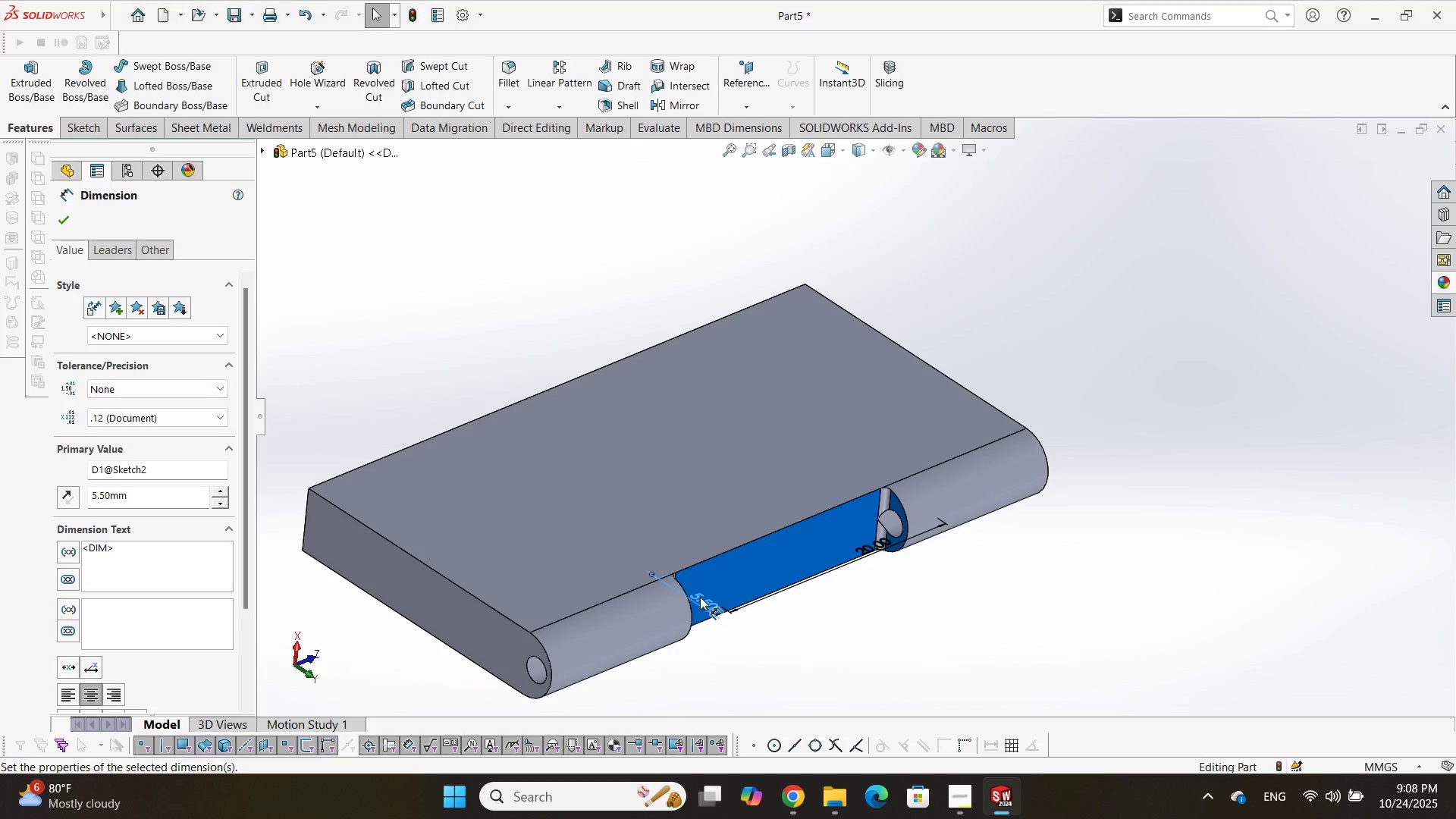 
key(Control+B)
 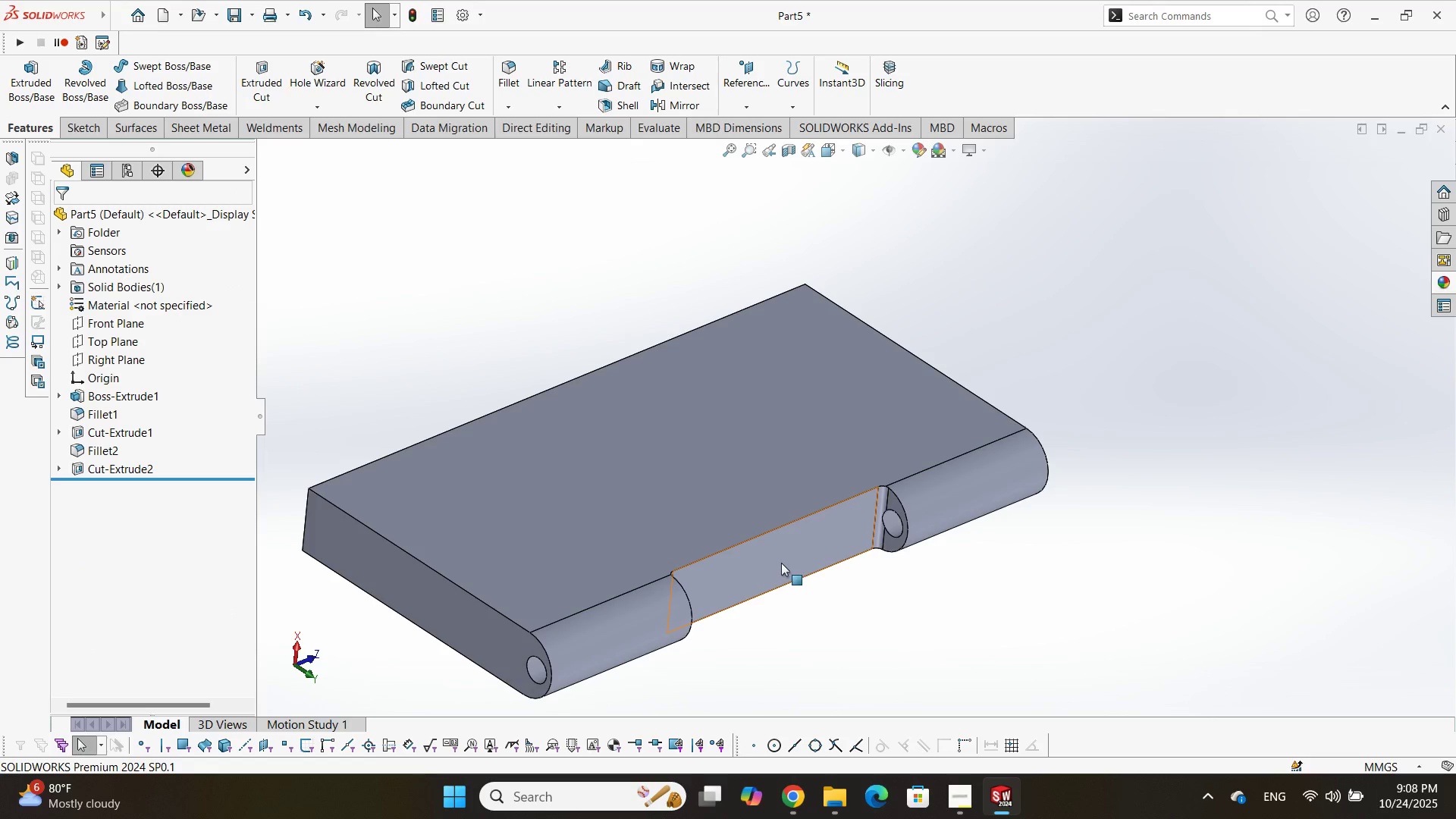 
double_click([781, 563])
 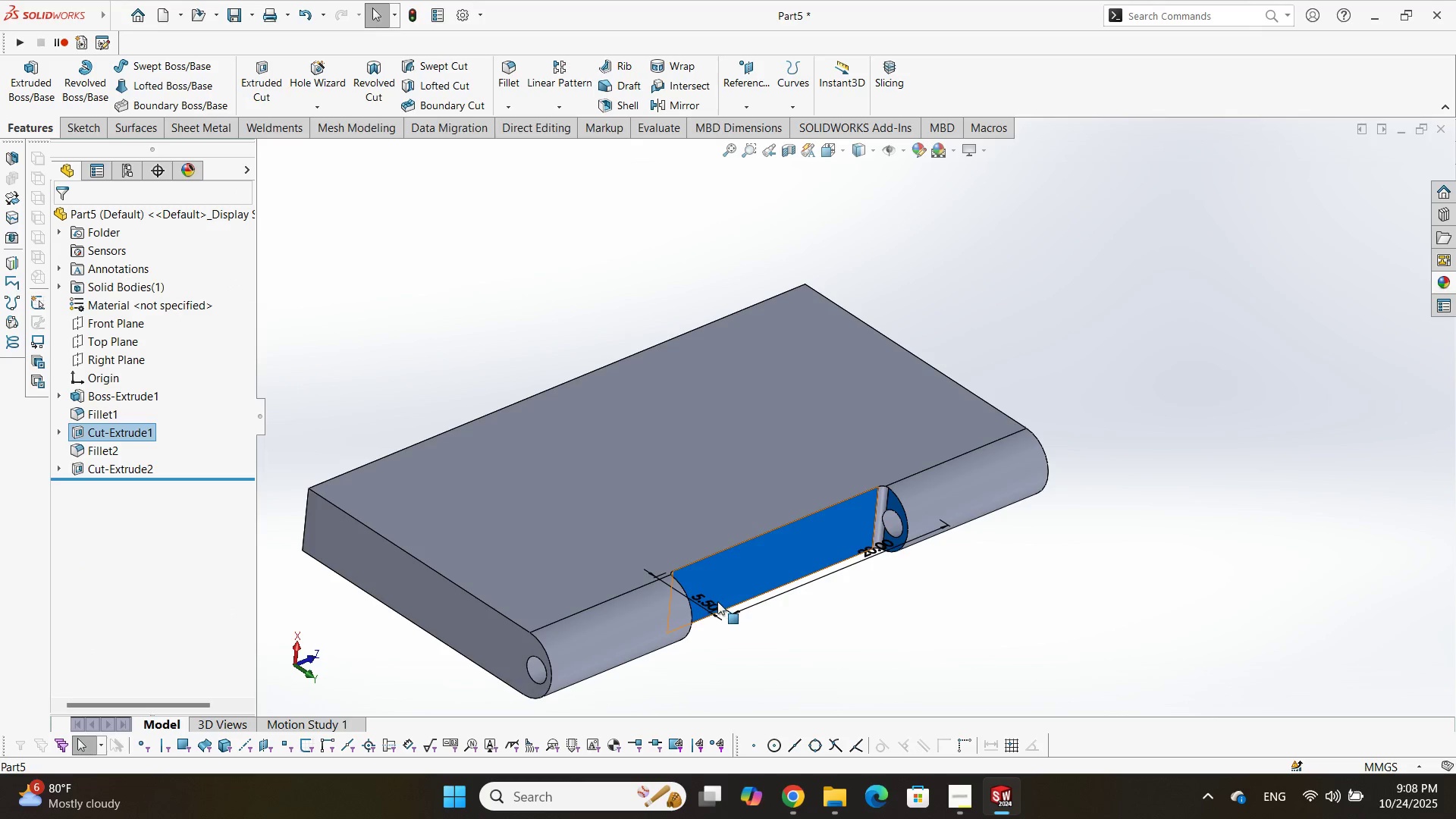 
double_click([717, 601])
 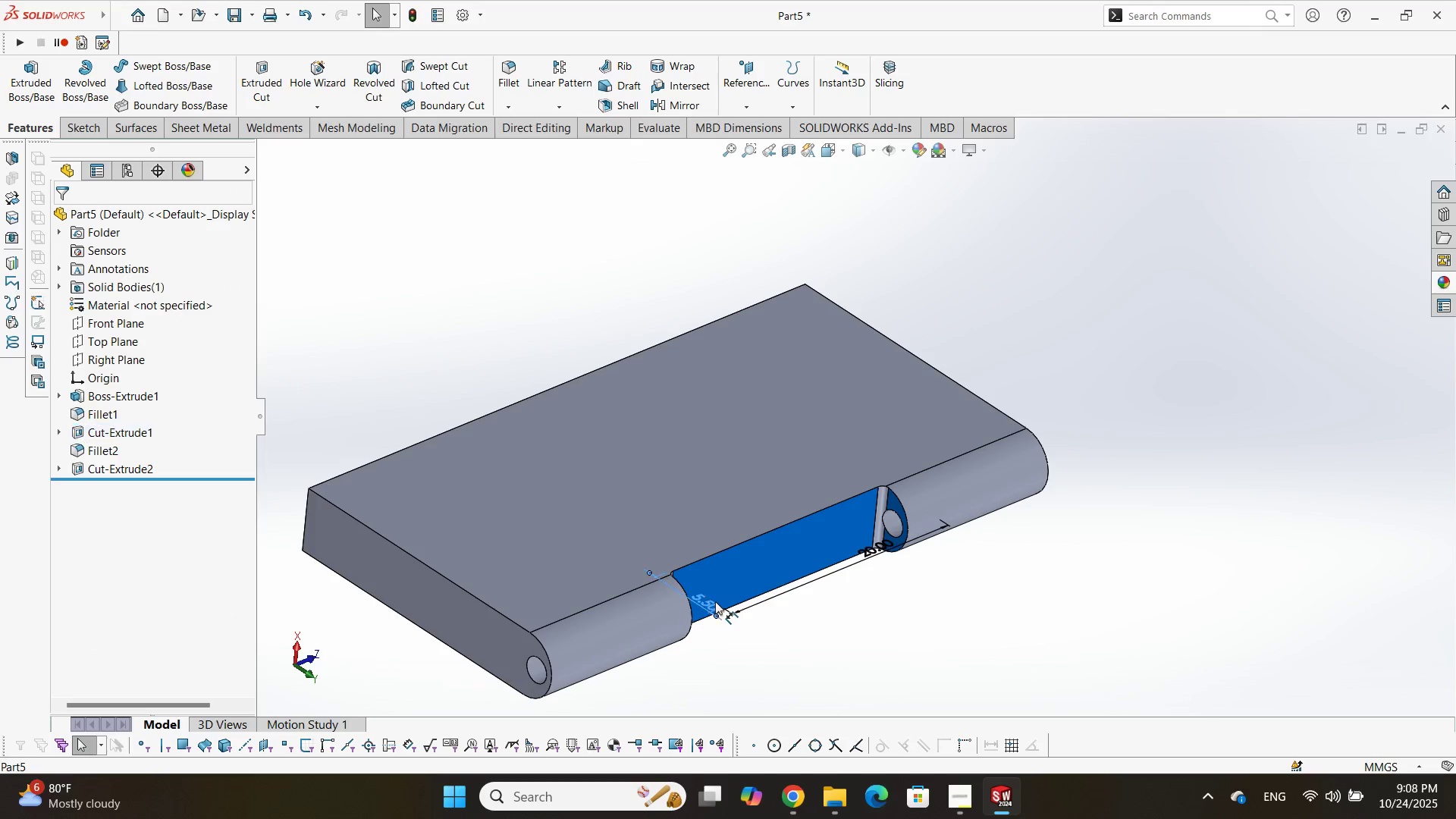 
double_click([715, 601])
 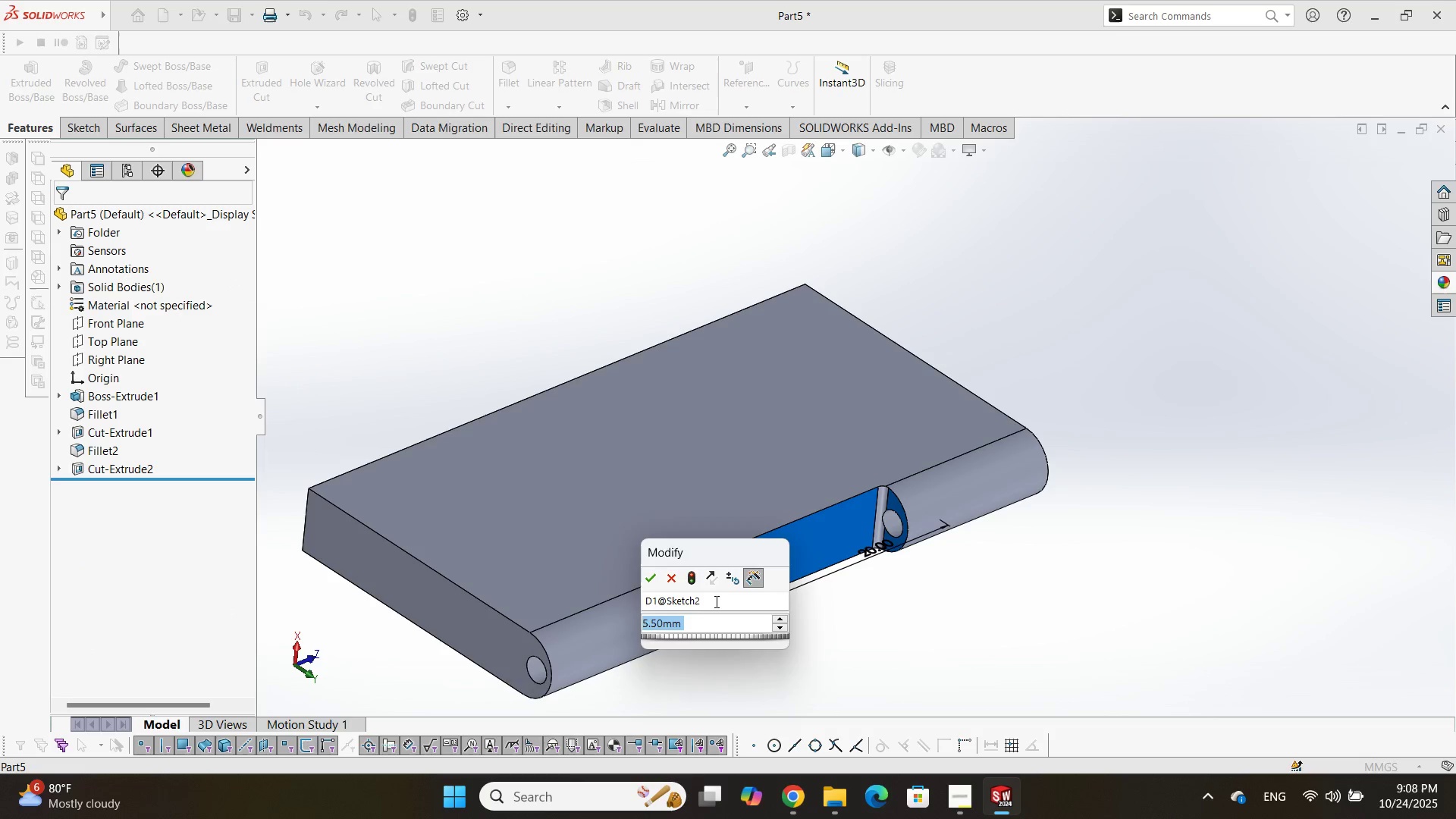 
key(Numpad6)
 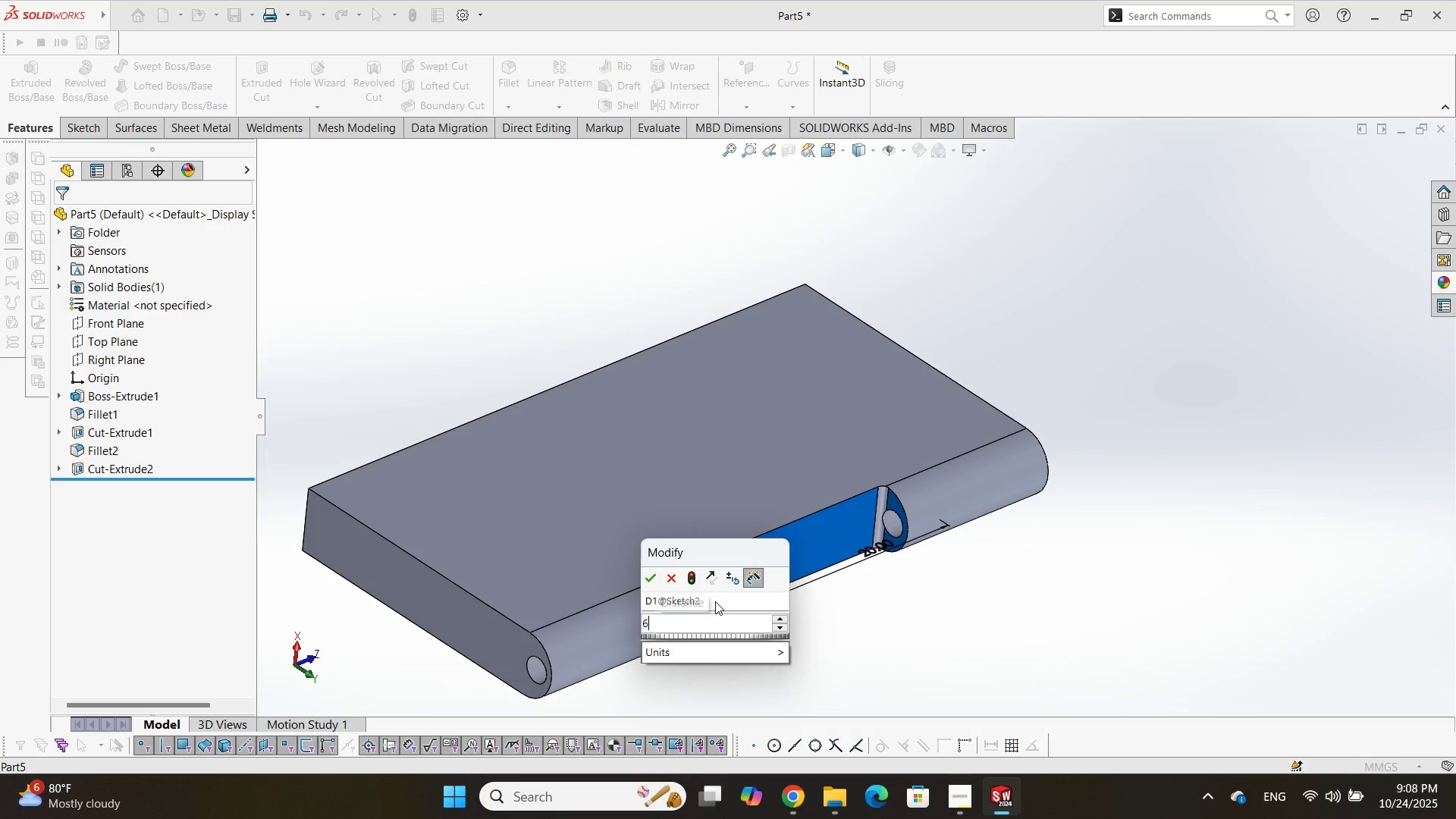 
key(NumpadEnter)
 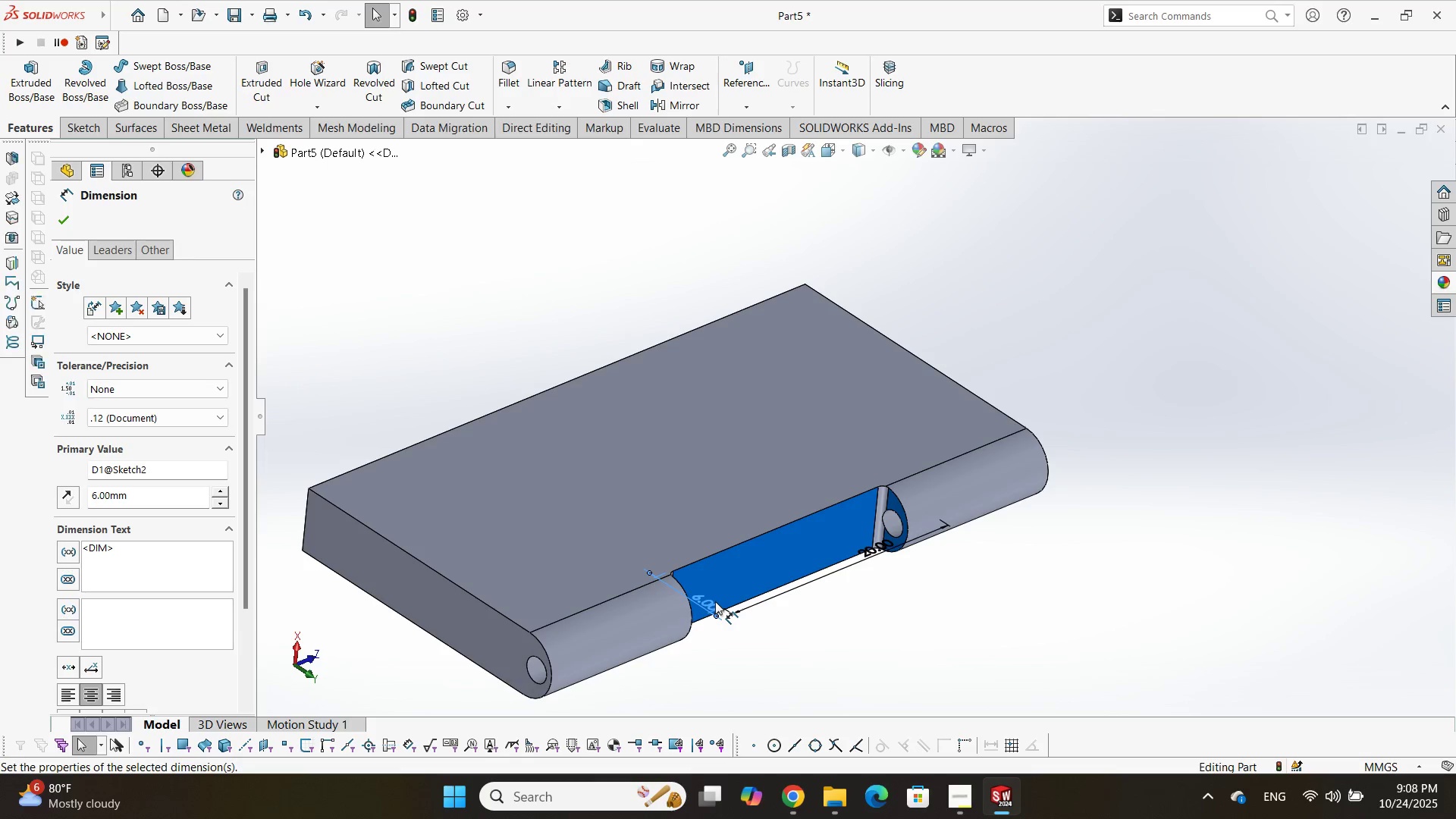 
key(Control+B)
 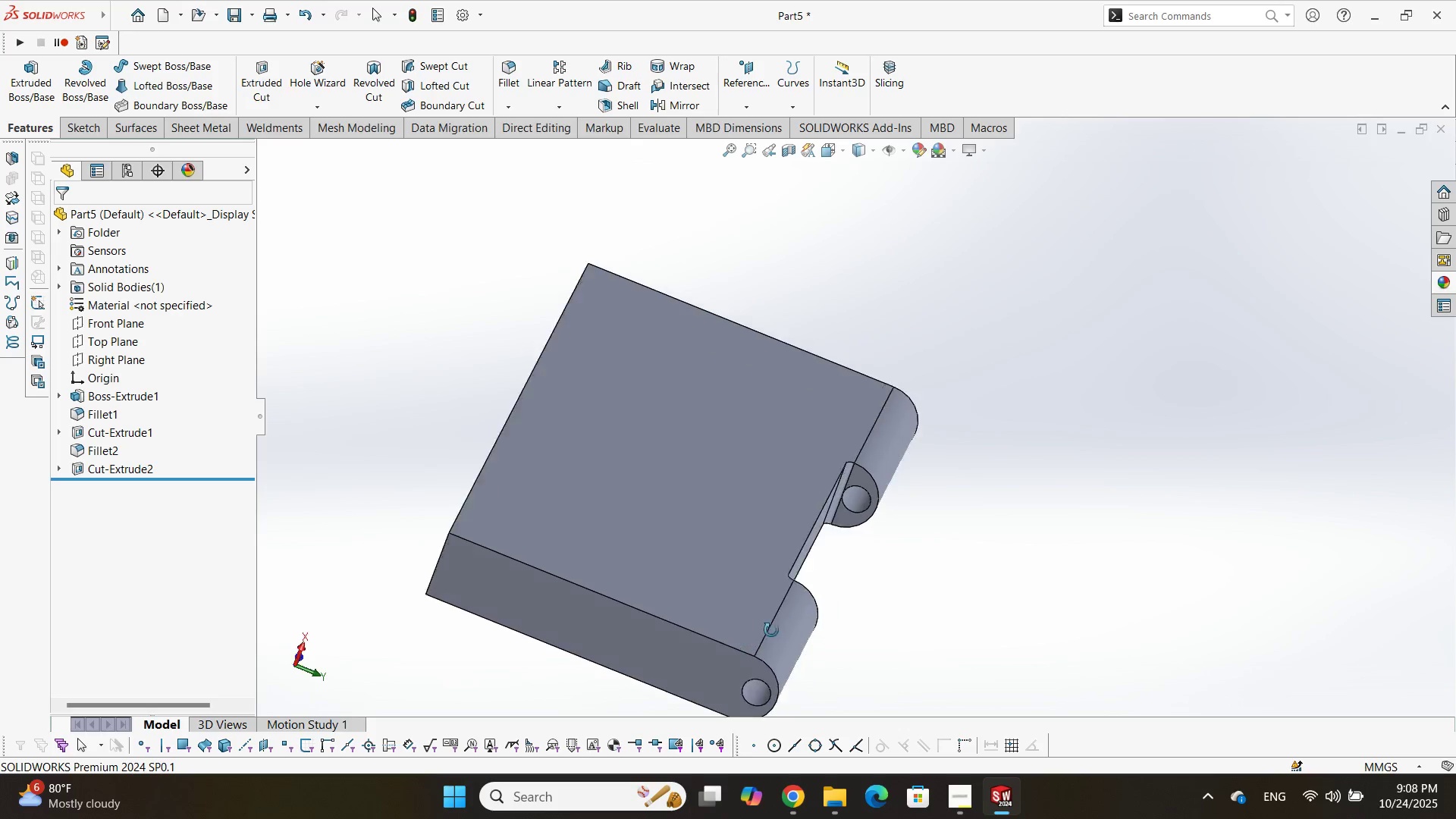 
scroll: coordinate [890, 497], scroll_direction: down, amount: 3.0
 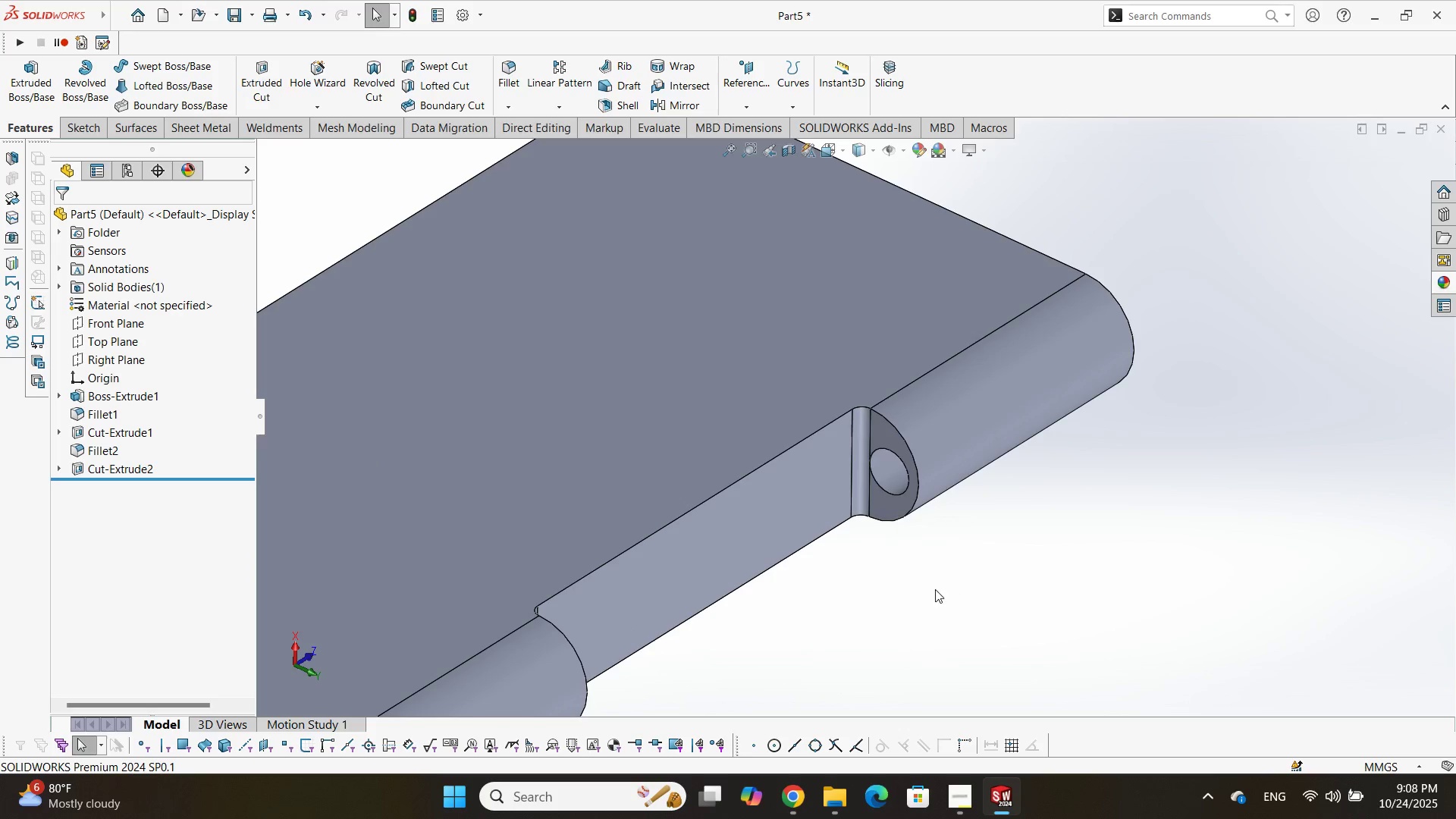 
scroll: coordinate [908, 588], scroll_direction: up, amount: 2.0
 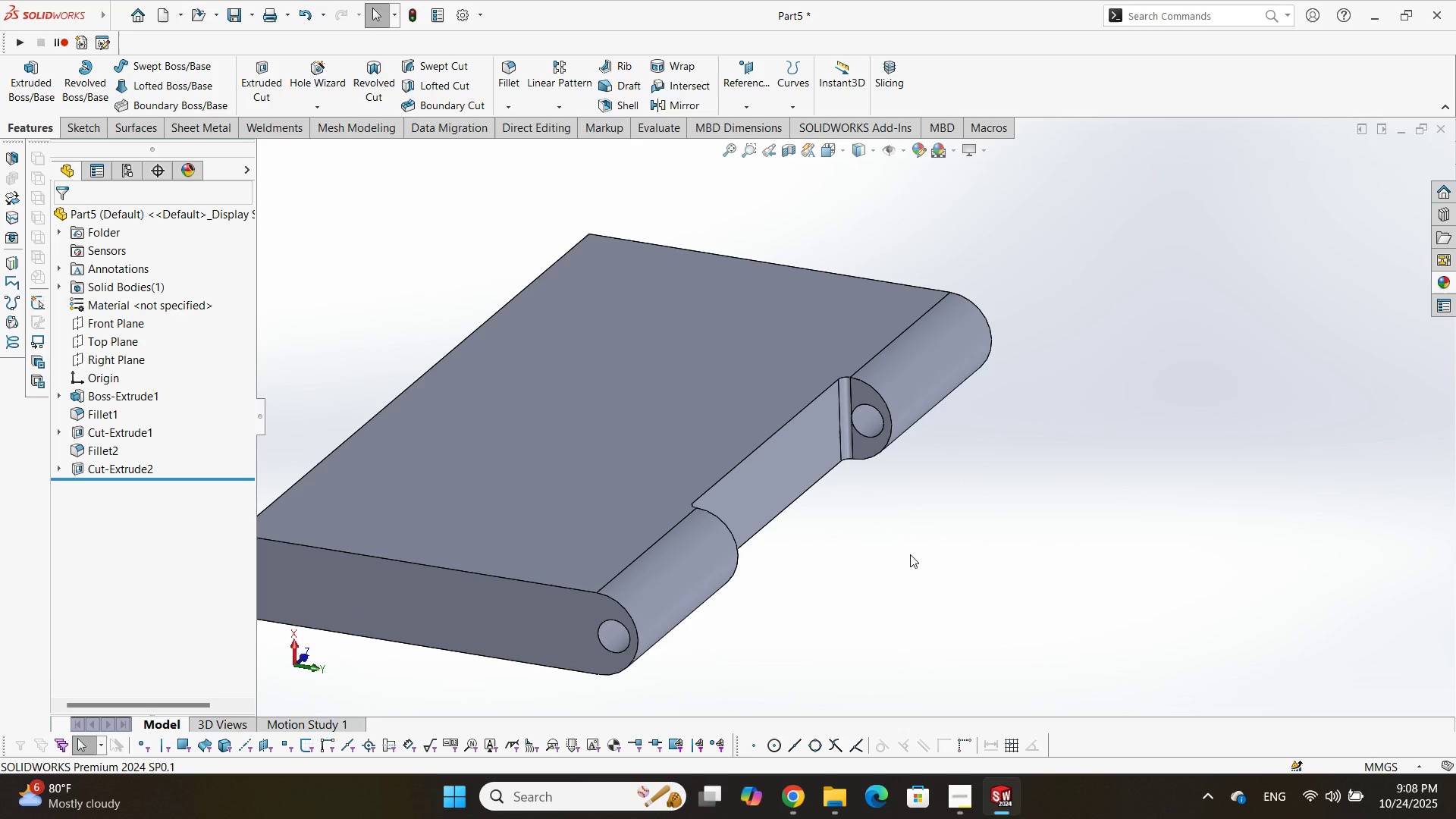 
wait(8.67)
 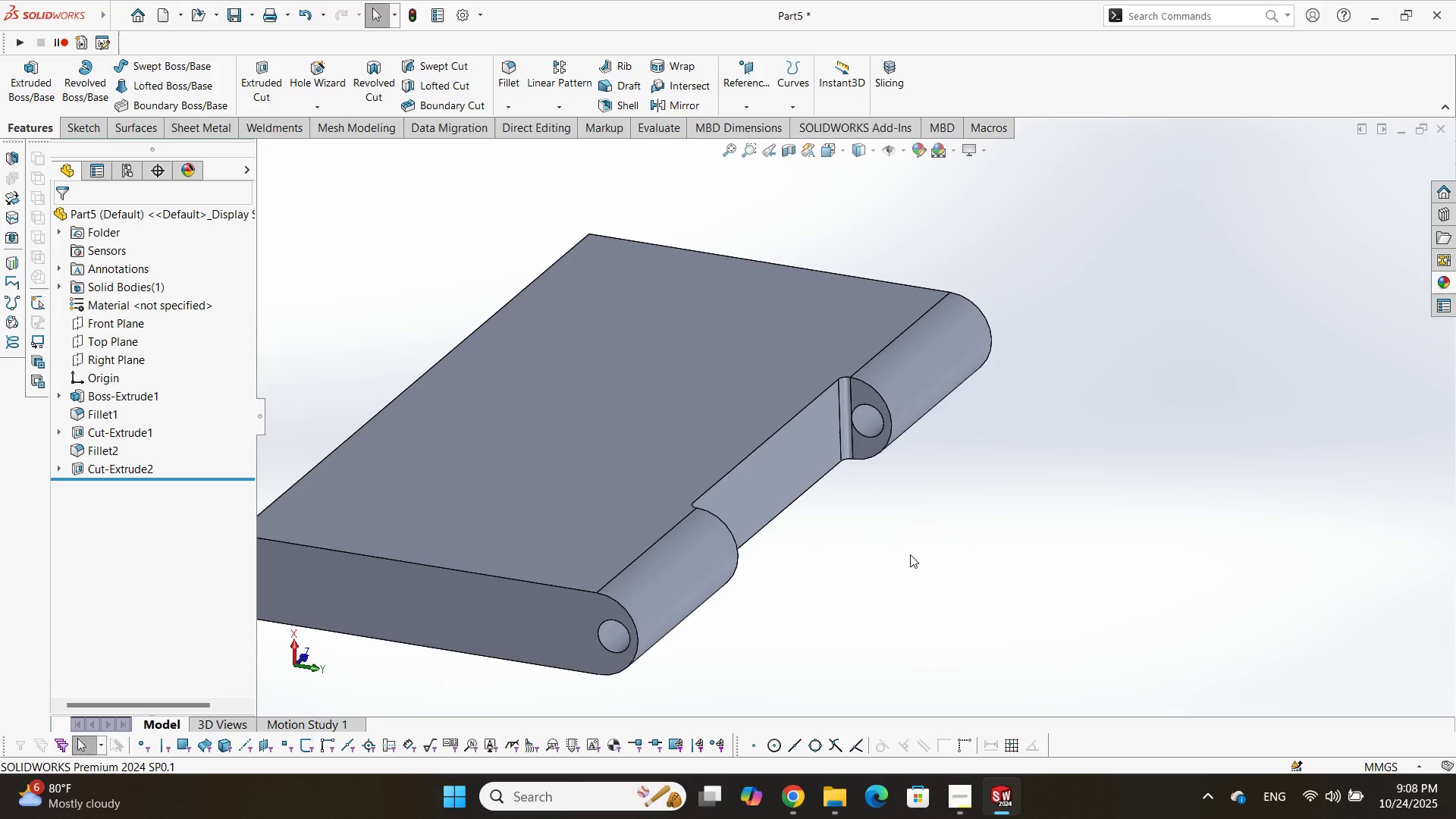 
double_click([839, 380])
 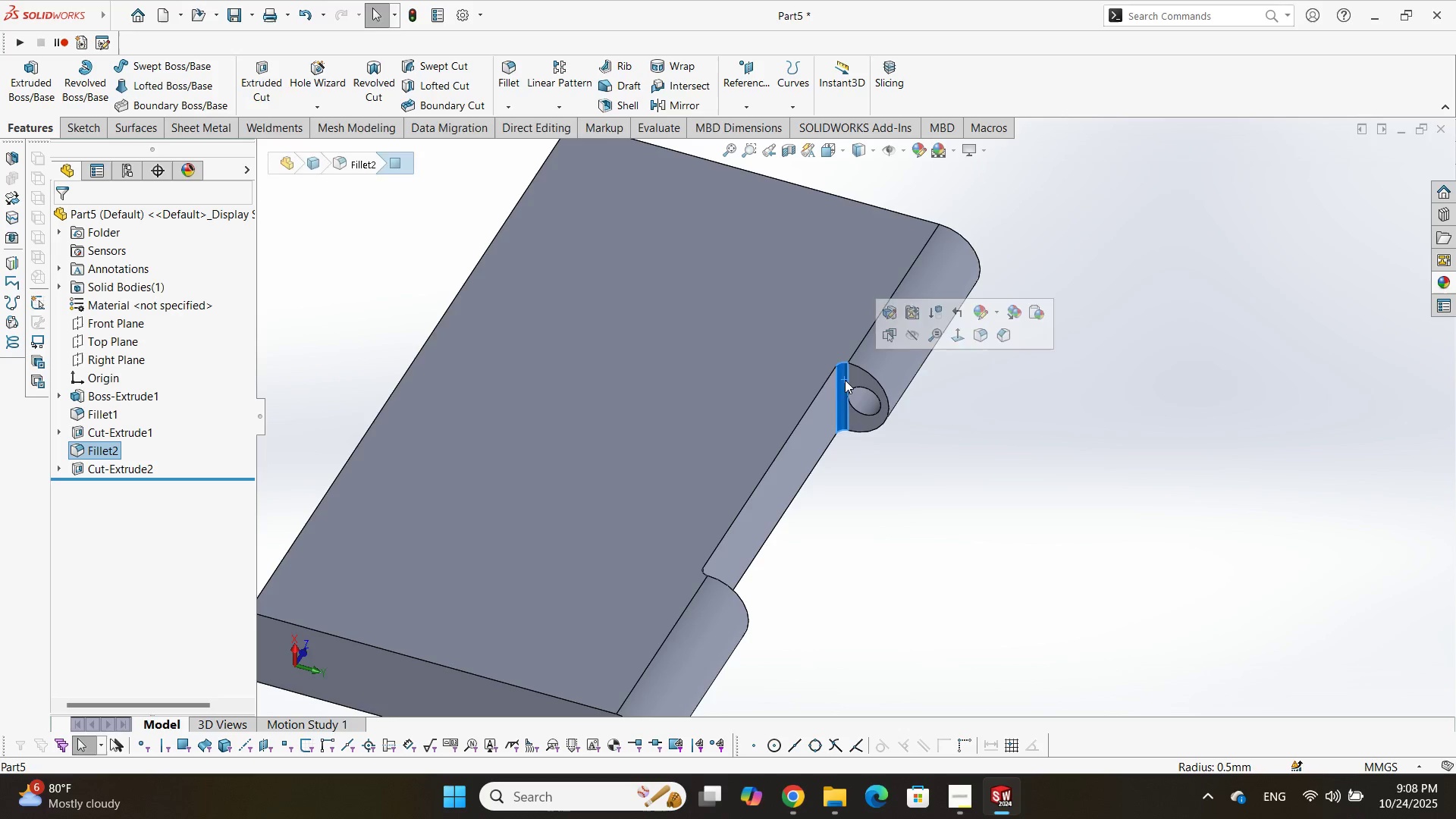 
double_click([845, 380])
 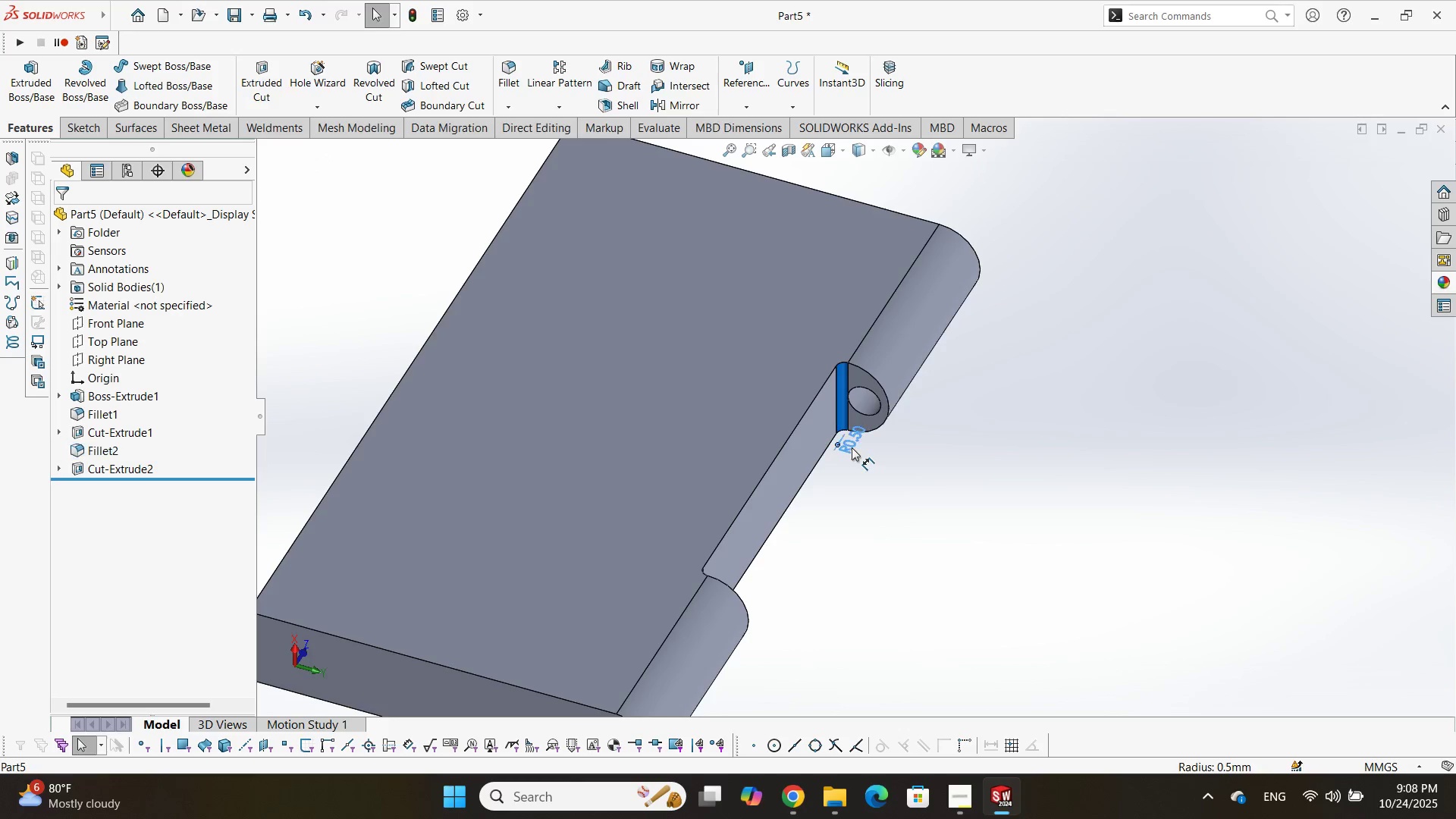 
double_click([852, 447])
 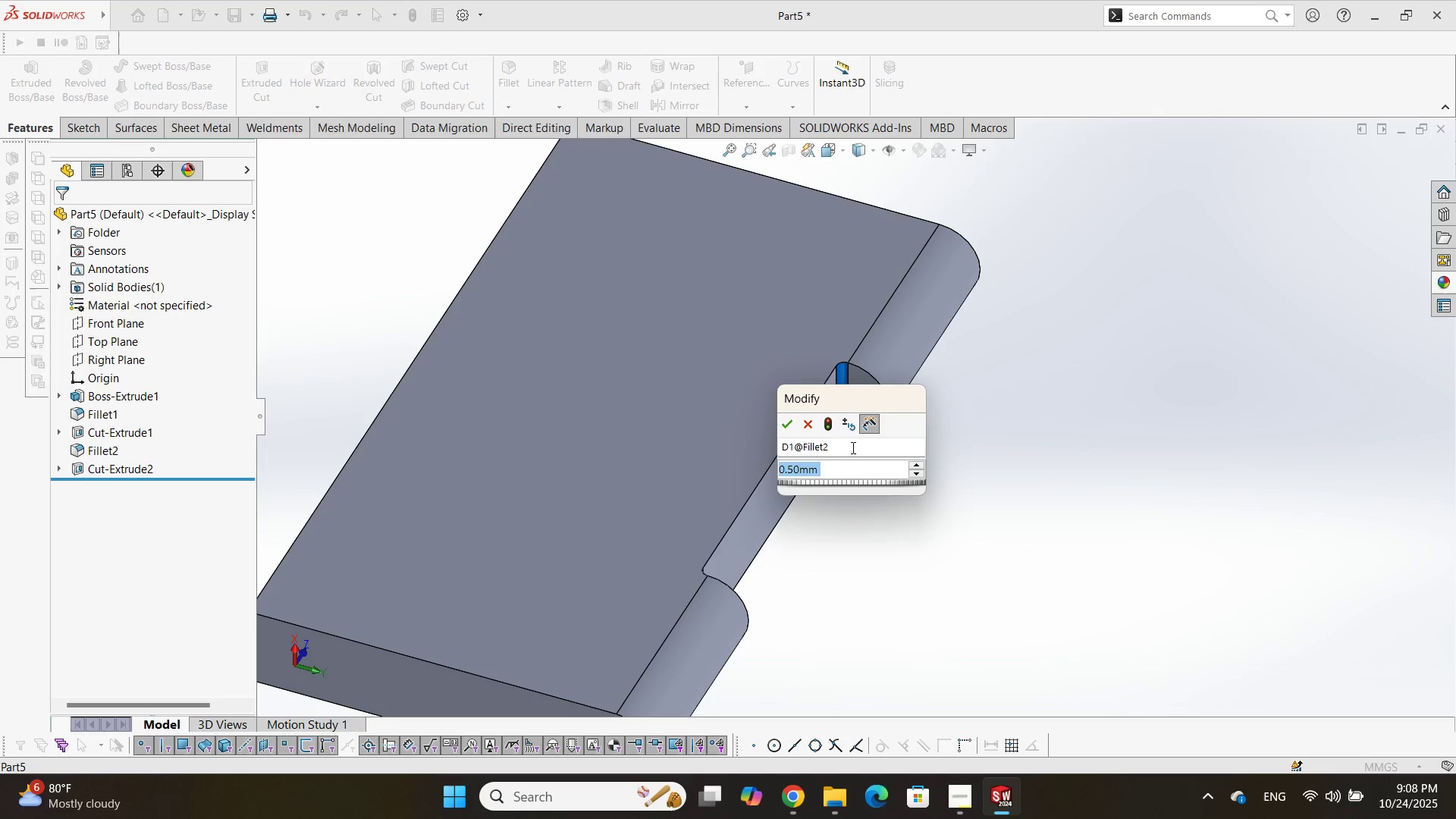 
key(Numpad1)
 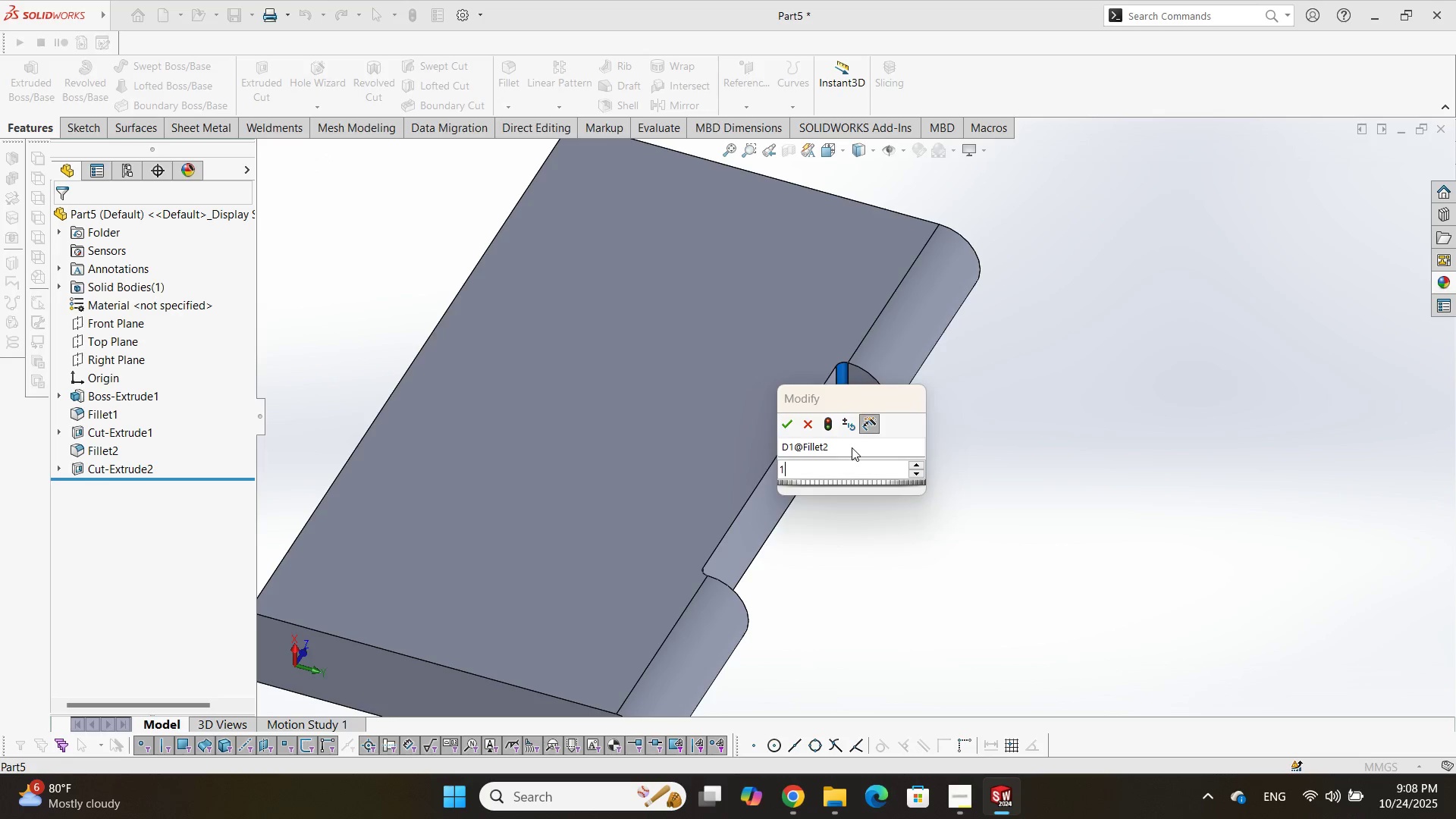 
key(NumpadEnter)
 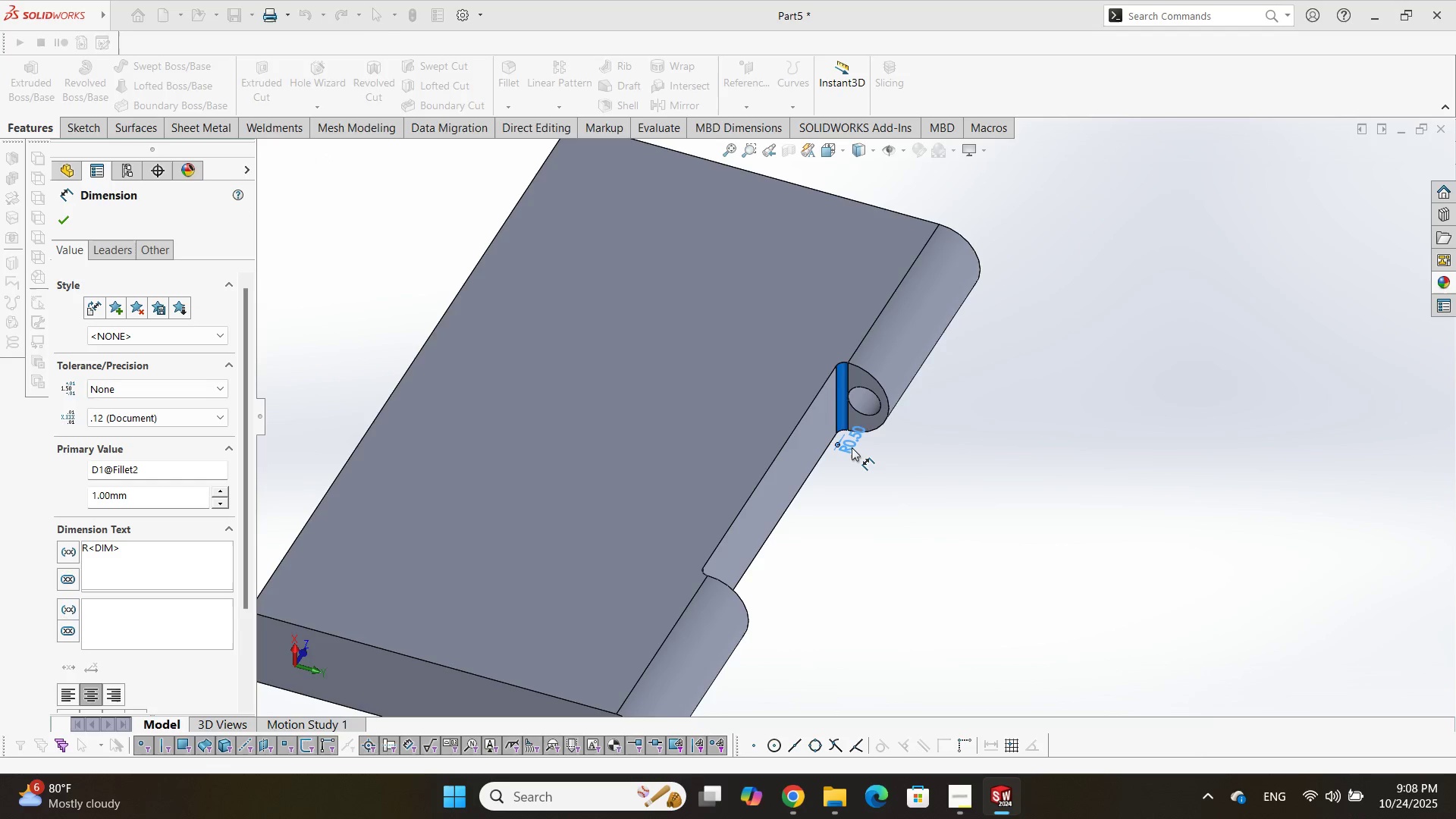 
key(Control+ControlLeft)
 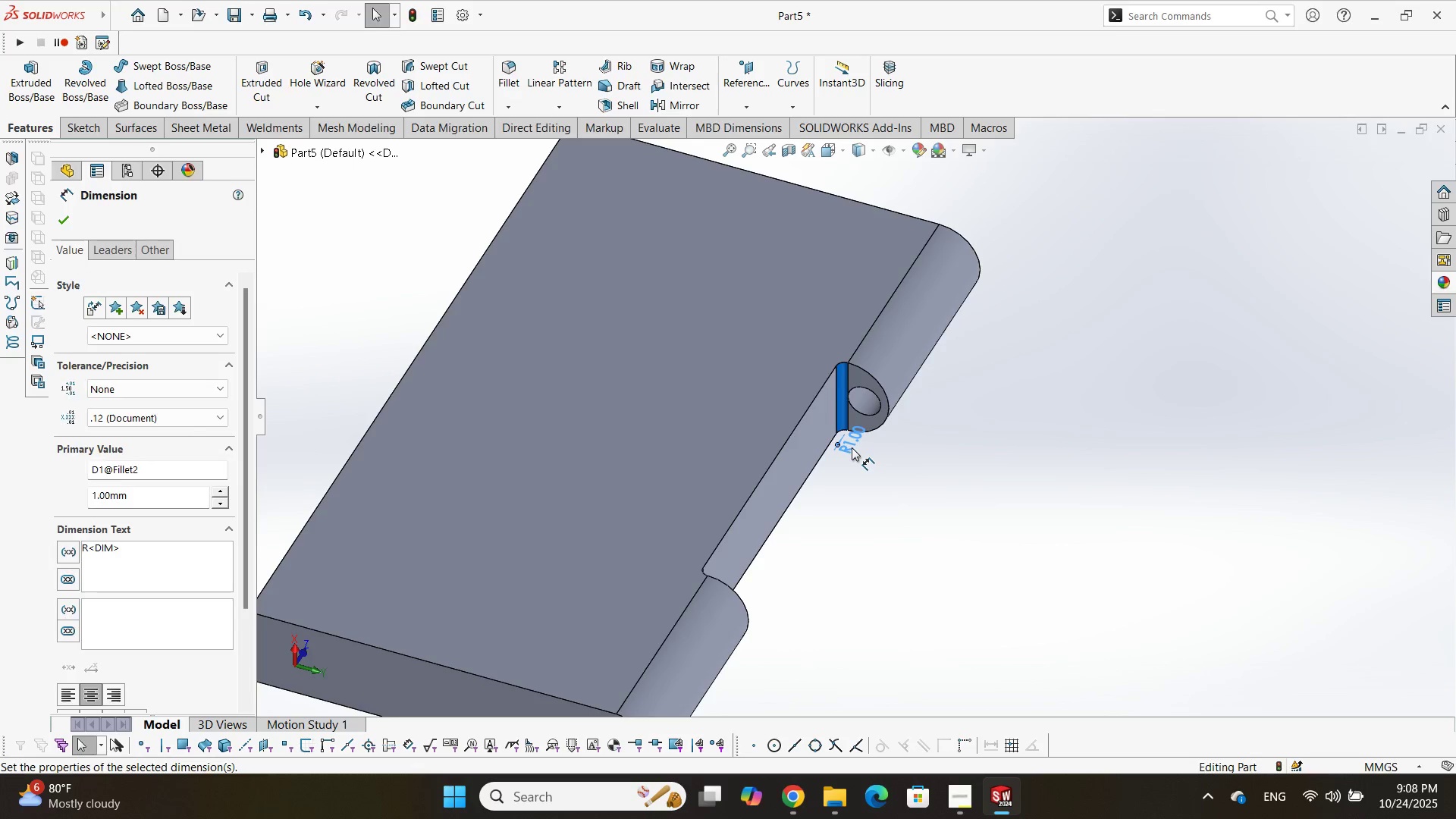 
key(Control+B)
 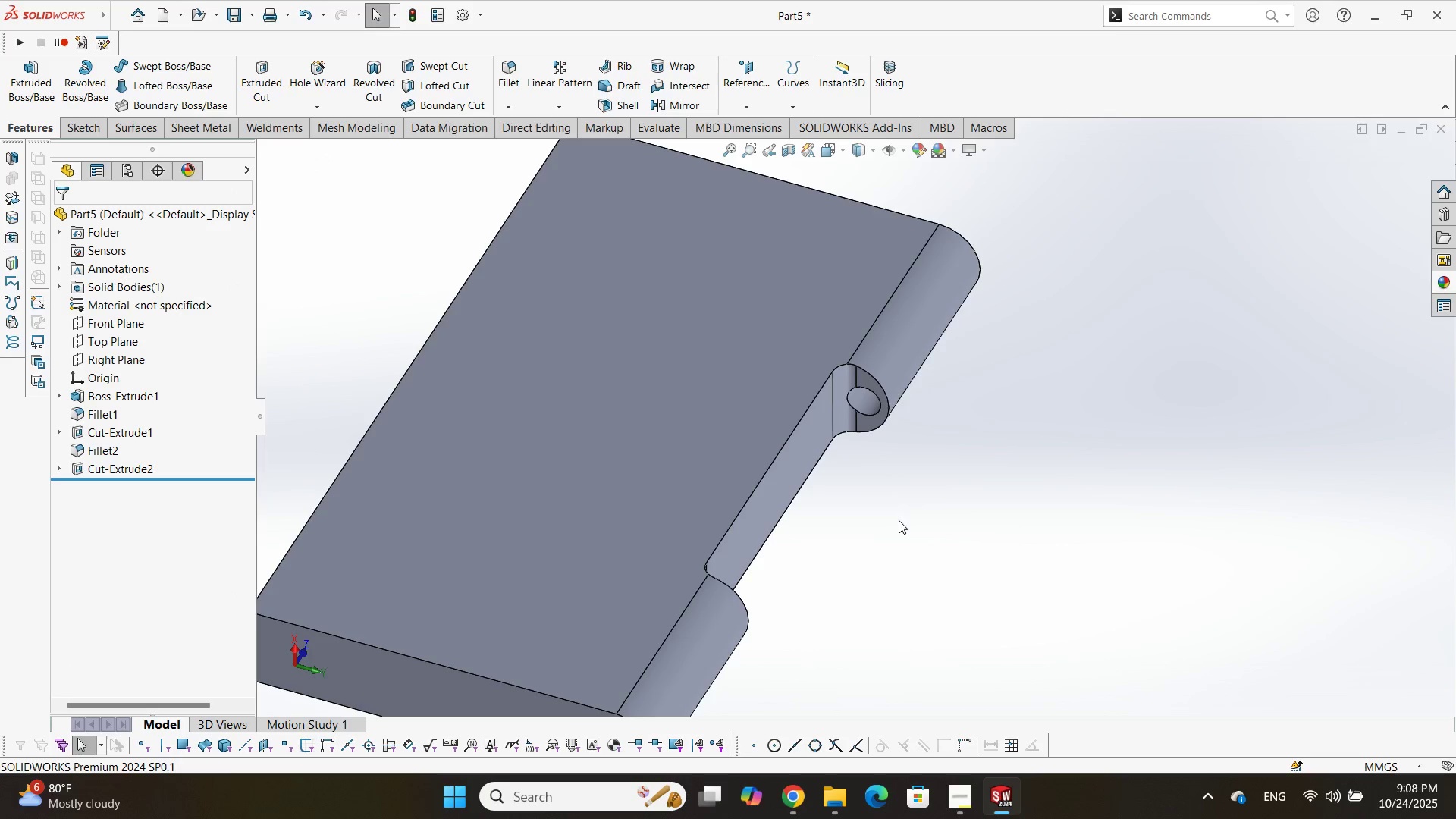 
left_click([900, 522])
 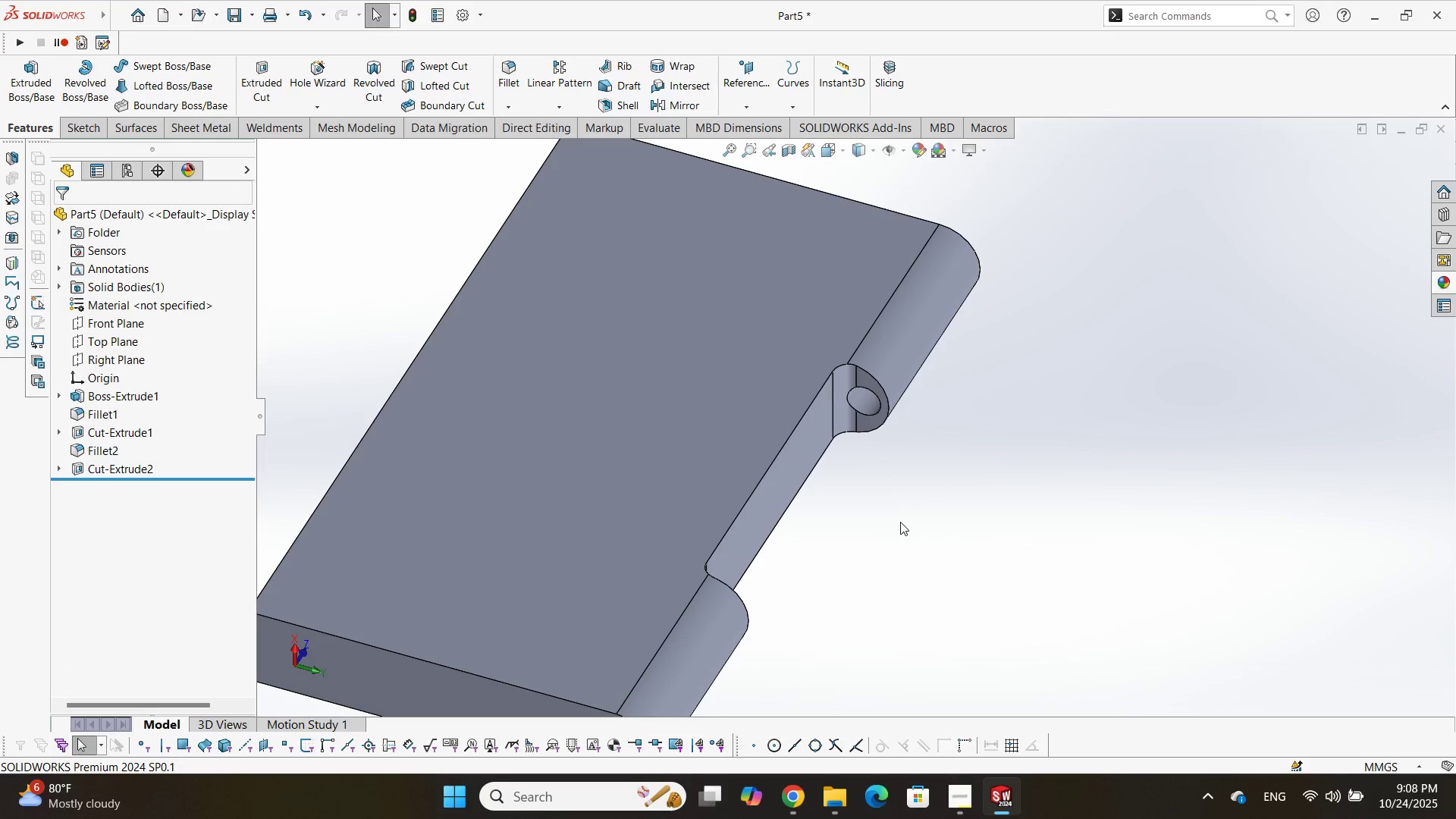 
key(Control+S)
 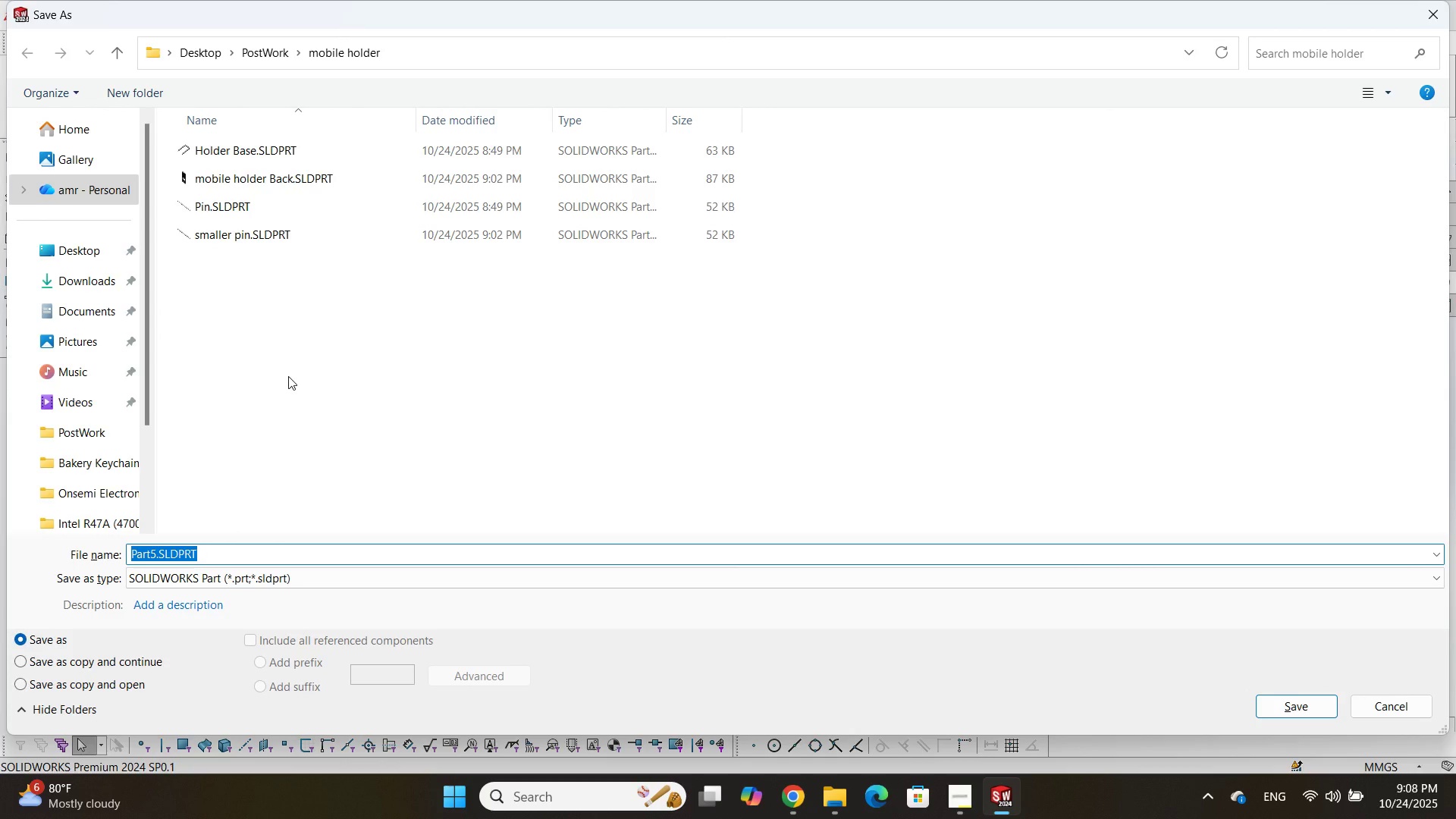 
type(mobile base holder)
 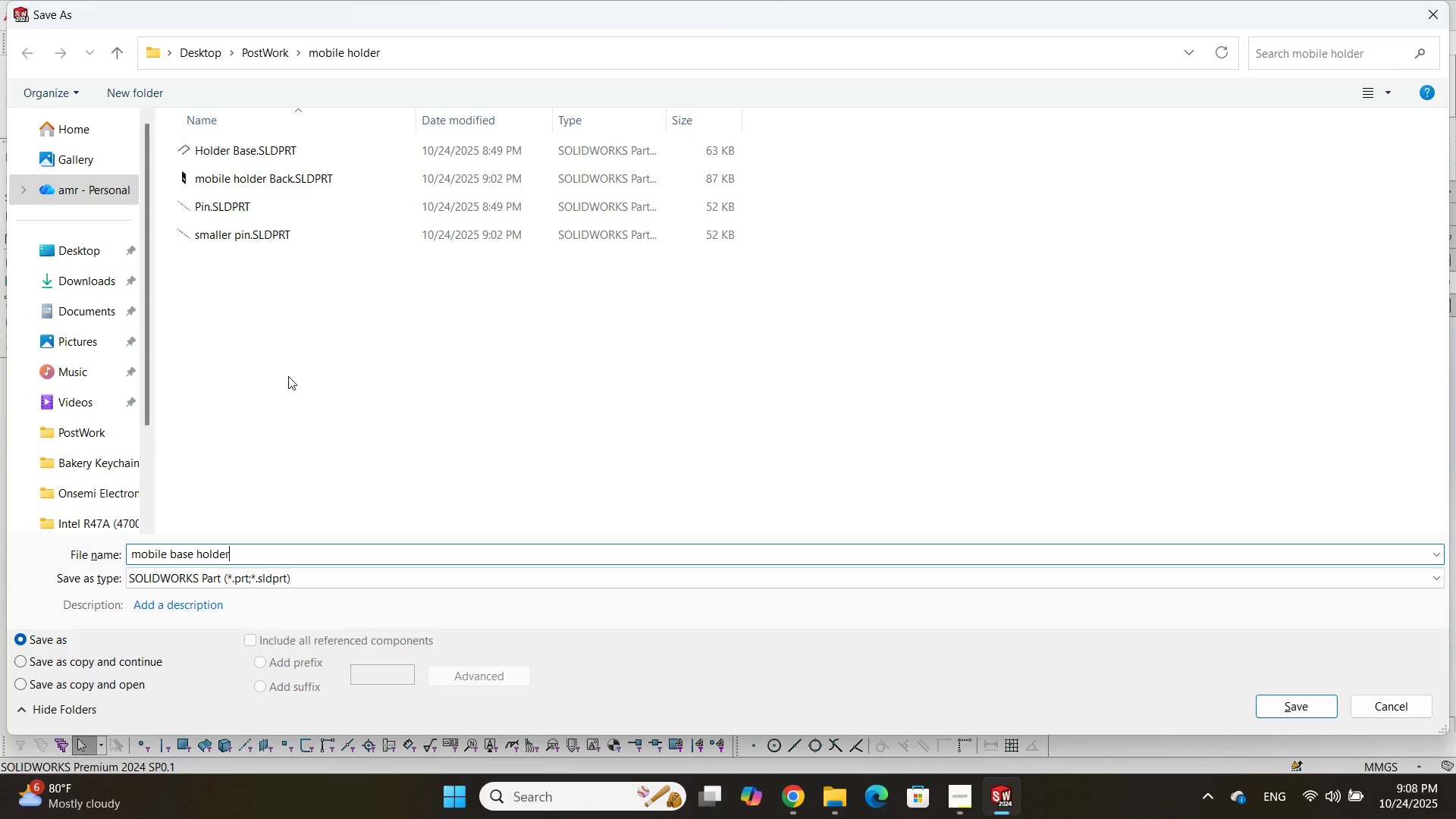 
key(Enter)
 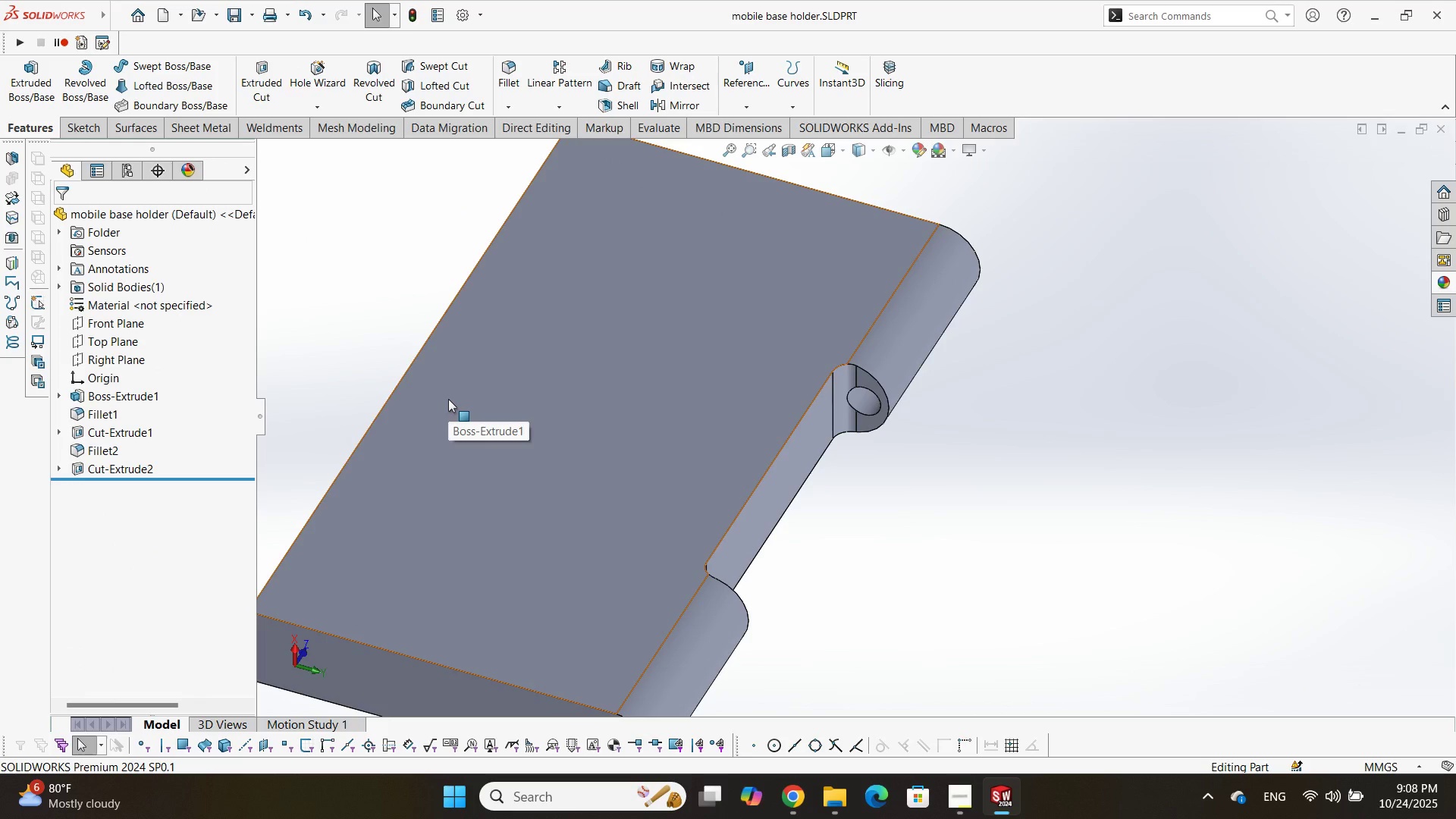 
wait(15.99)
 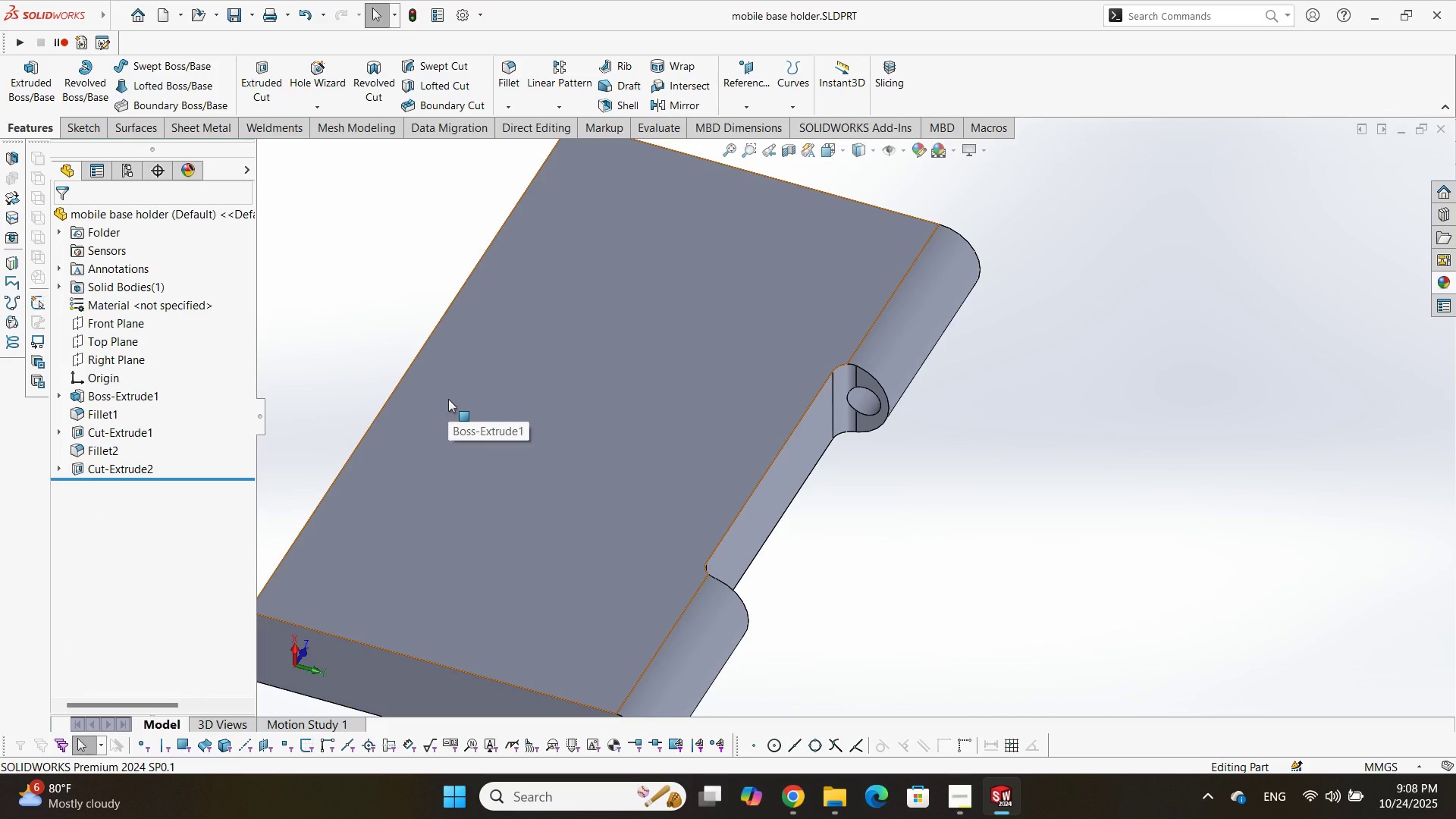 
scroll: coordinate [701, 438], scroll_direction: up, amount: 1.0
 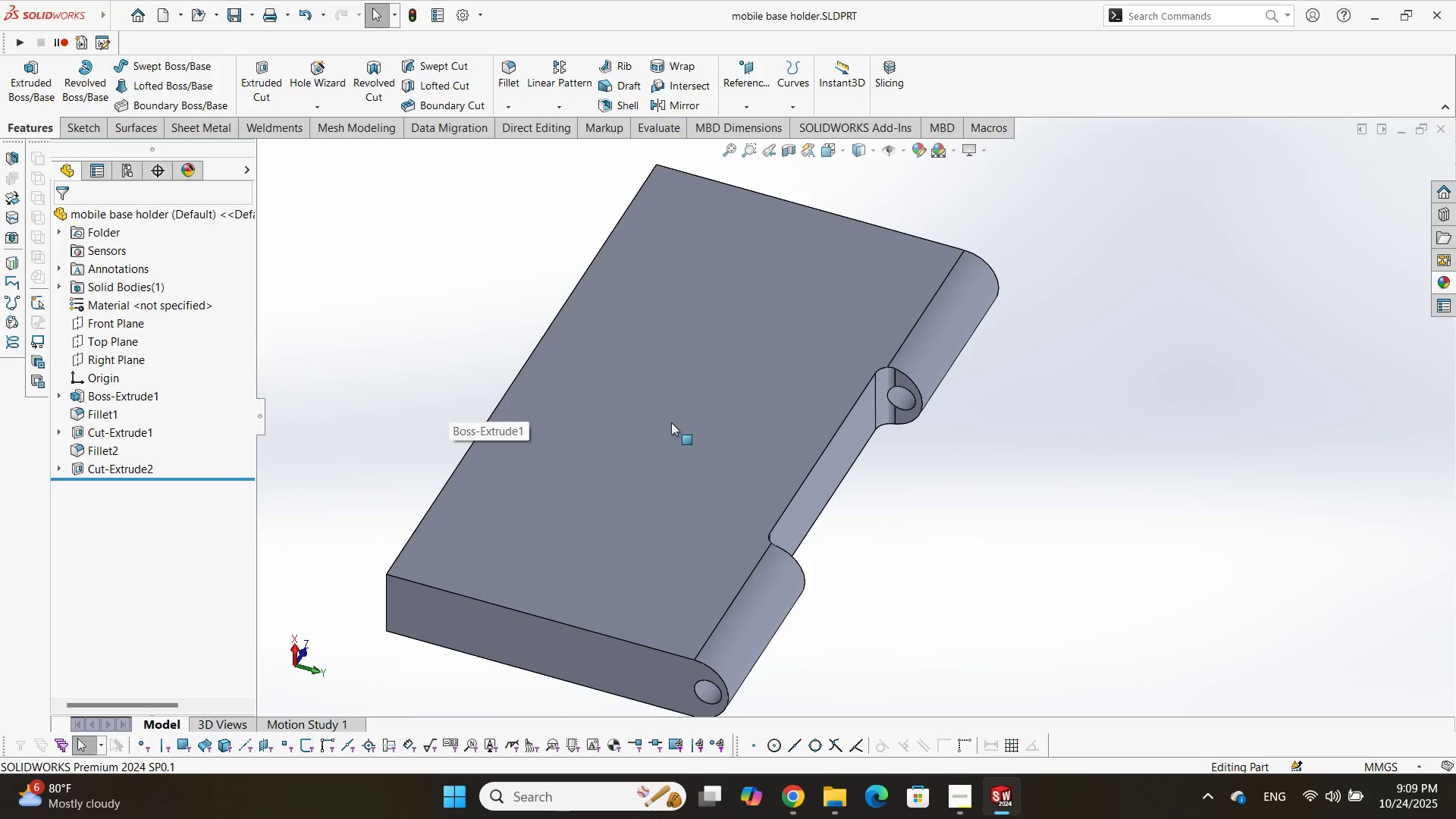 
wait(34.98)
 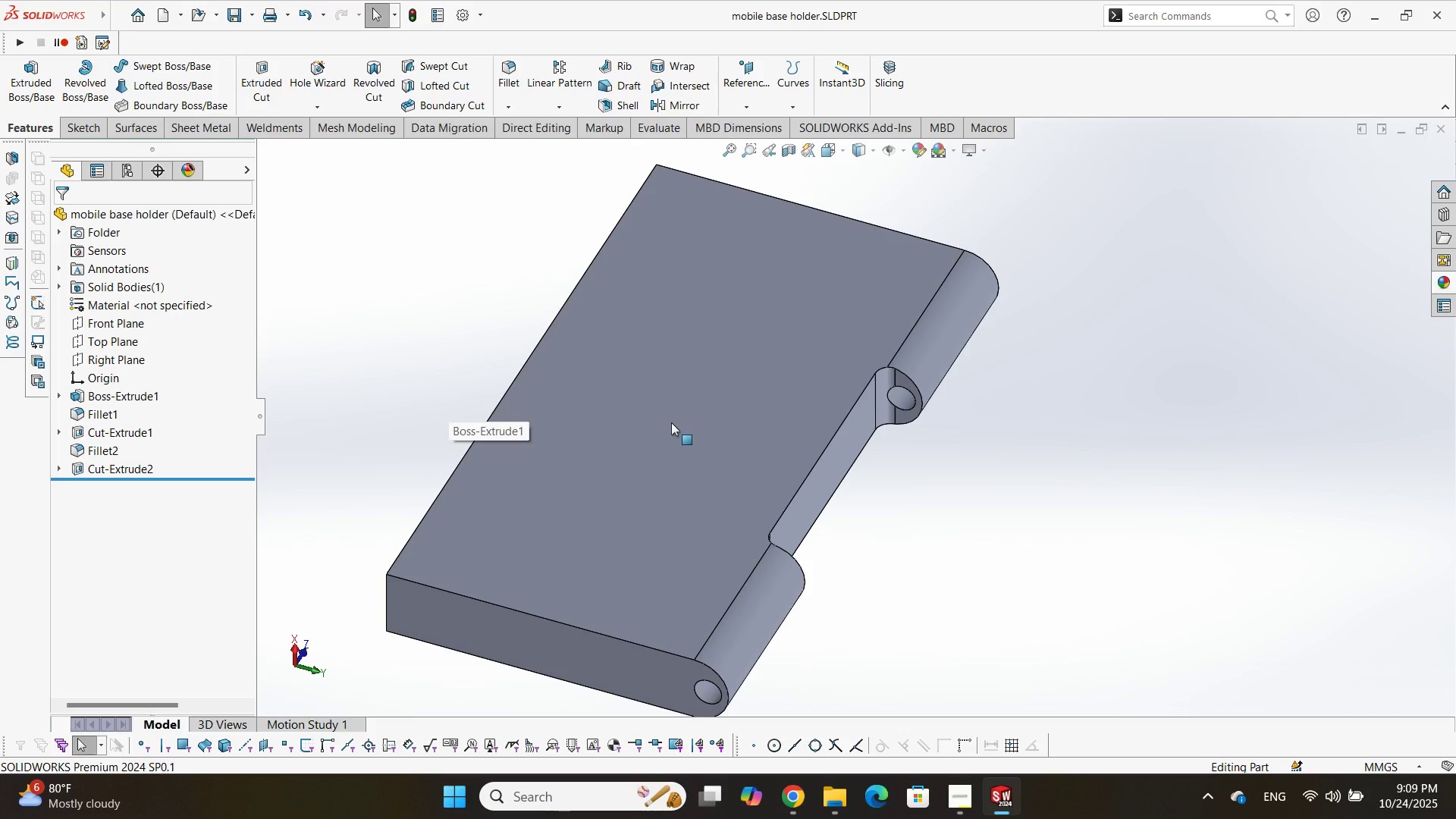 
left_click([671, 422])
 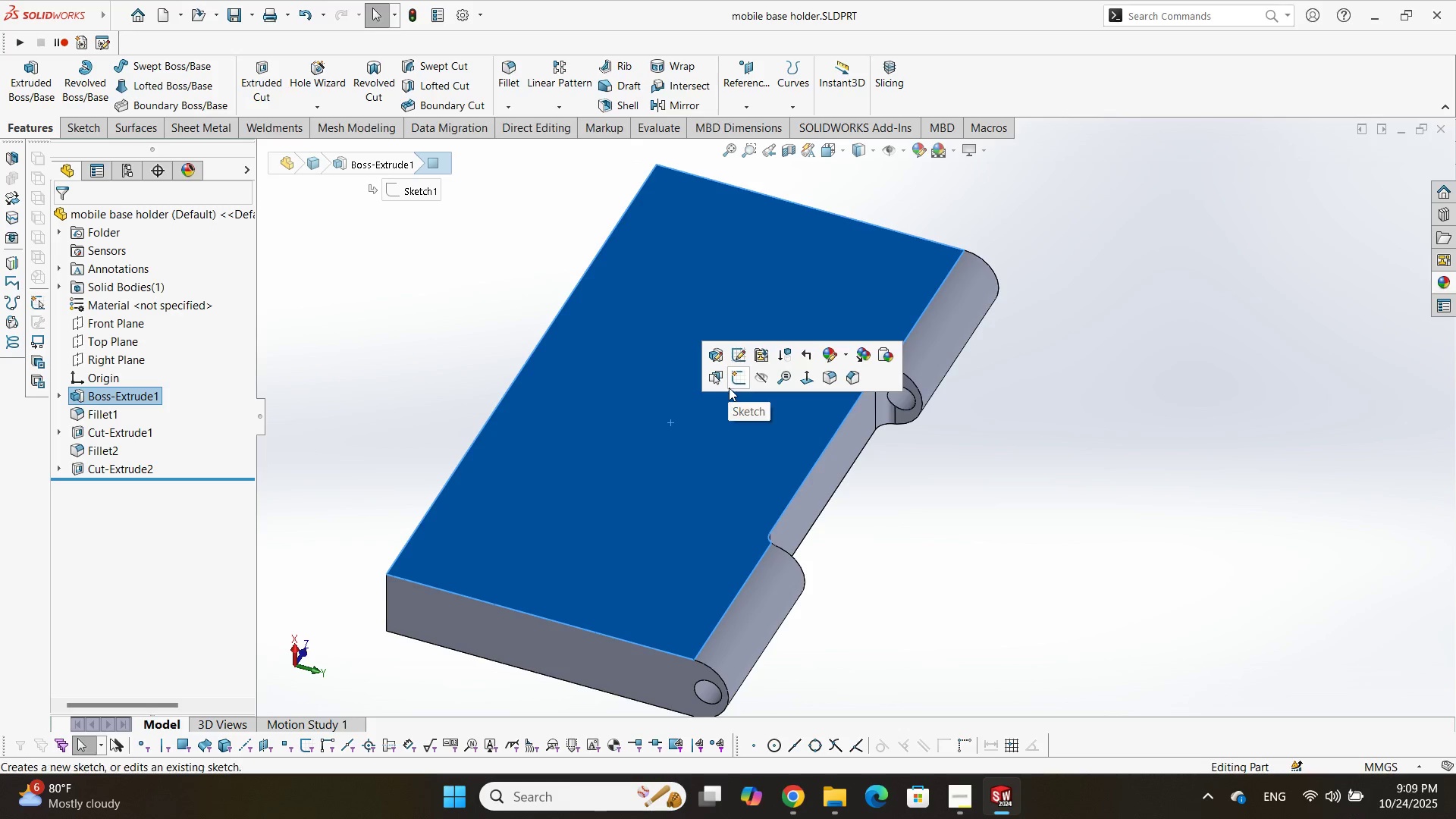 
left_click([733, 384])
 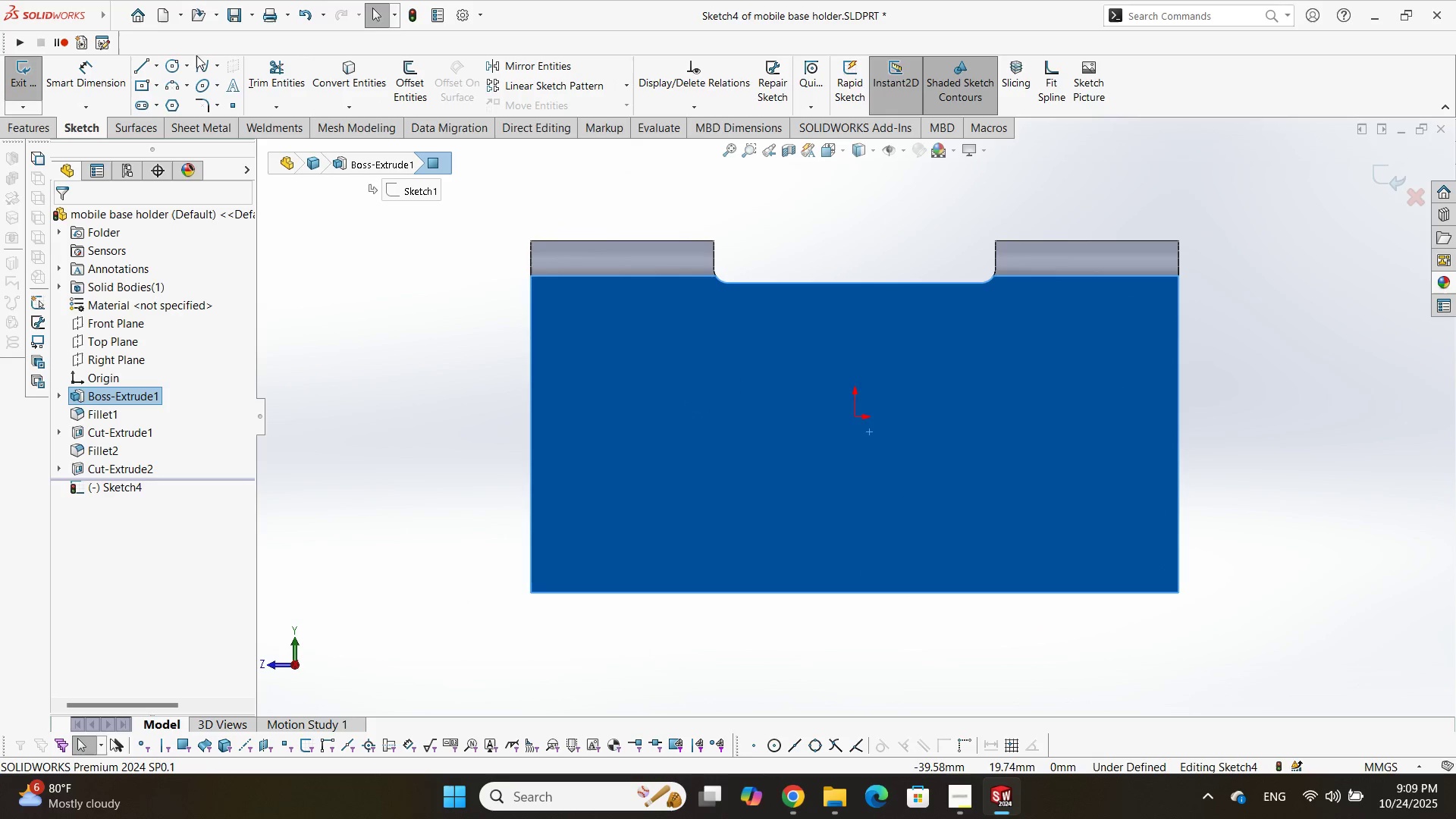 
mouse_move([149, 95])
 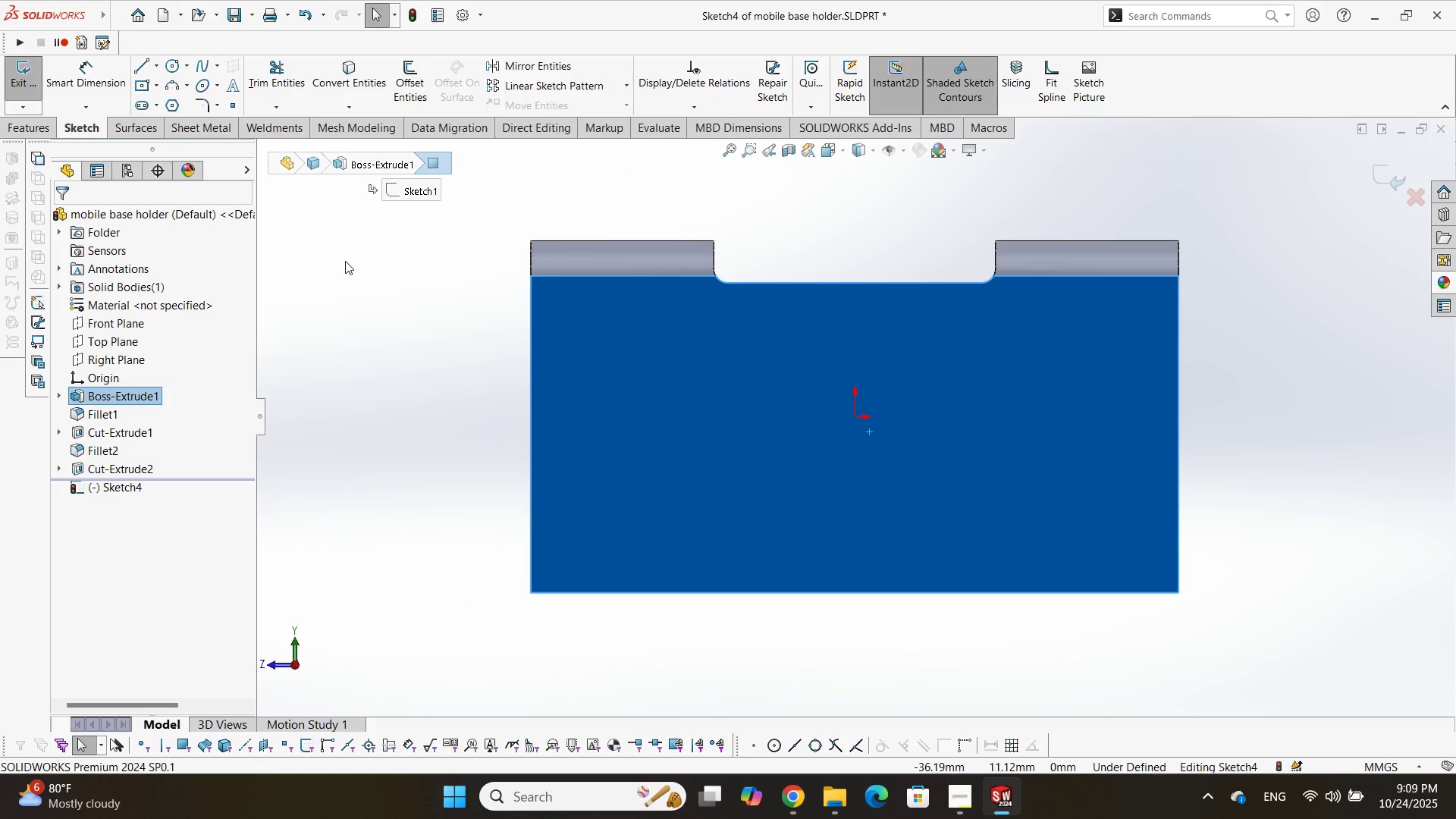 
left_click([351, 265])
 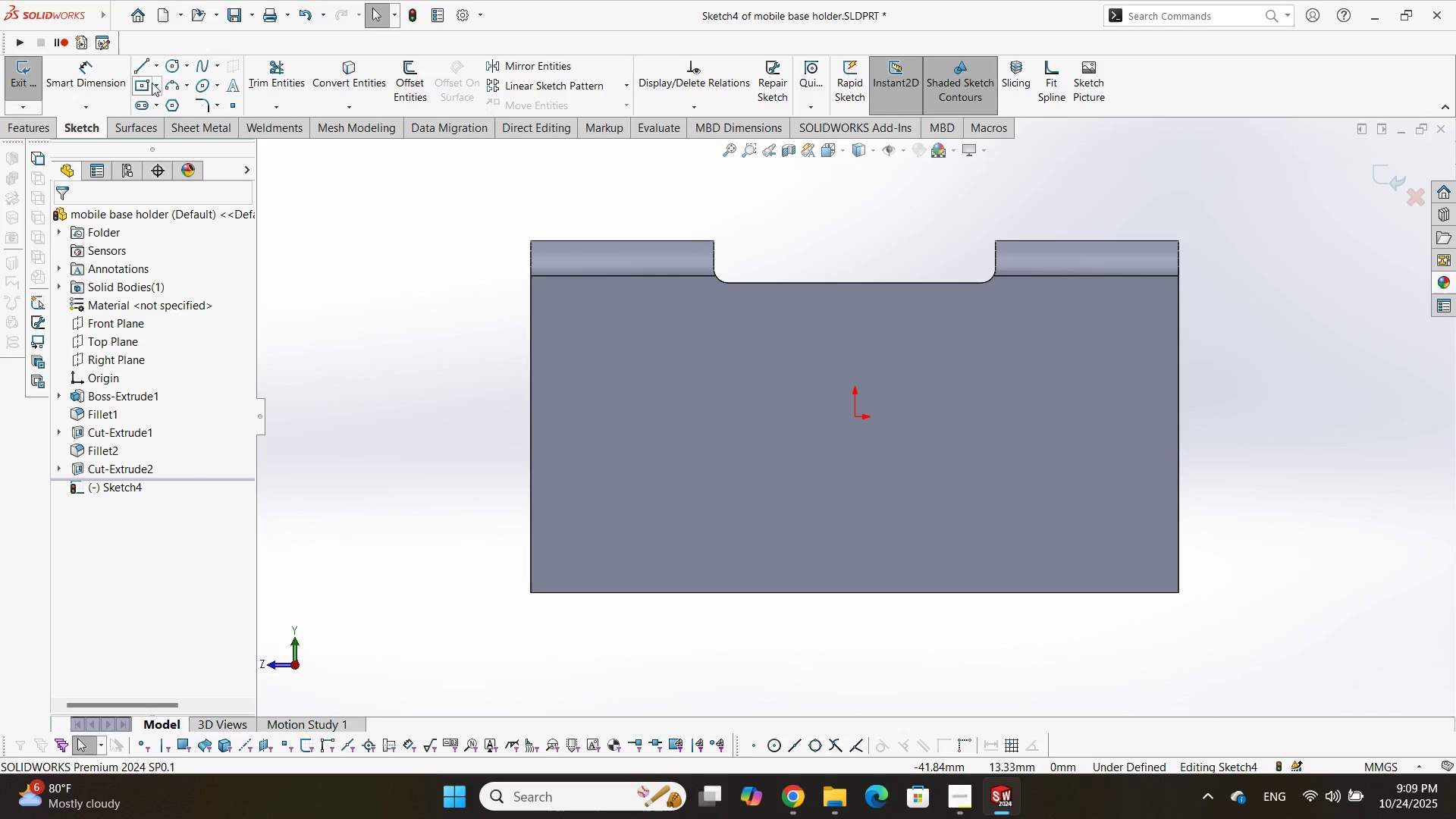 
left_click([143, 83])
 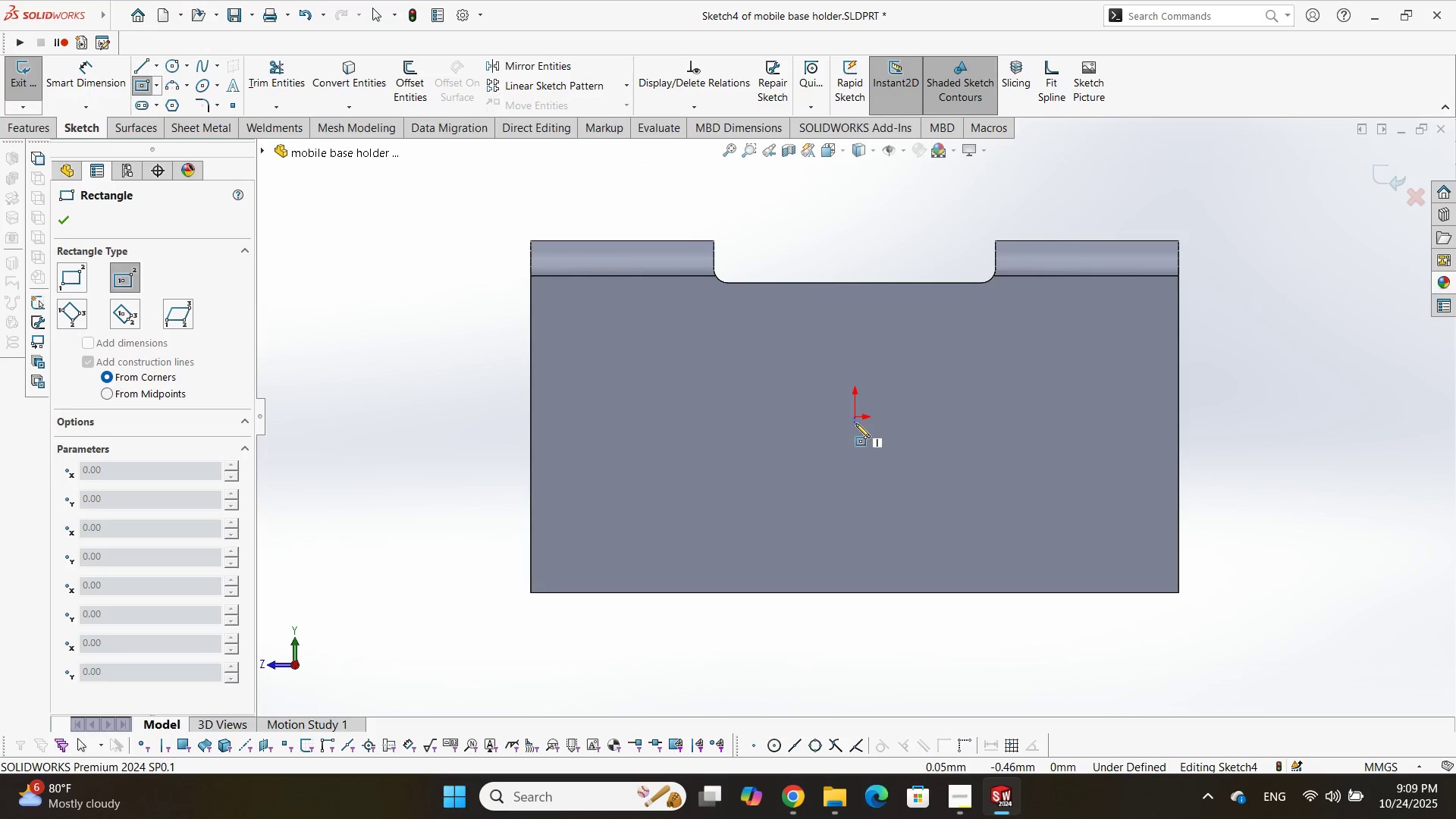 
left_click([855, 419])
 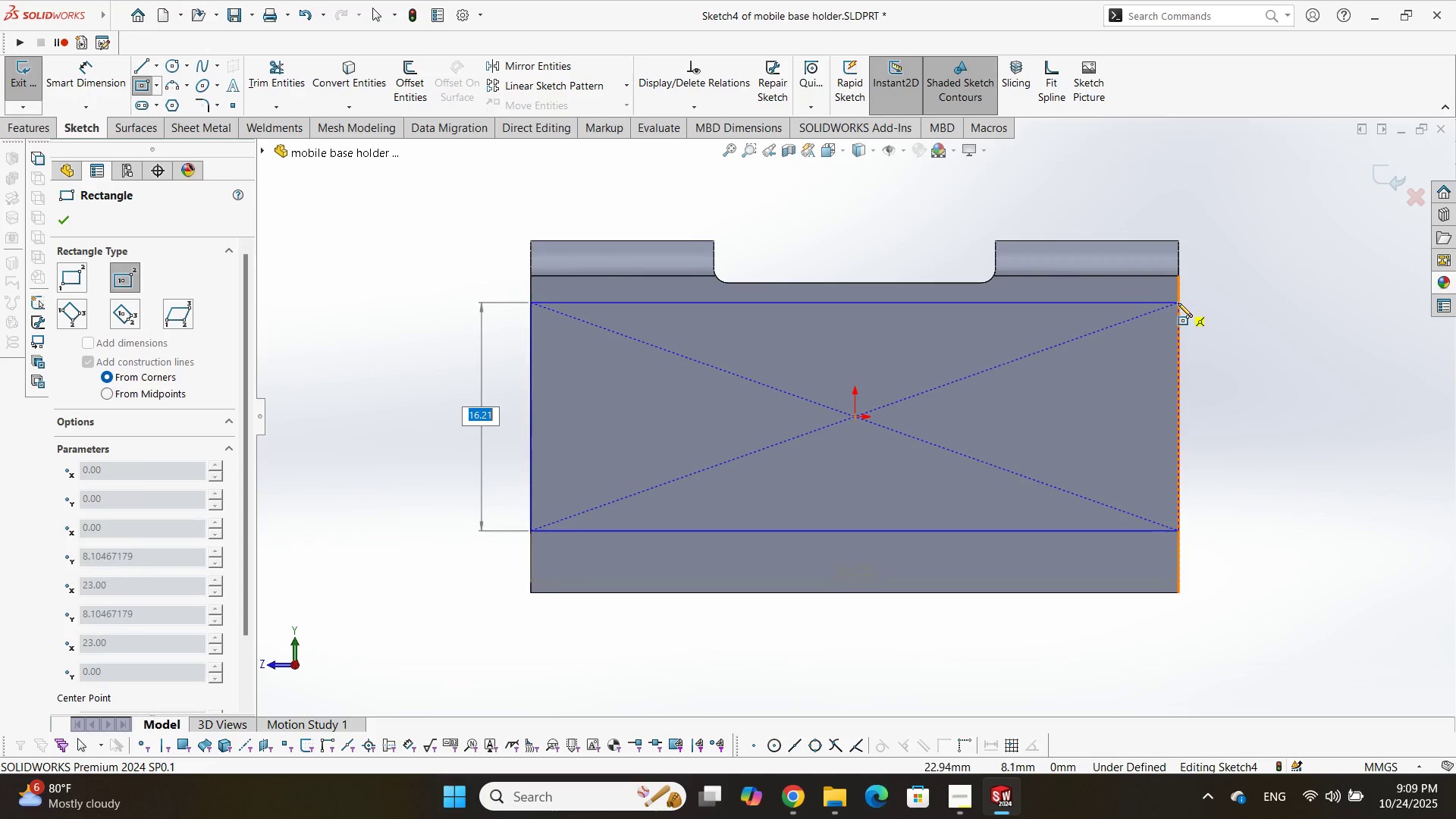 
left_click([1178, 303])
 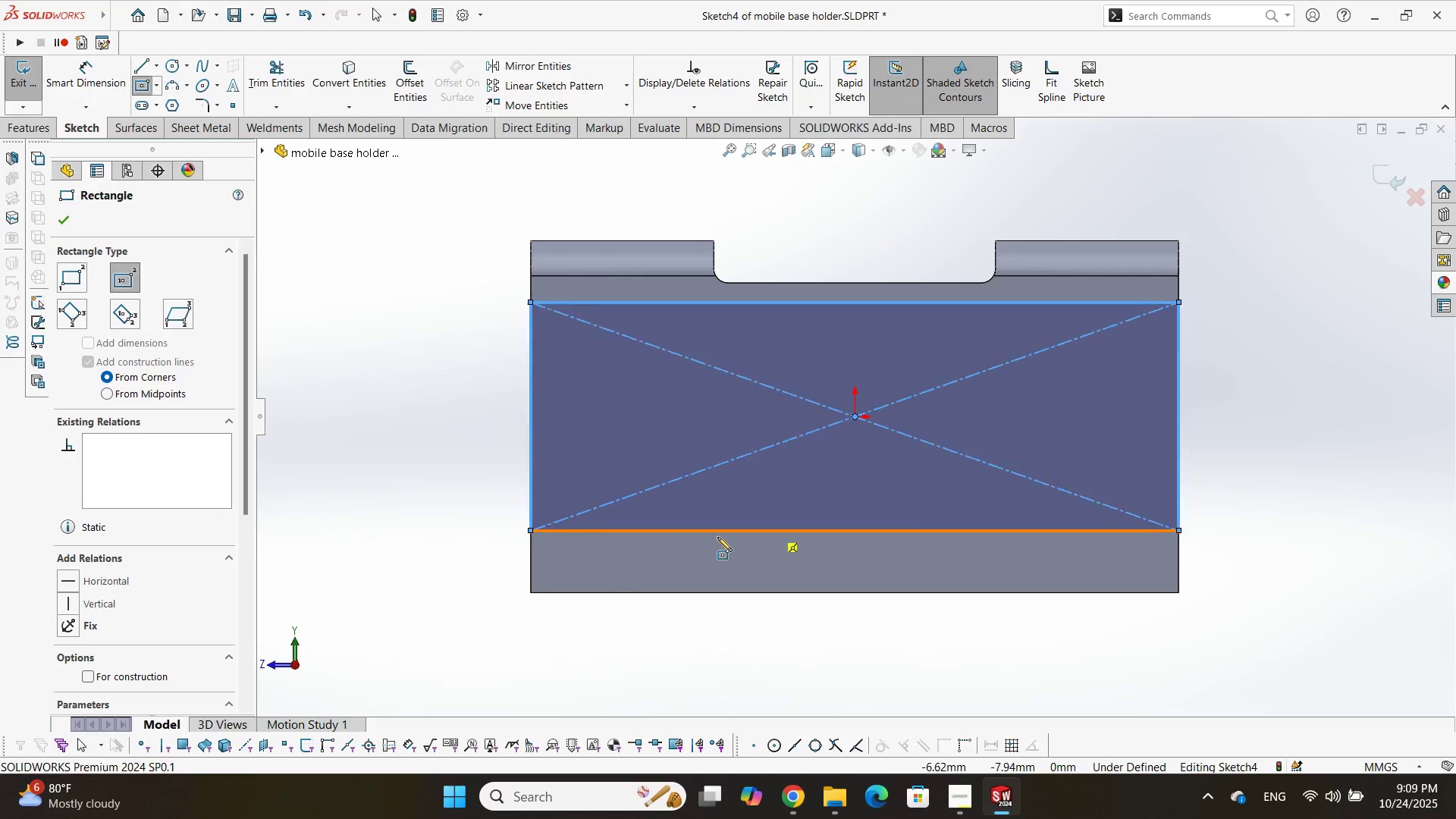 
key(Escape)
 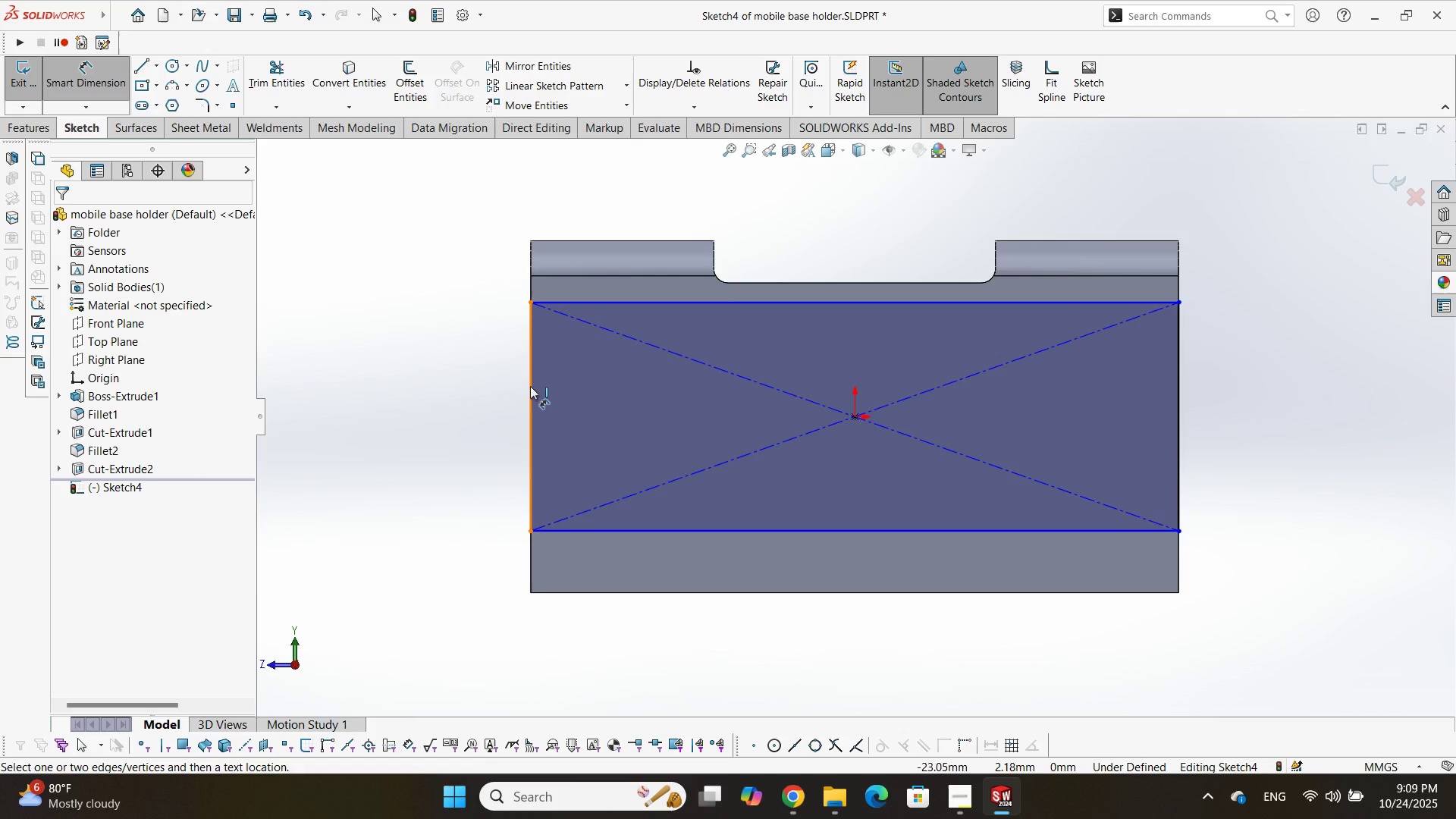 
wait(5.77)
 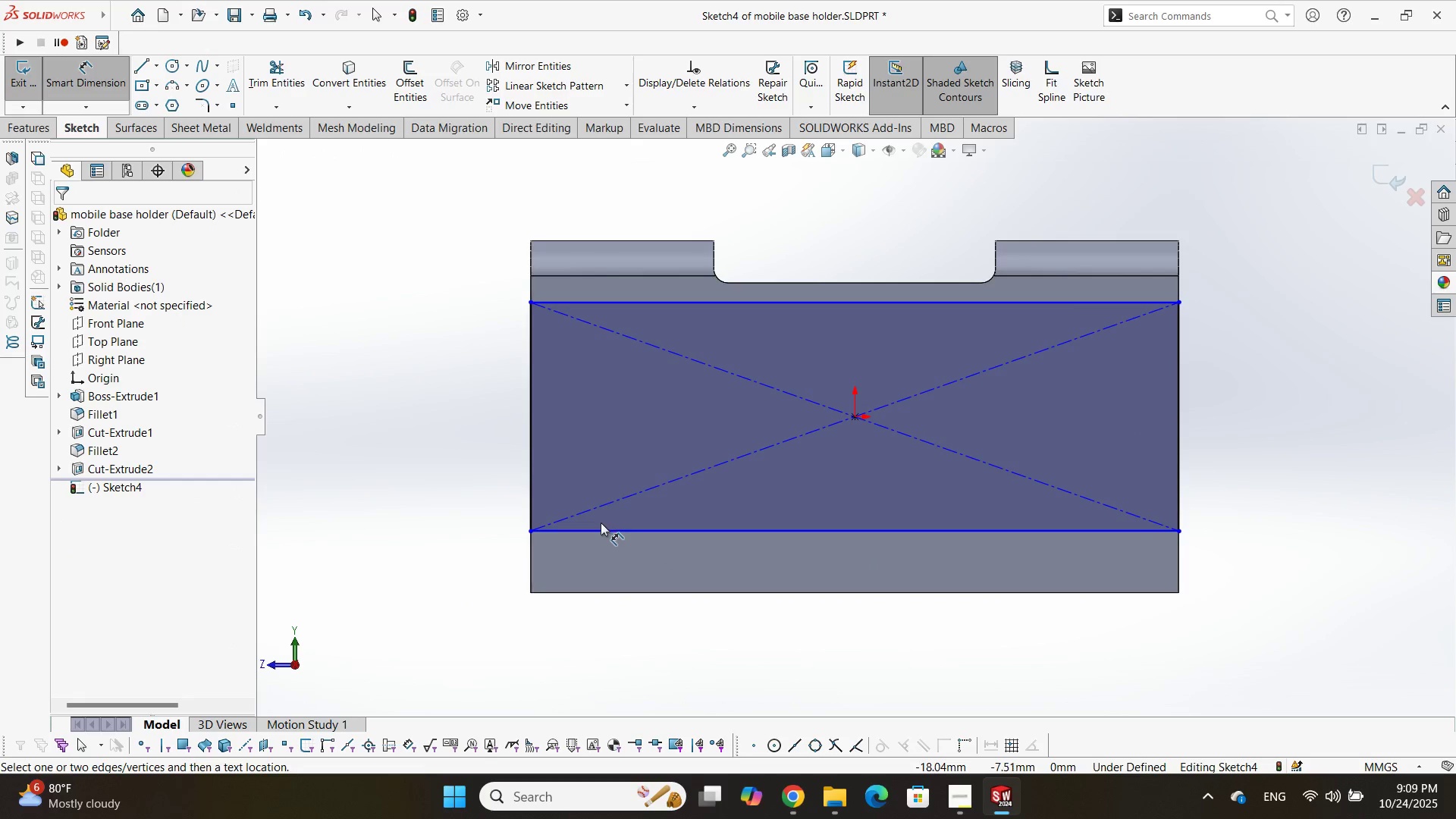 
key(Escape)
 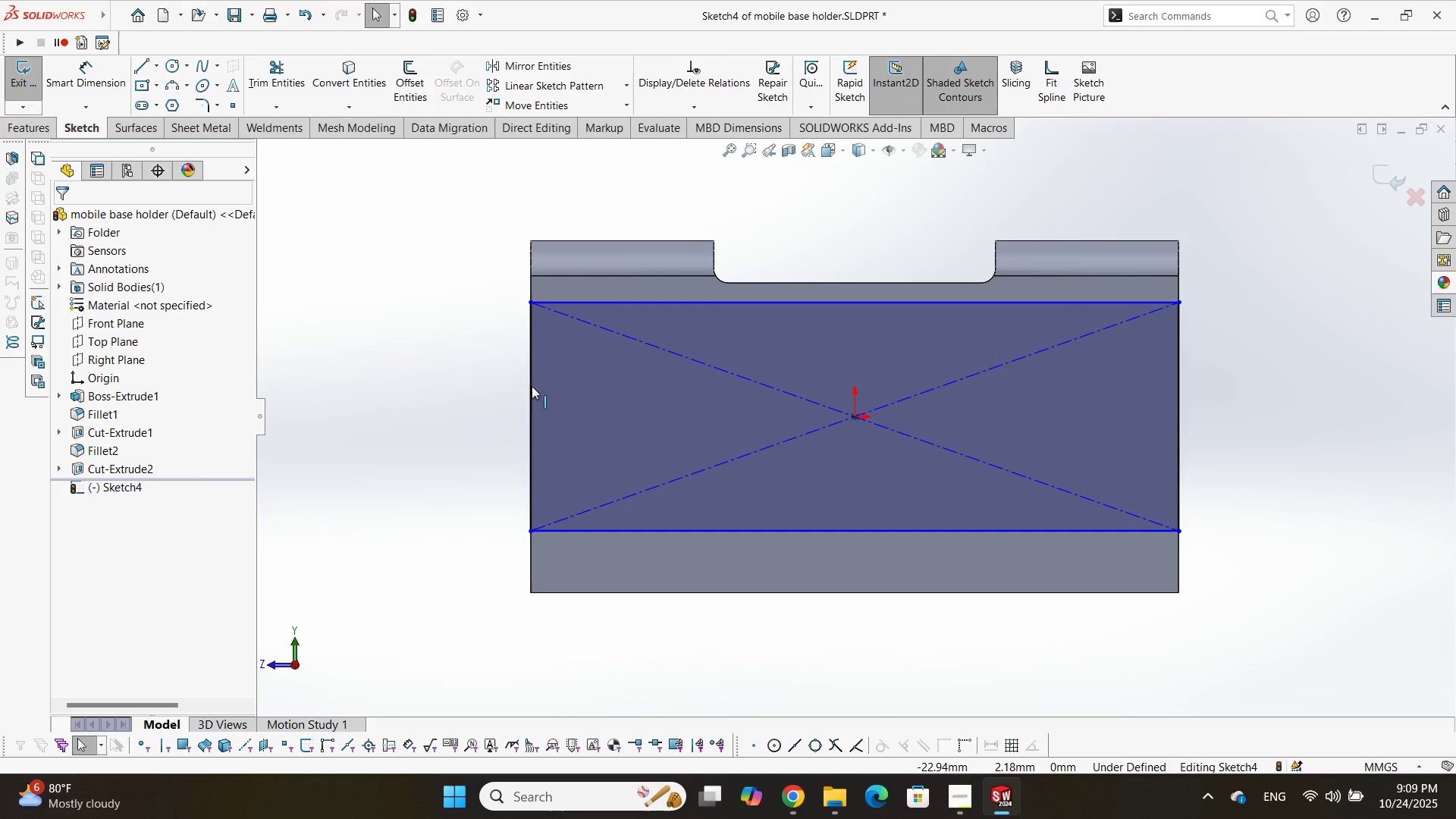 
key(Escape)
 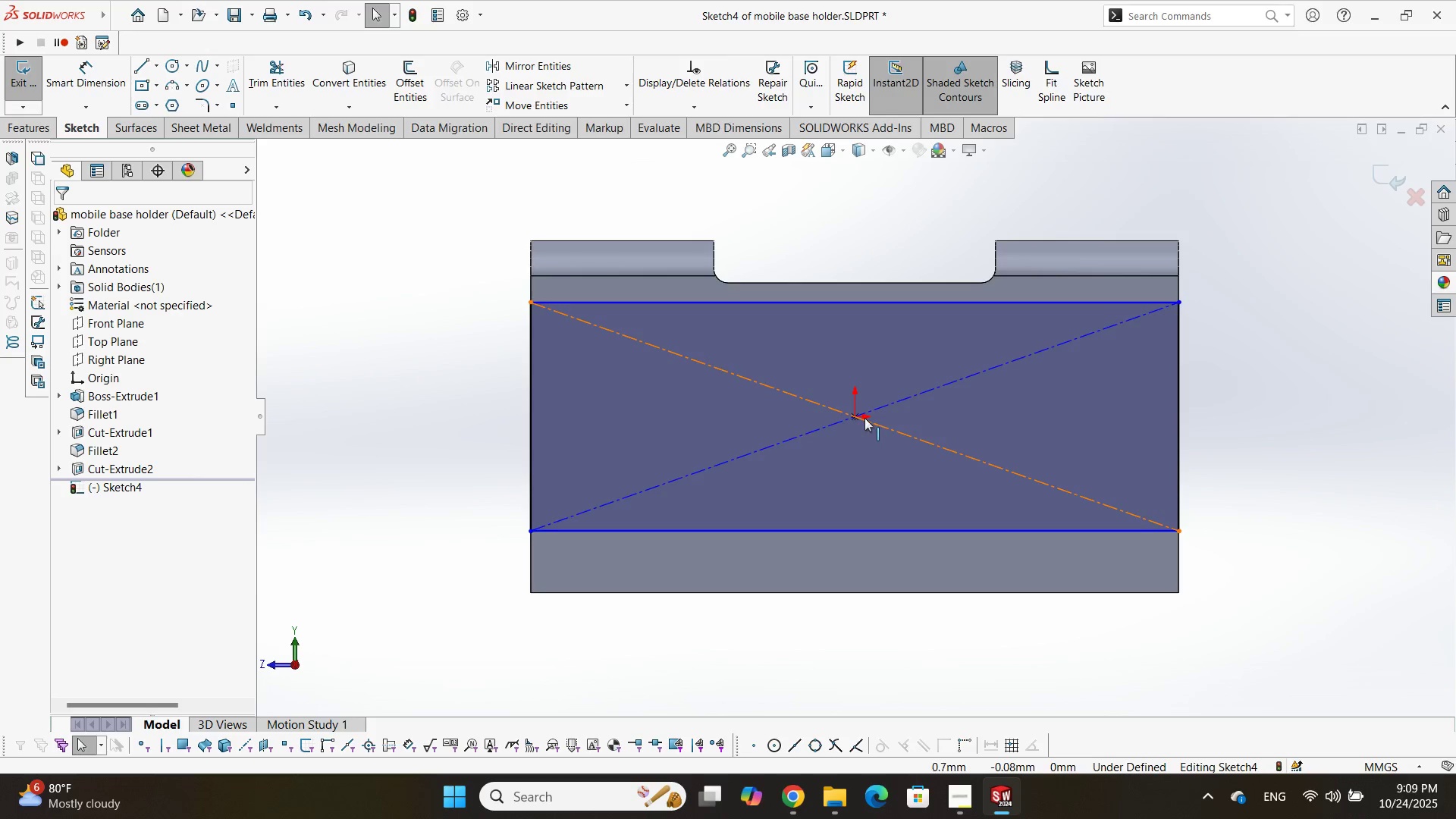 
left_click([859, 418])
 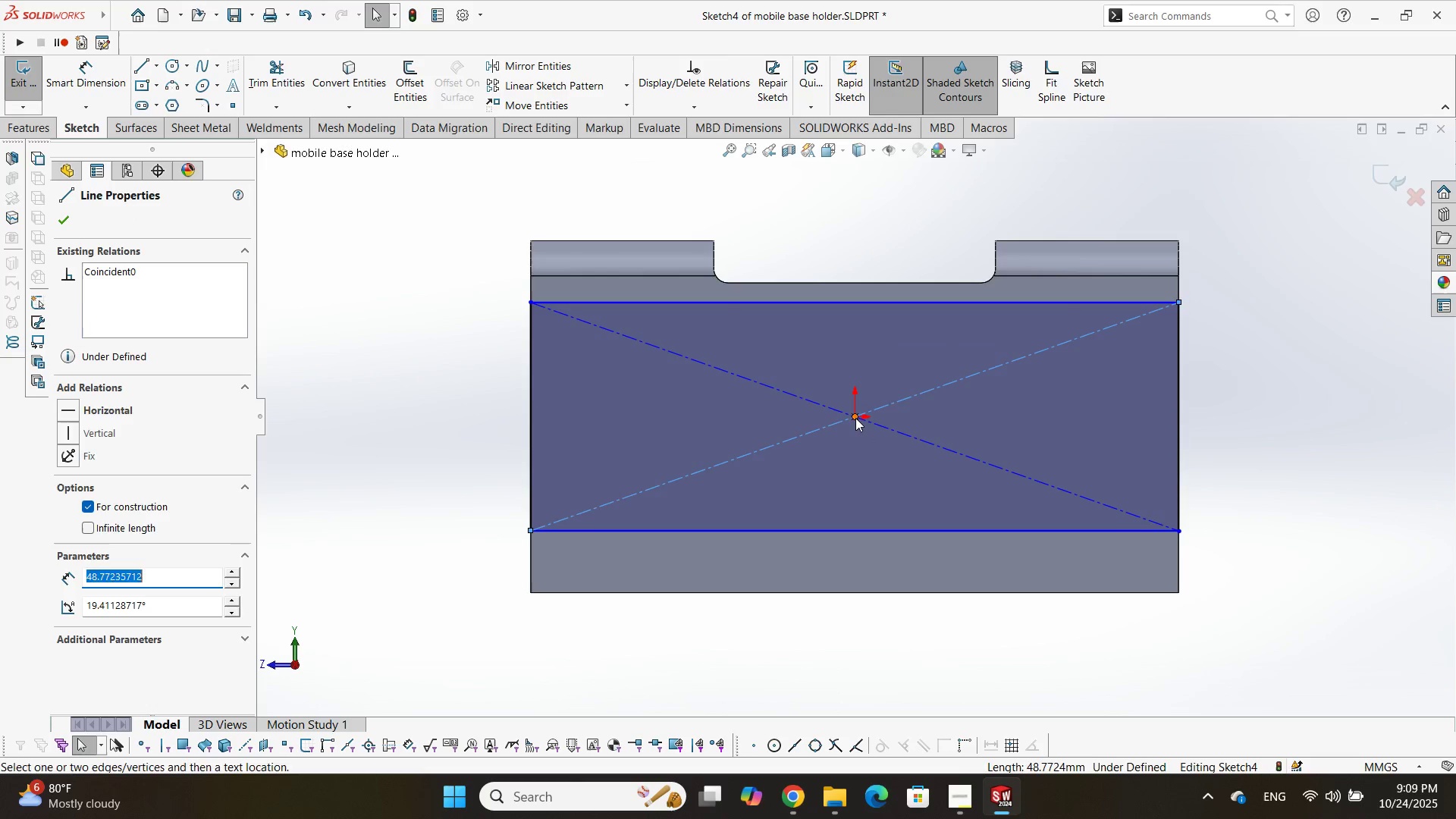 
left_click([855, 418])
 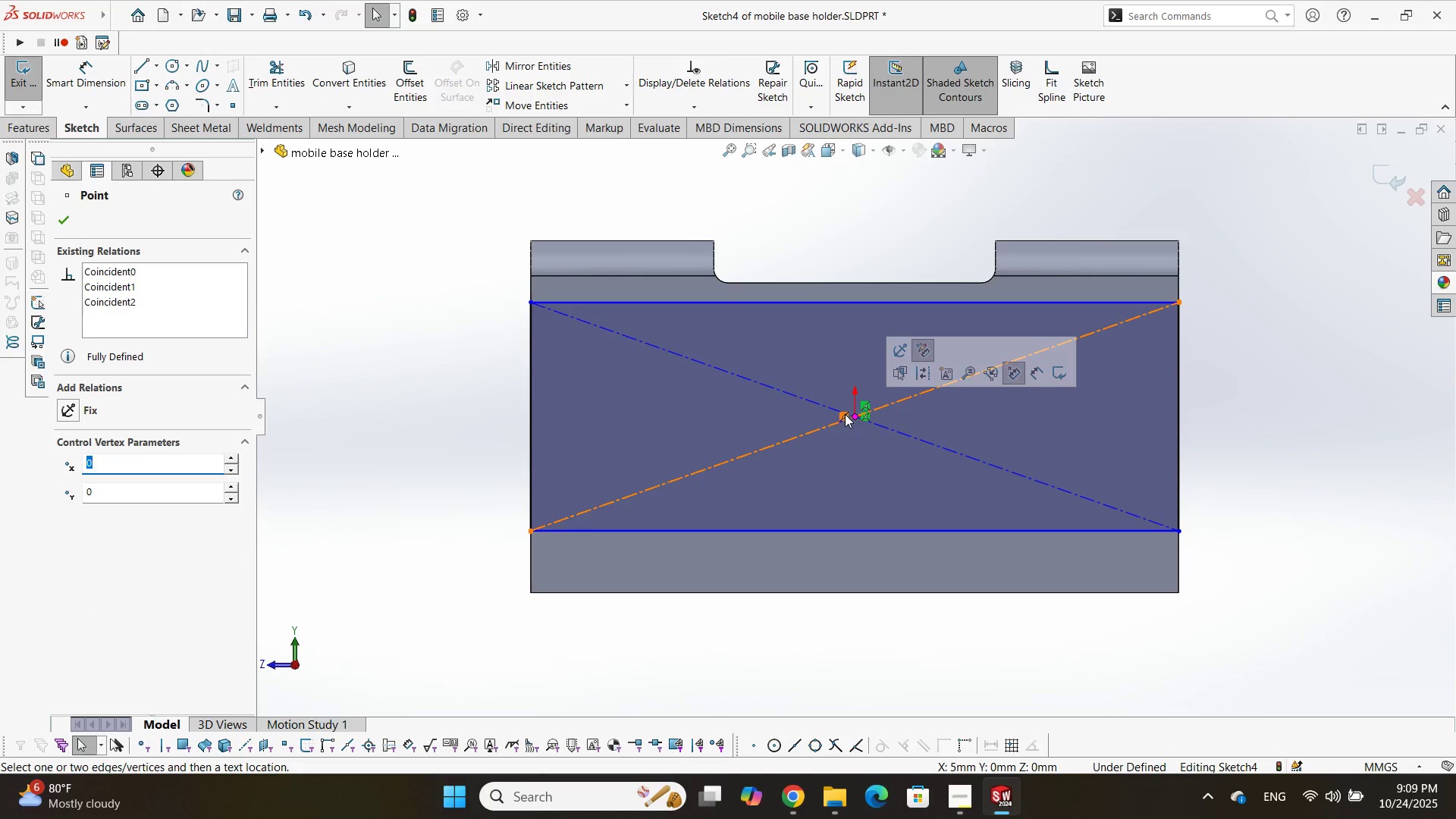 
key(Control+Z)
 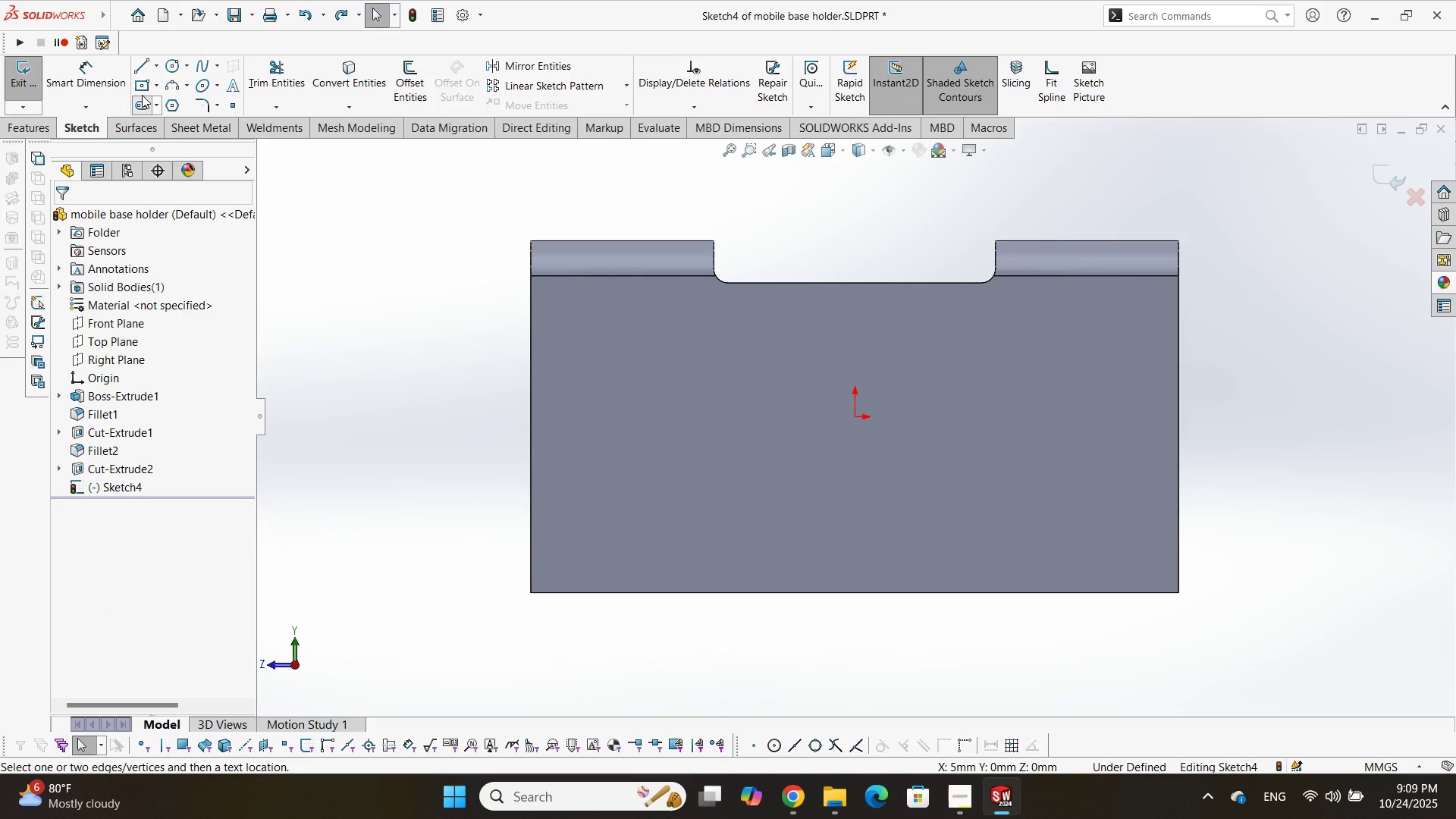 
left_click([142, 89])
 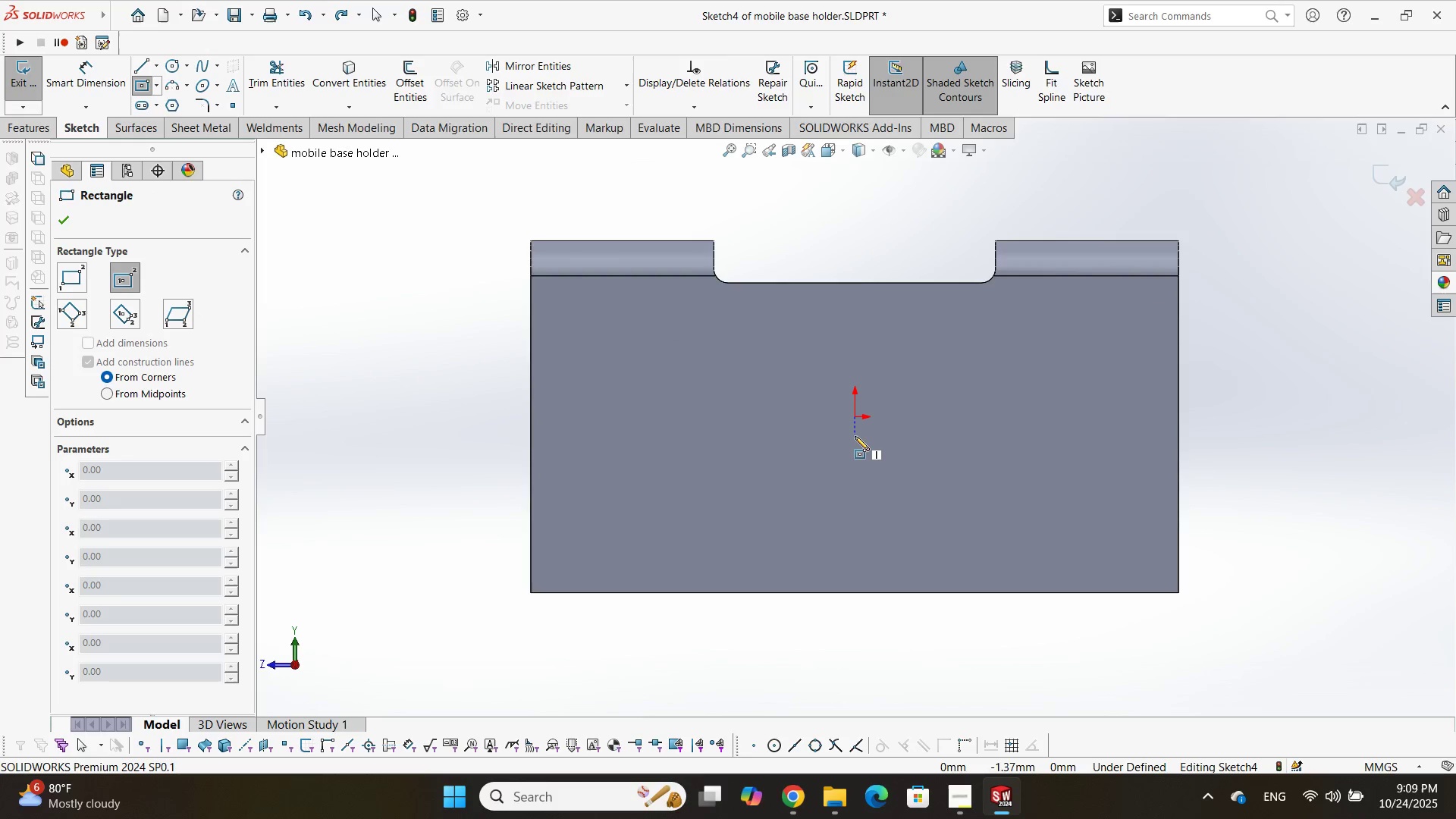 
left_click([855, 436])
 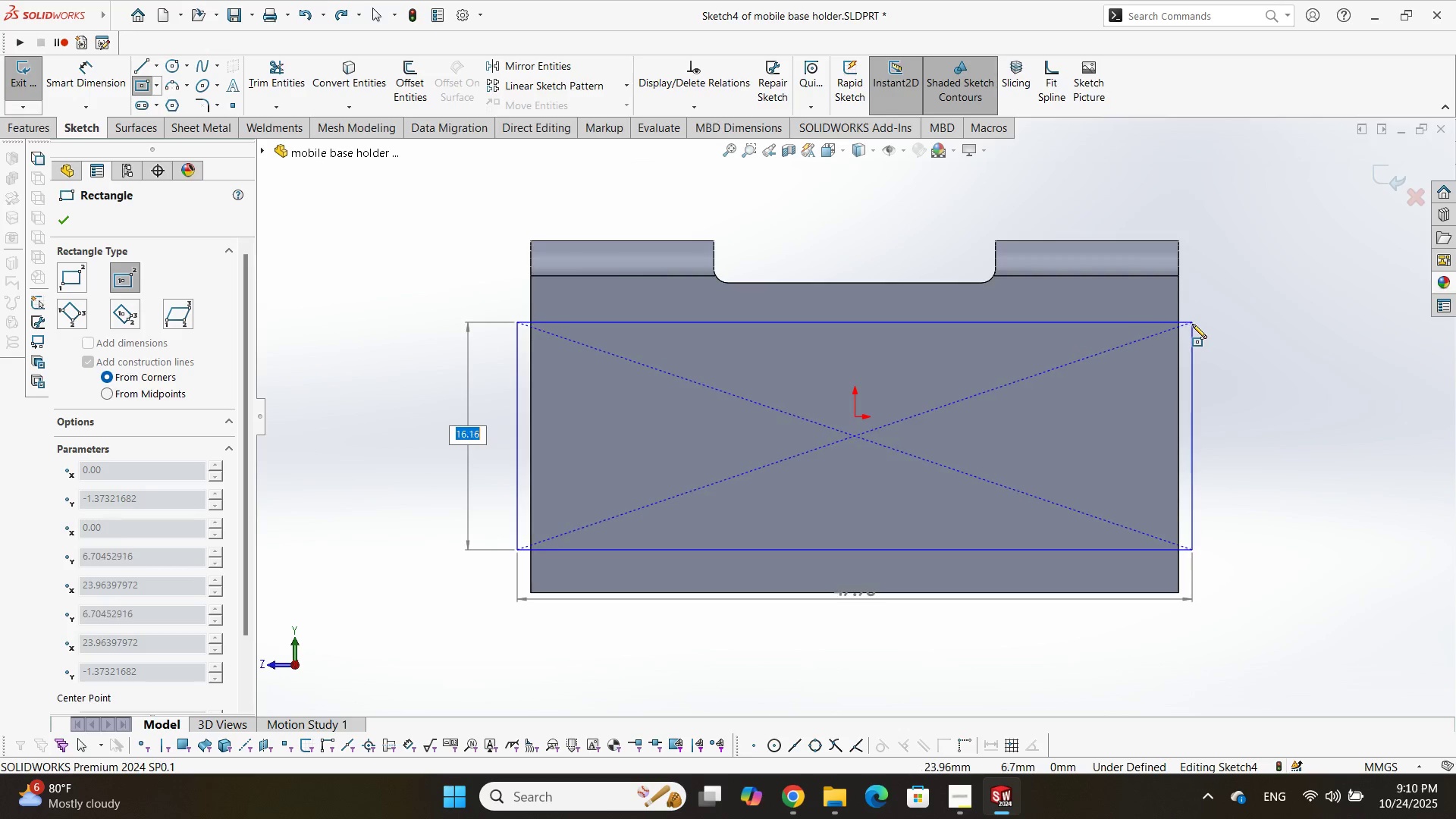 
left_click([1189, 328])
 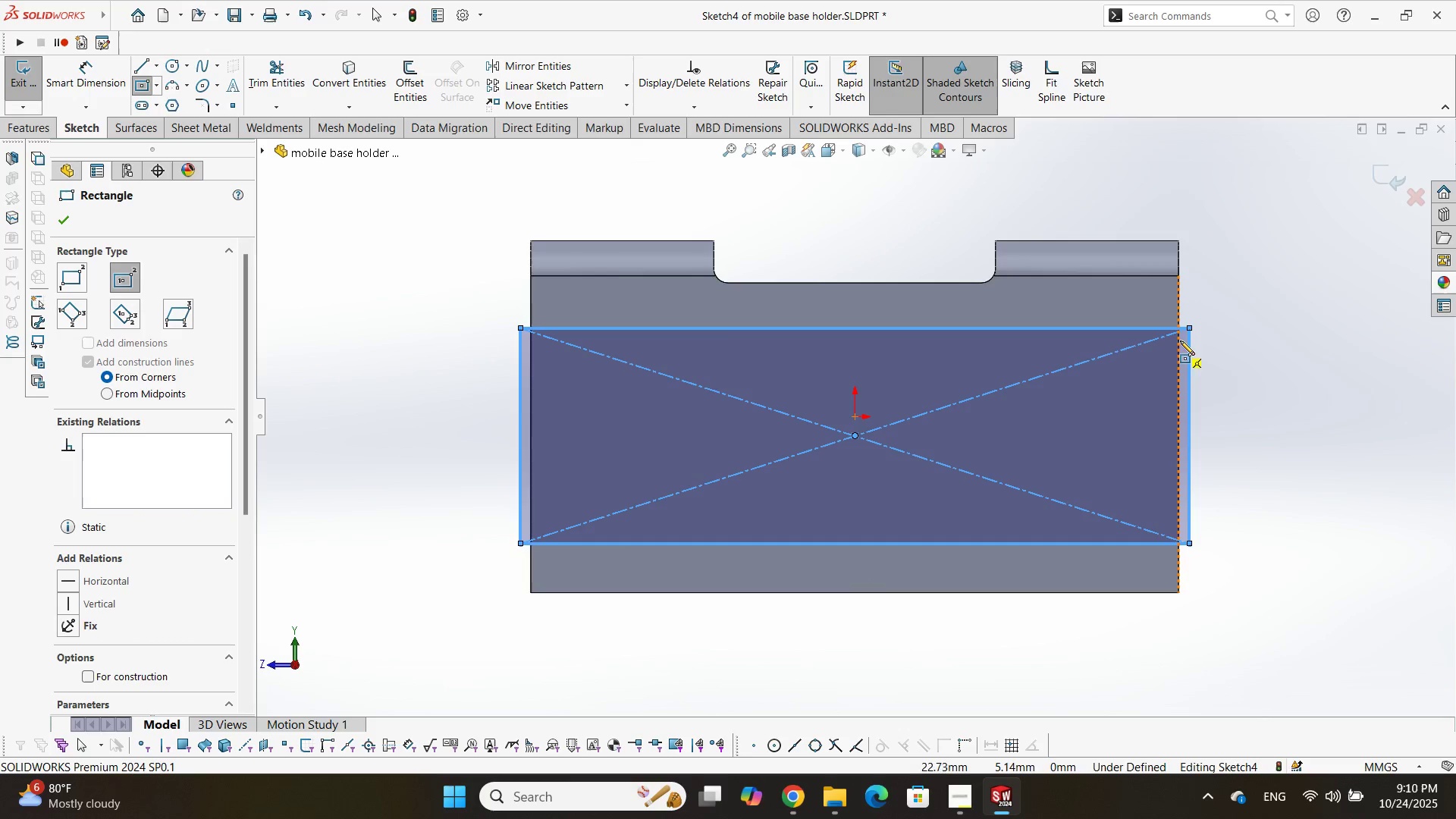 
key(Escape)
 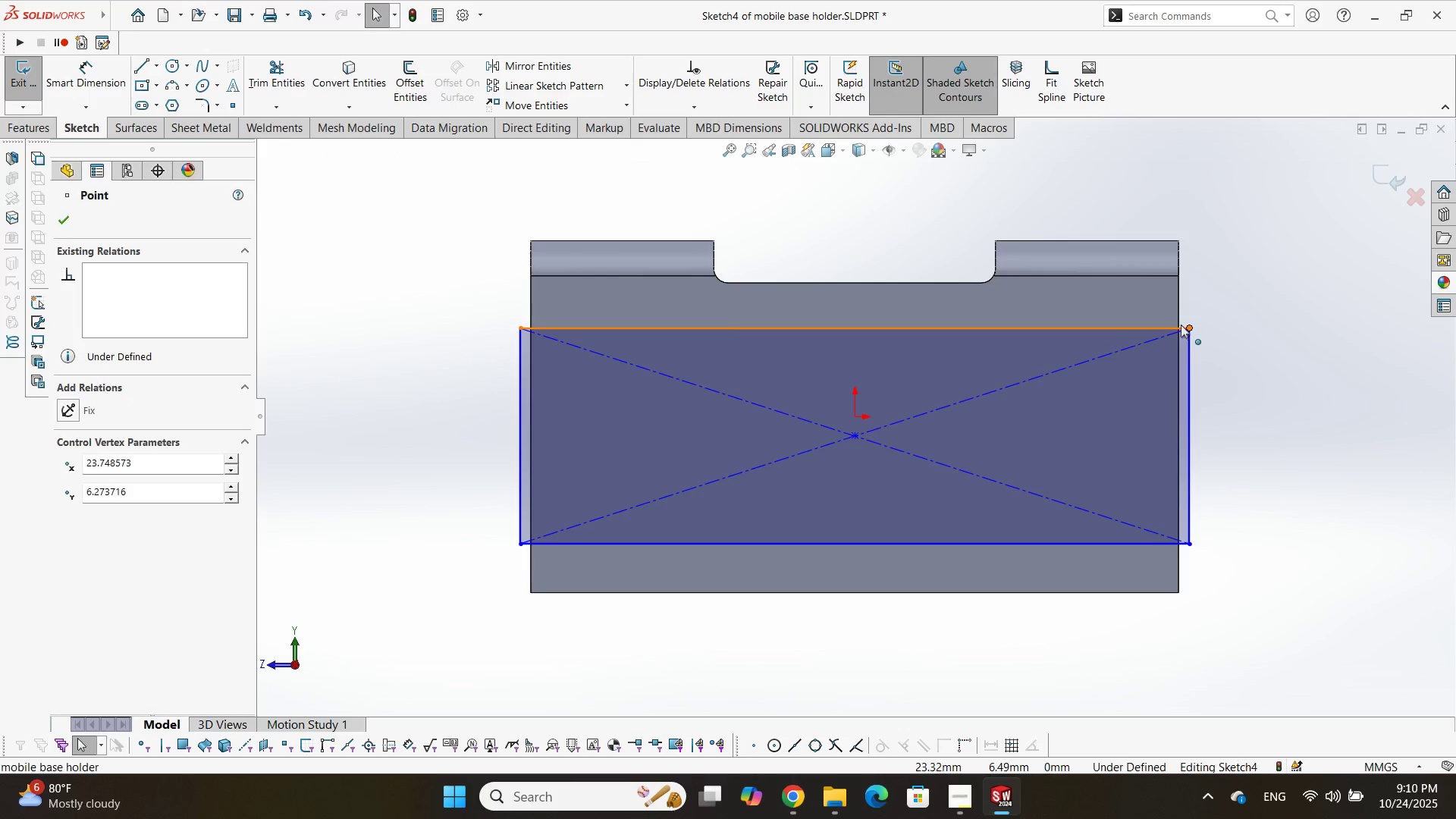 
mouse_move([1116, 336])
 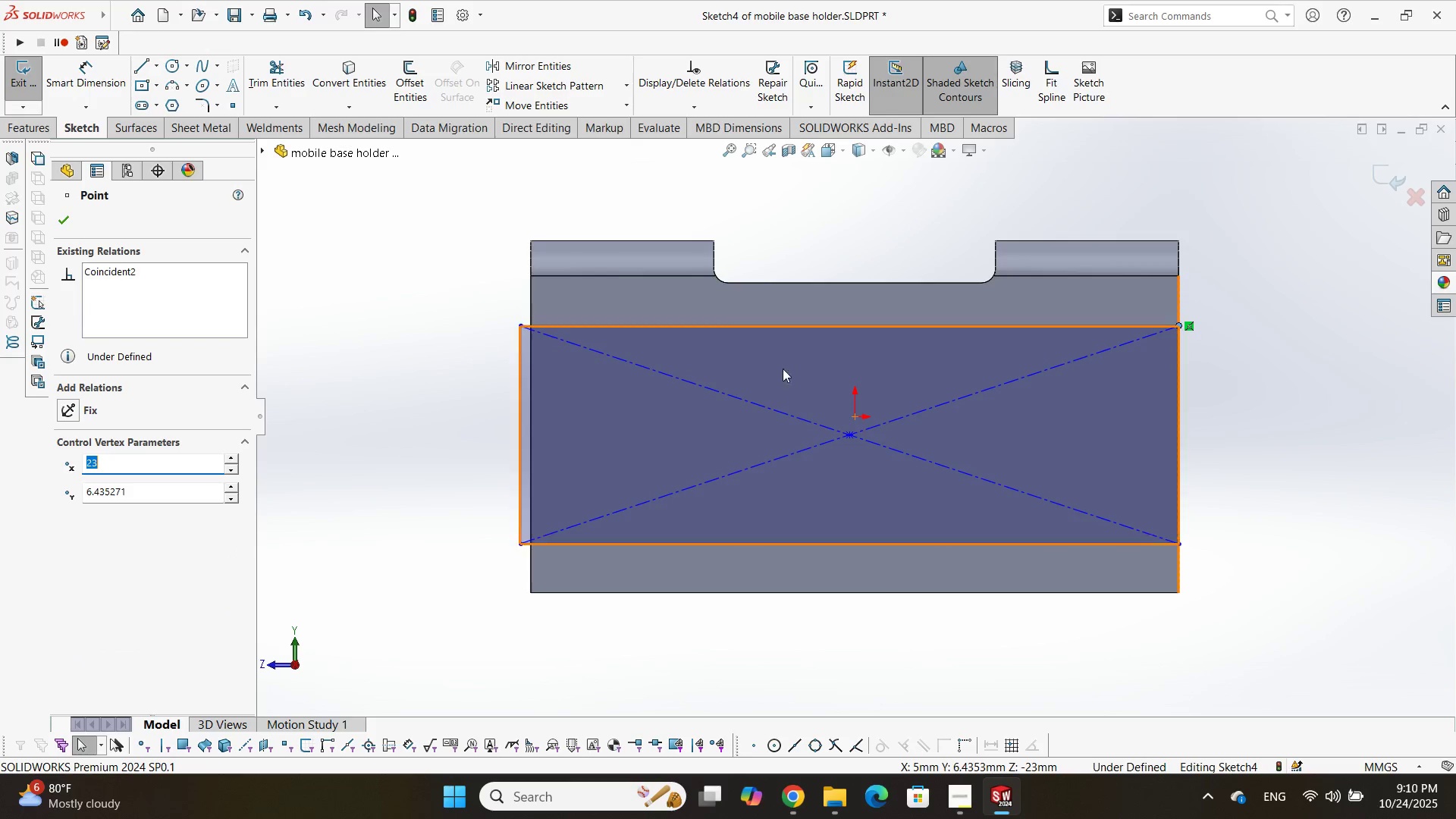 
key(Escape)
 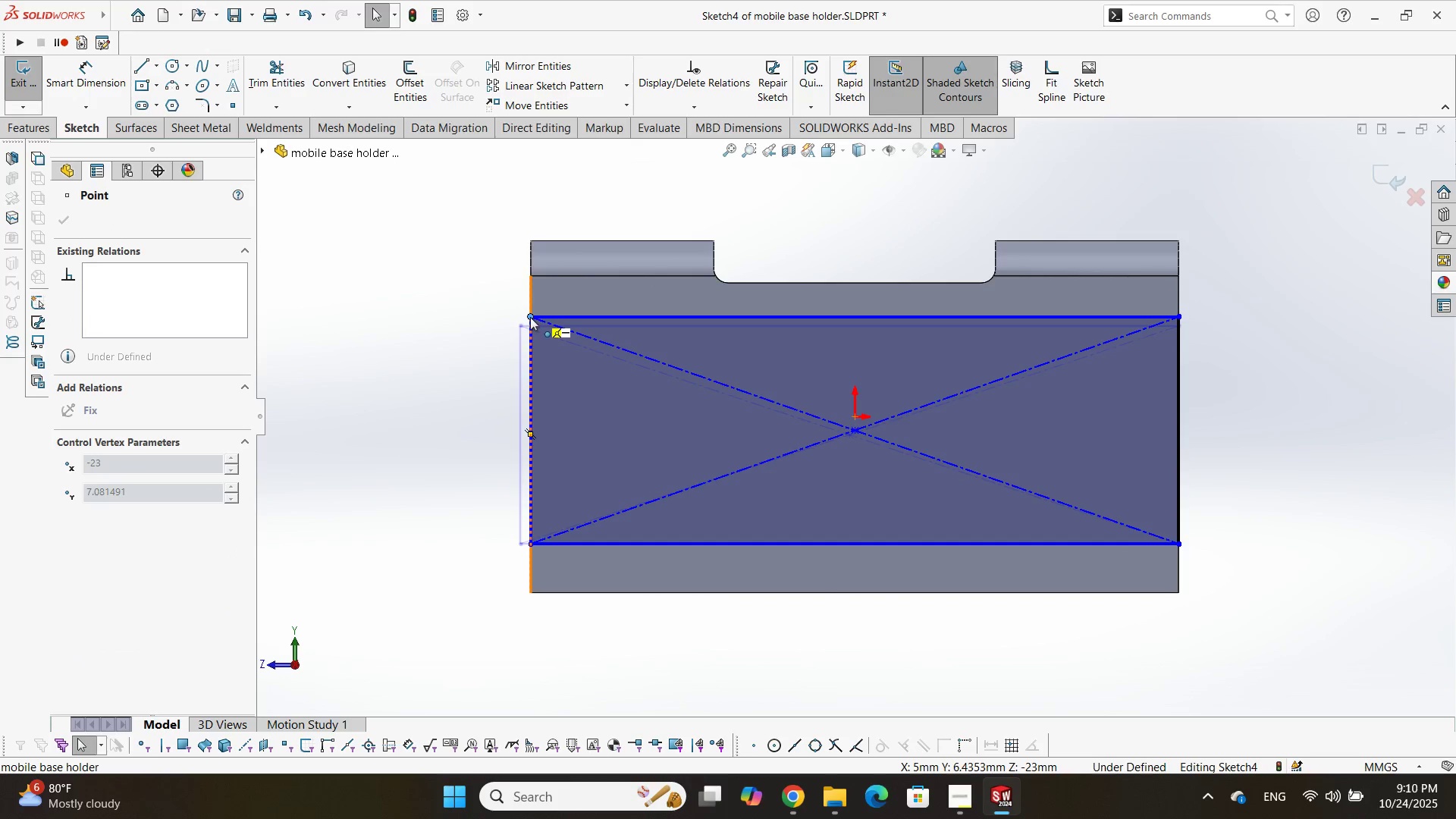 
key(Escape)
 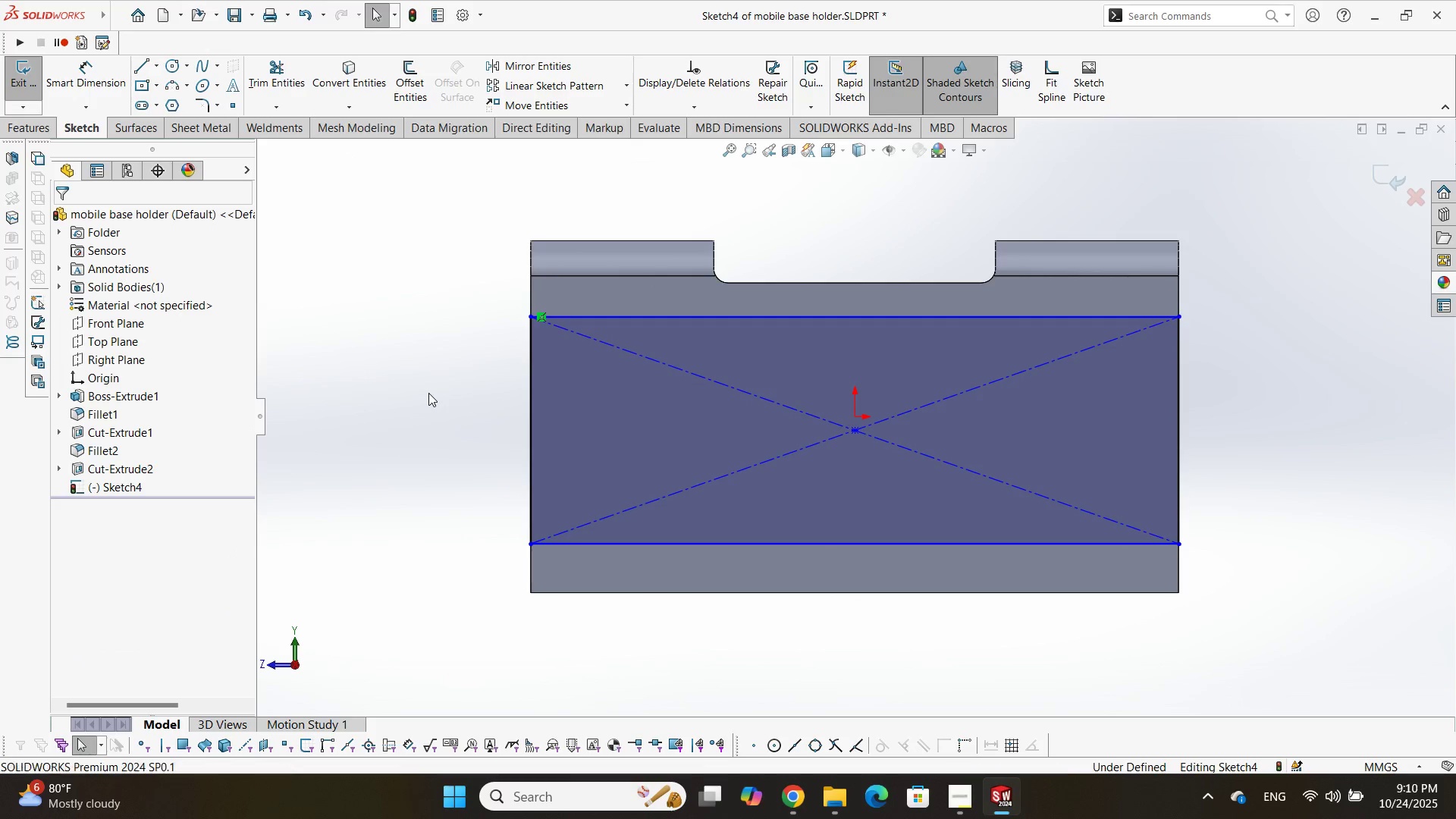 
left_click([428, 393])
 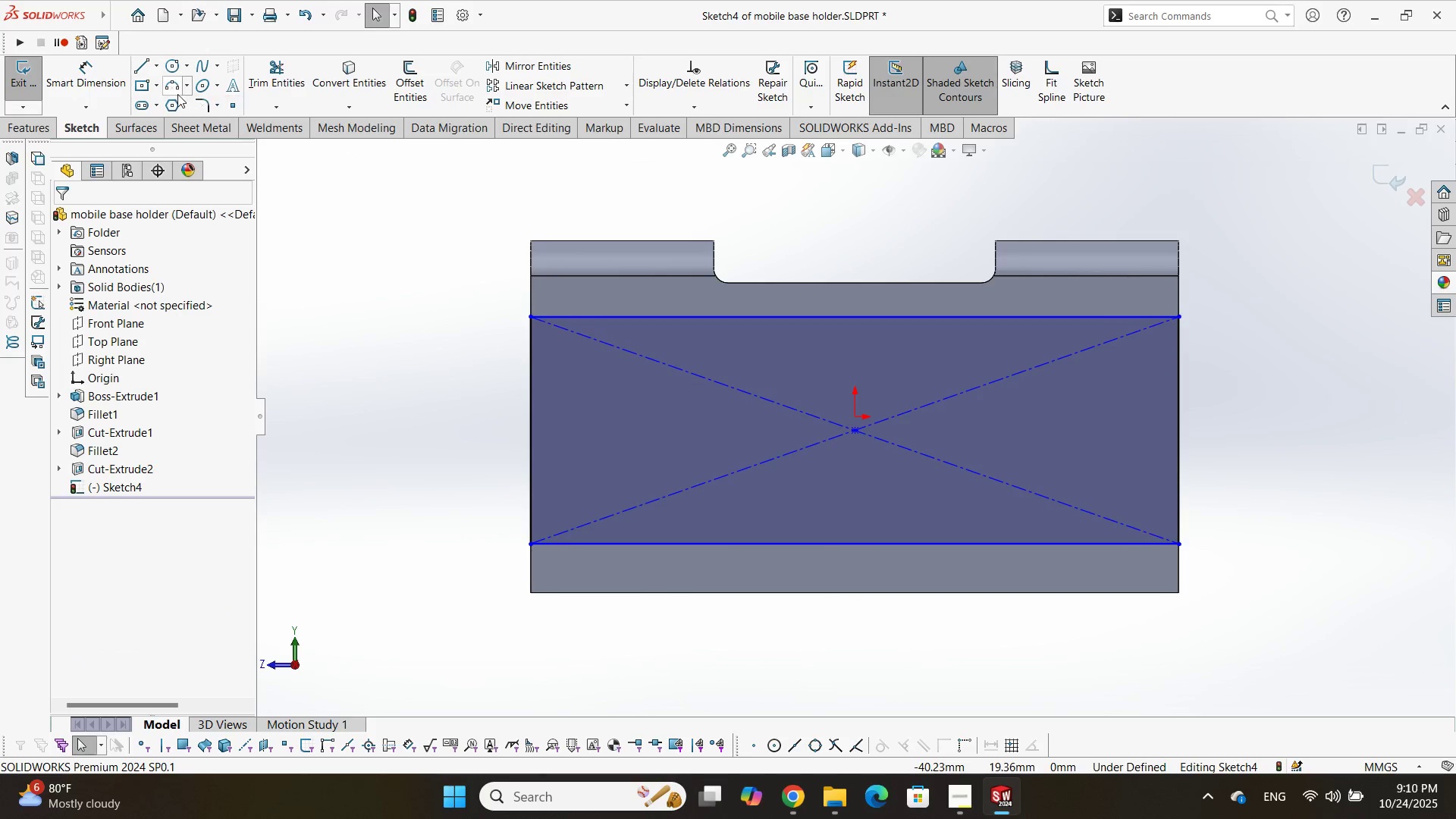 
mouse_move([157, 96])
 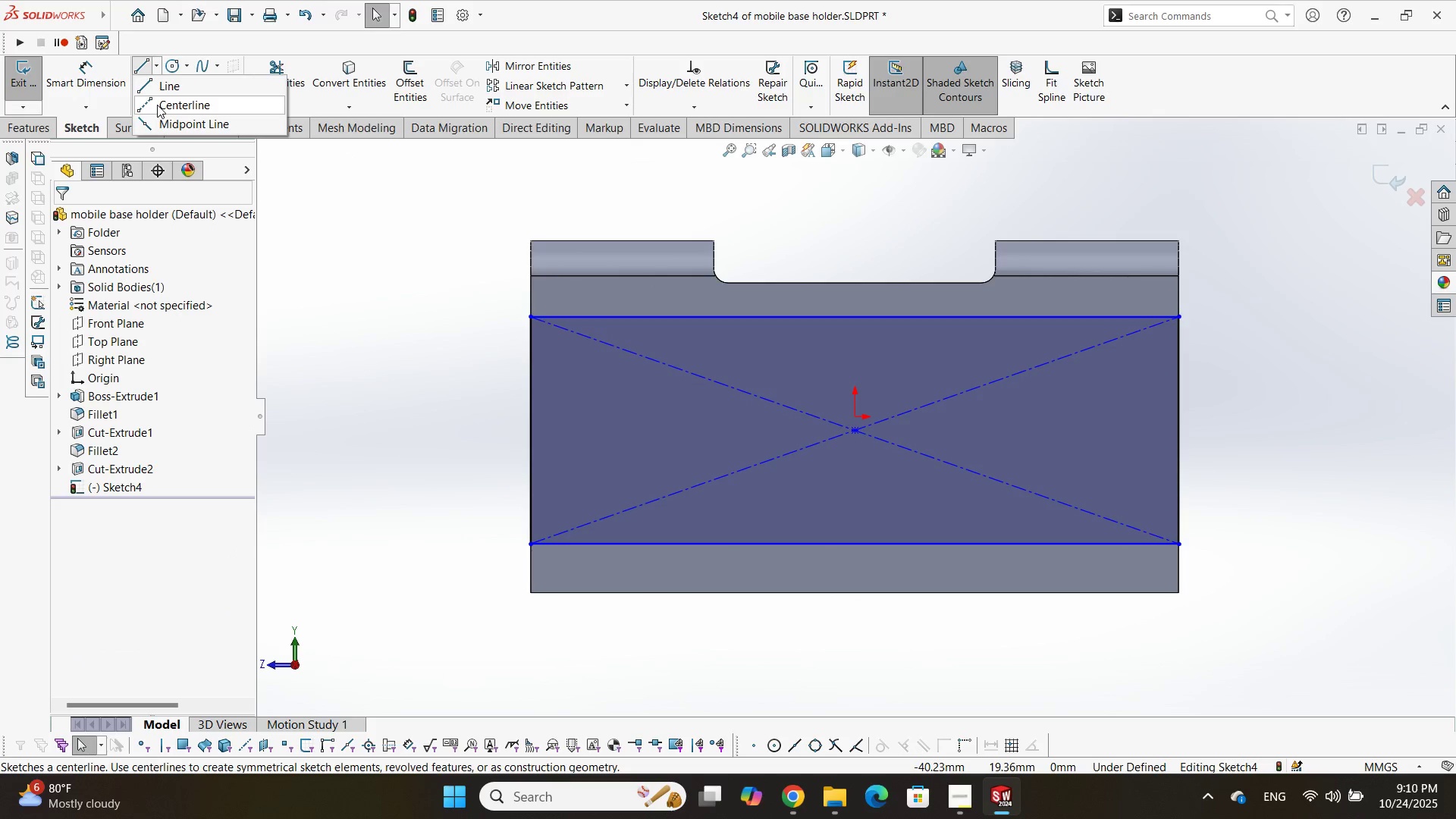 
left_click([157, 105])
 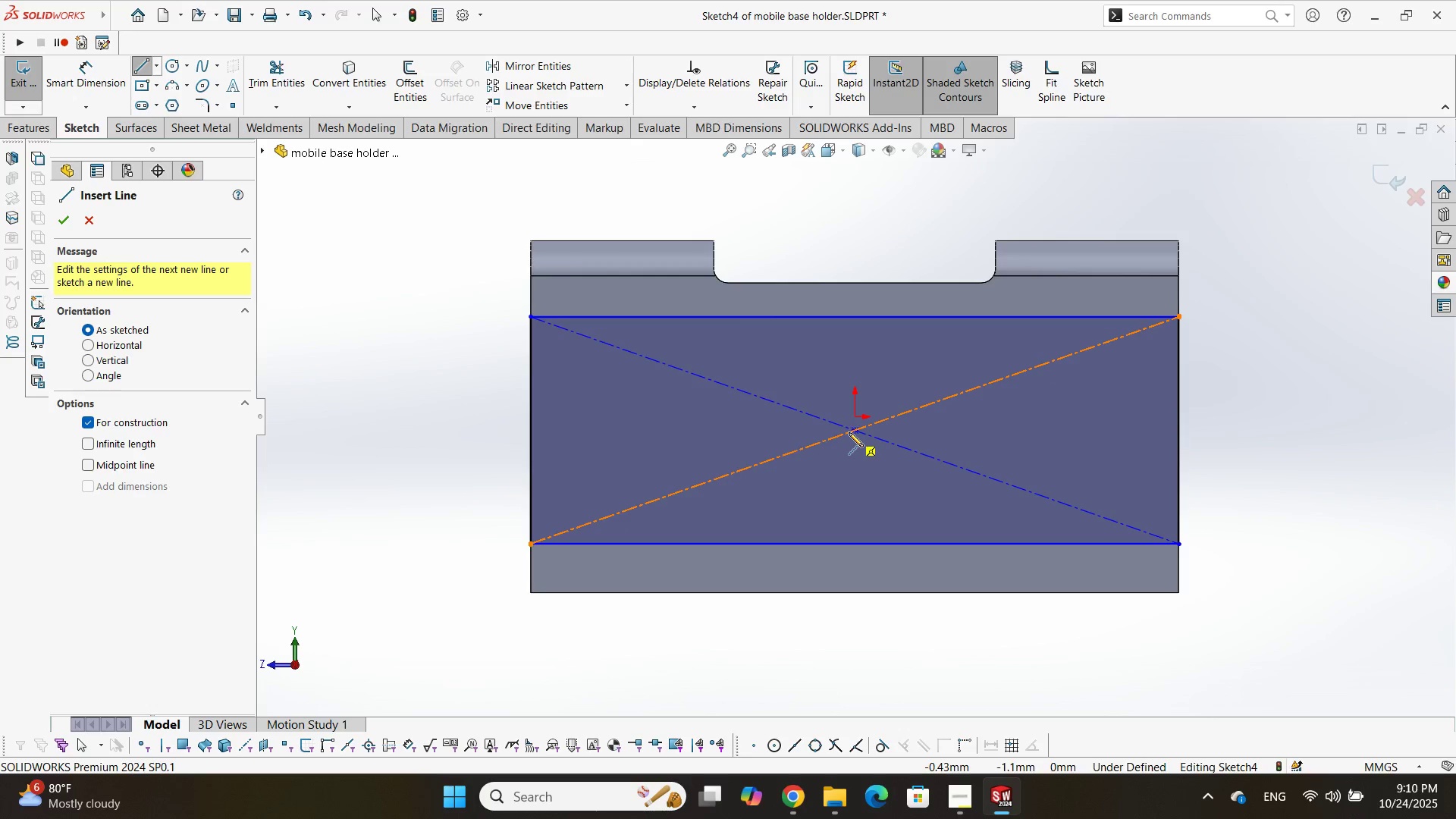 
left_click([852, 432])
 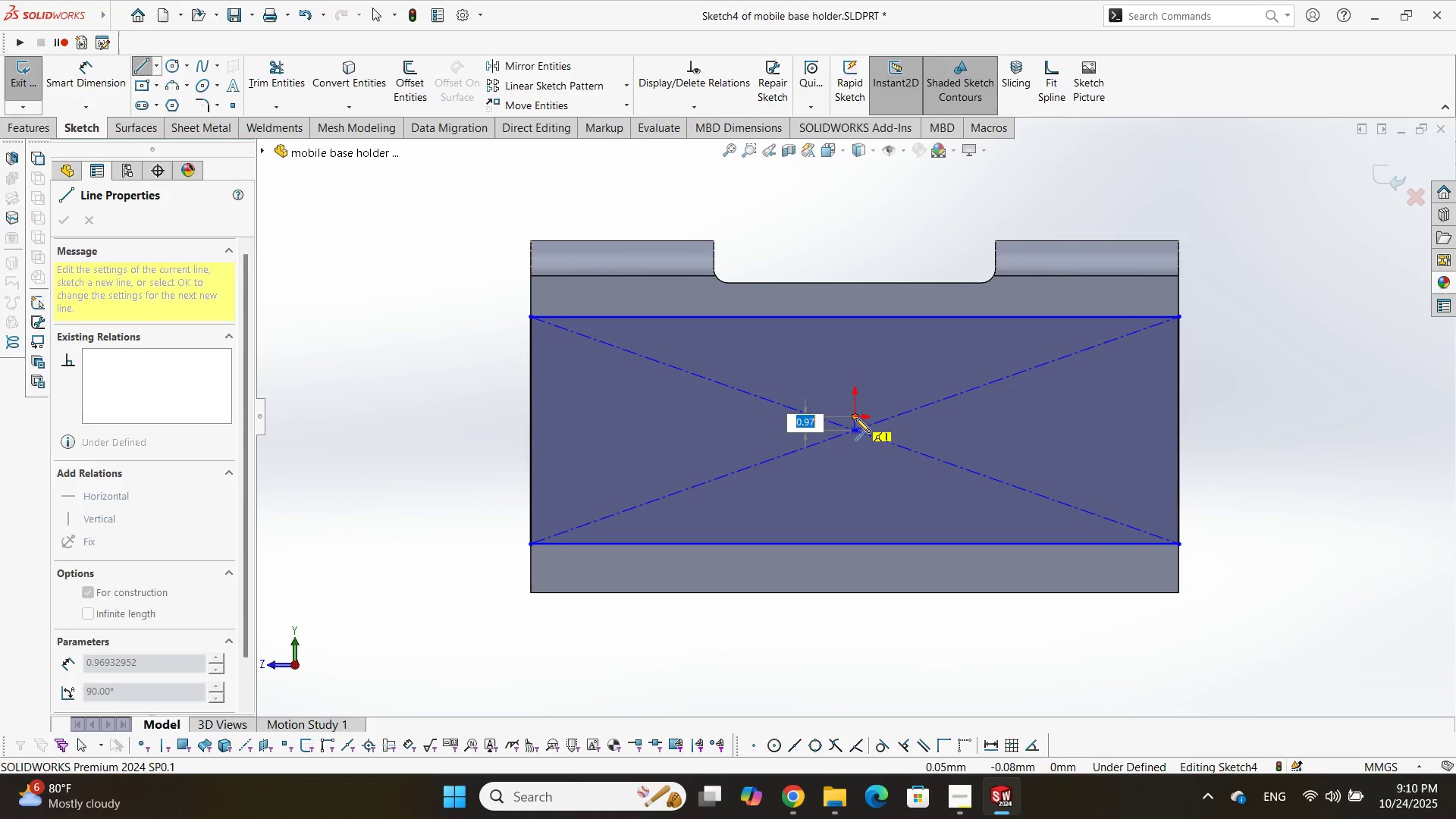 
left_click([855, 418])
 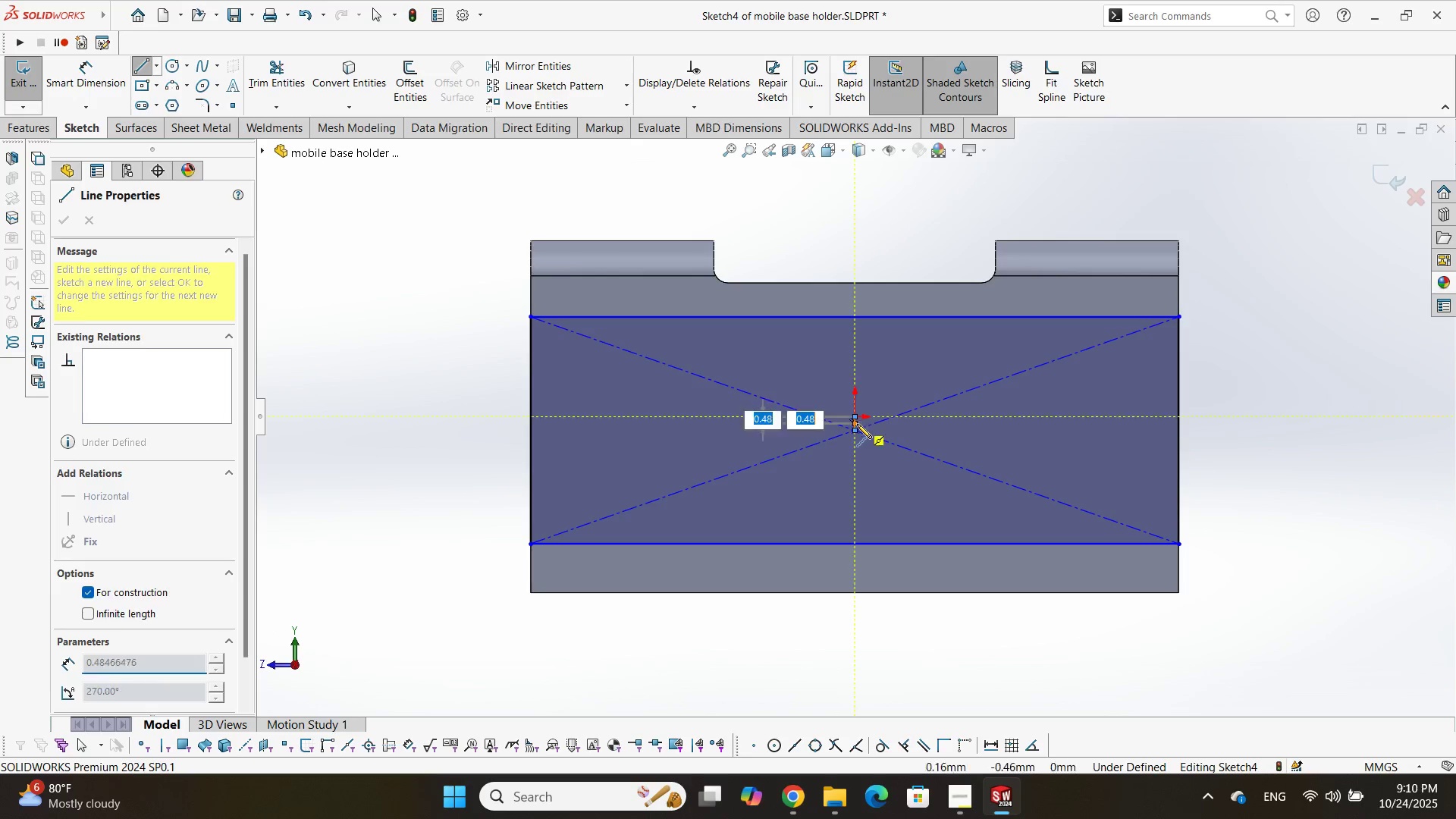 
key(Escape)
 